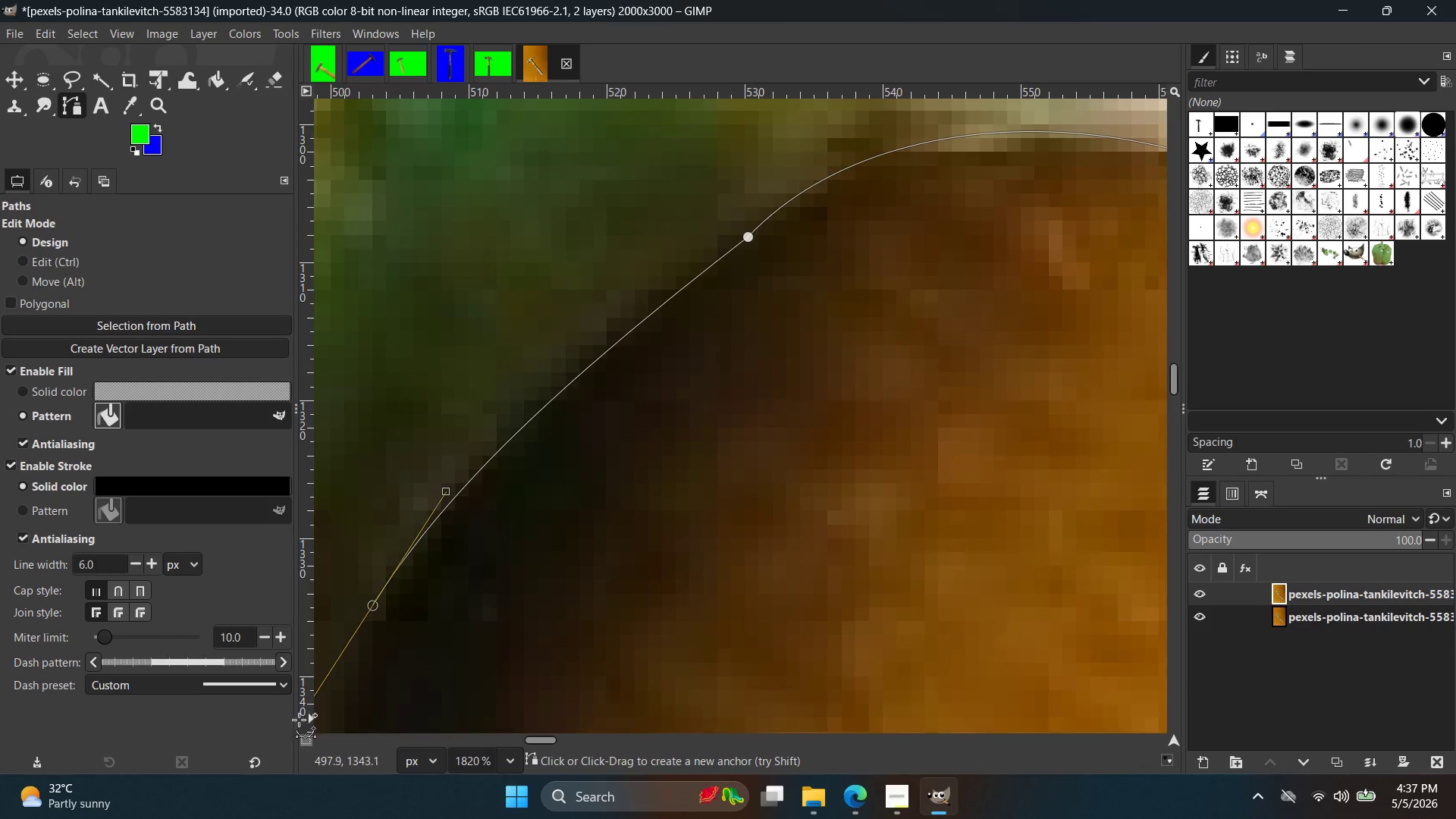 
left_click_drag(start_coordinate=[299, 723], to_coordinate=[356, 742])
 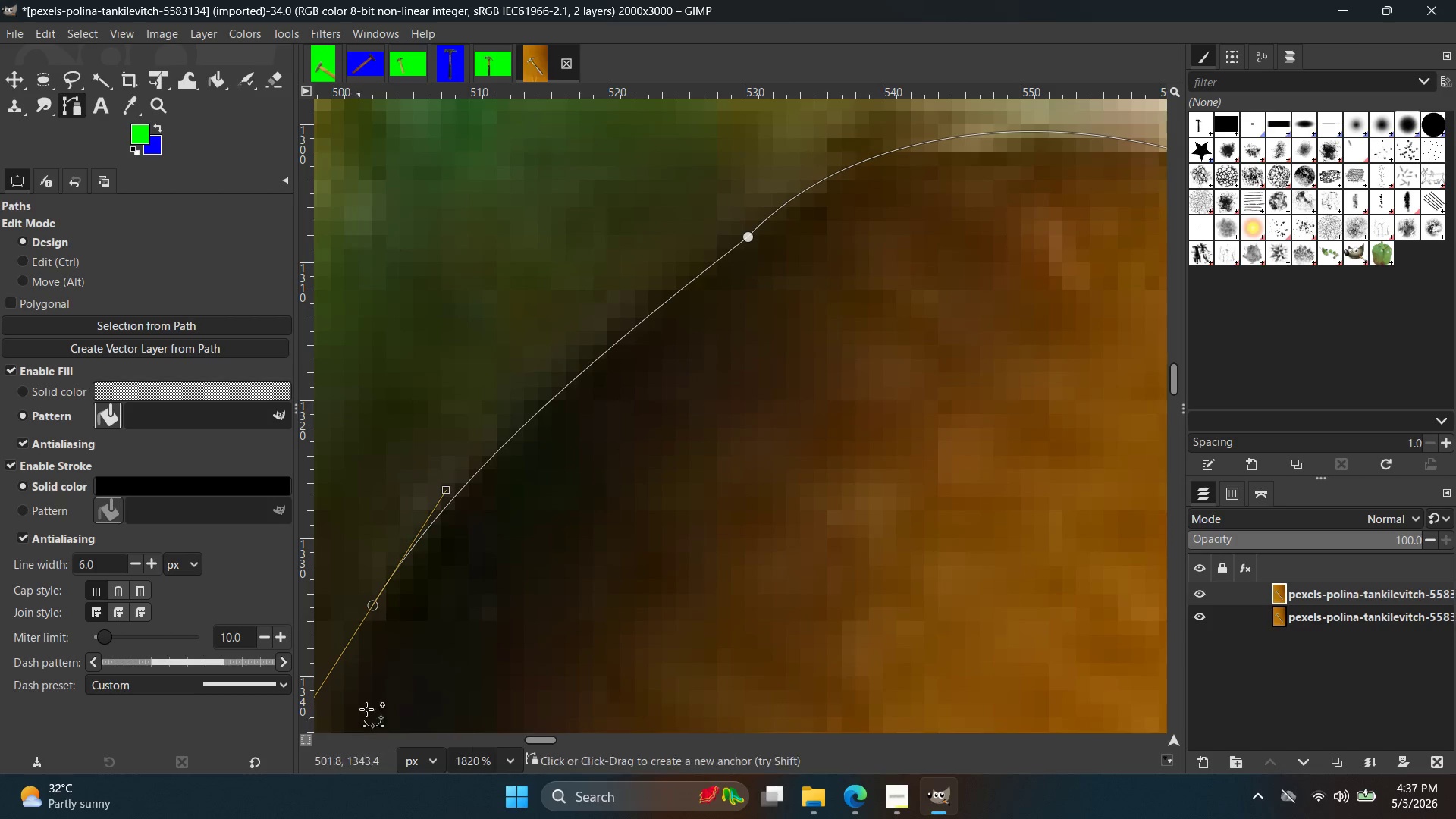 
key(Control+Z)
 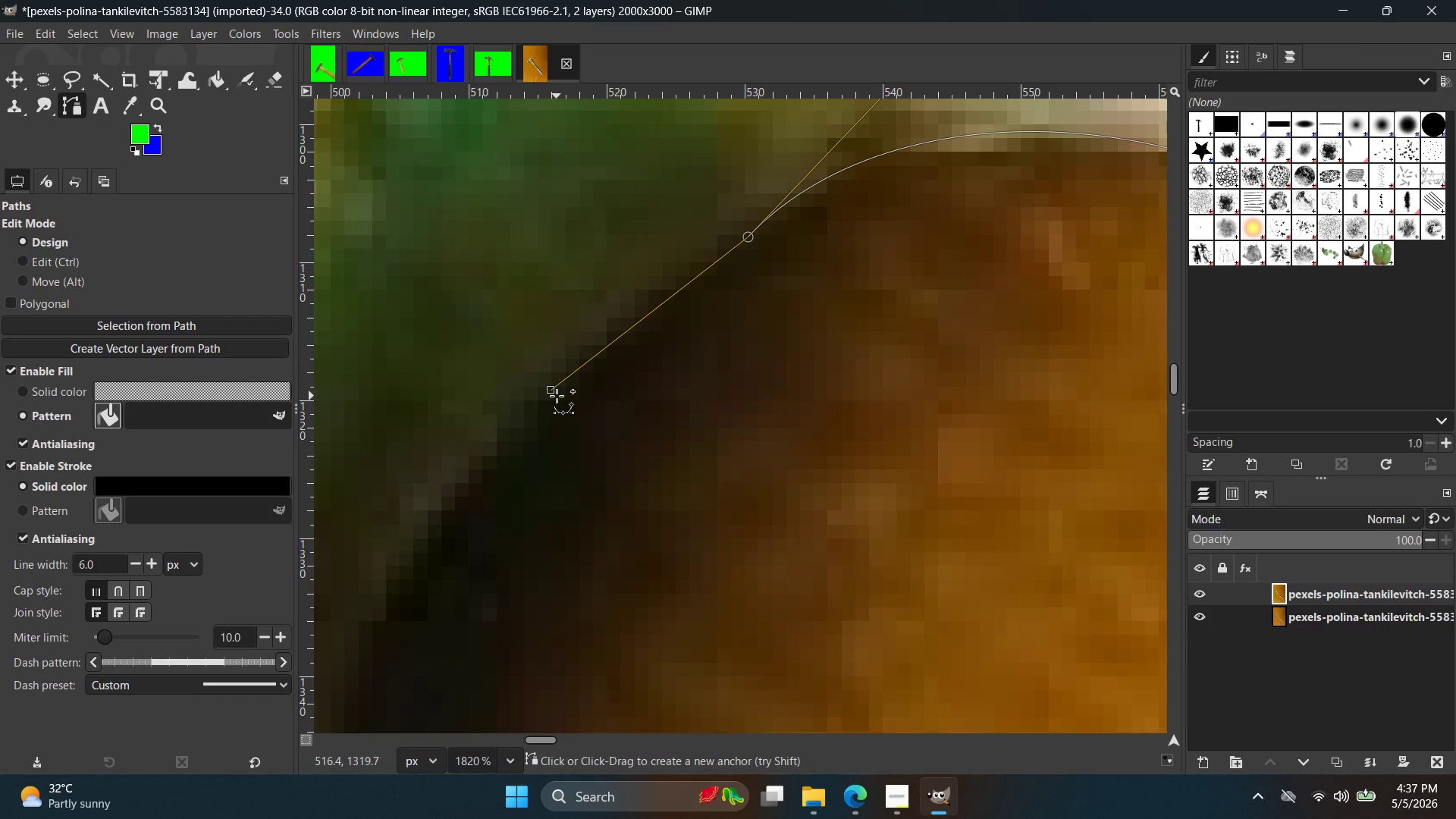 
left_click_drag(start_coordinate=[550, 388], to_coordinate=[749, 237])
 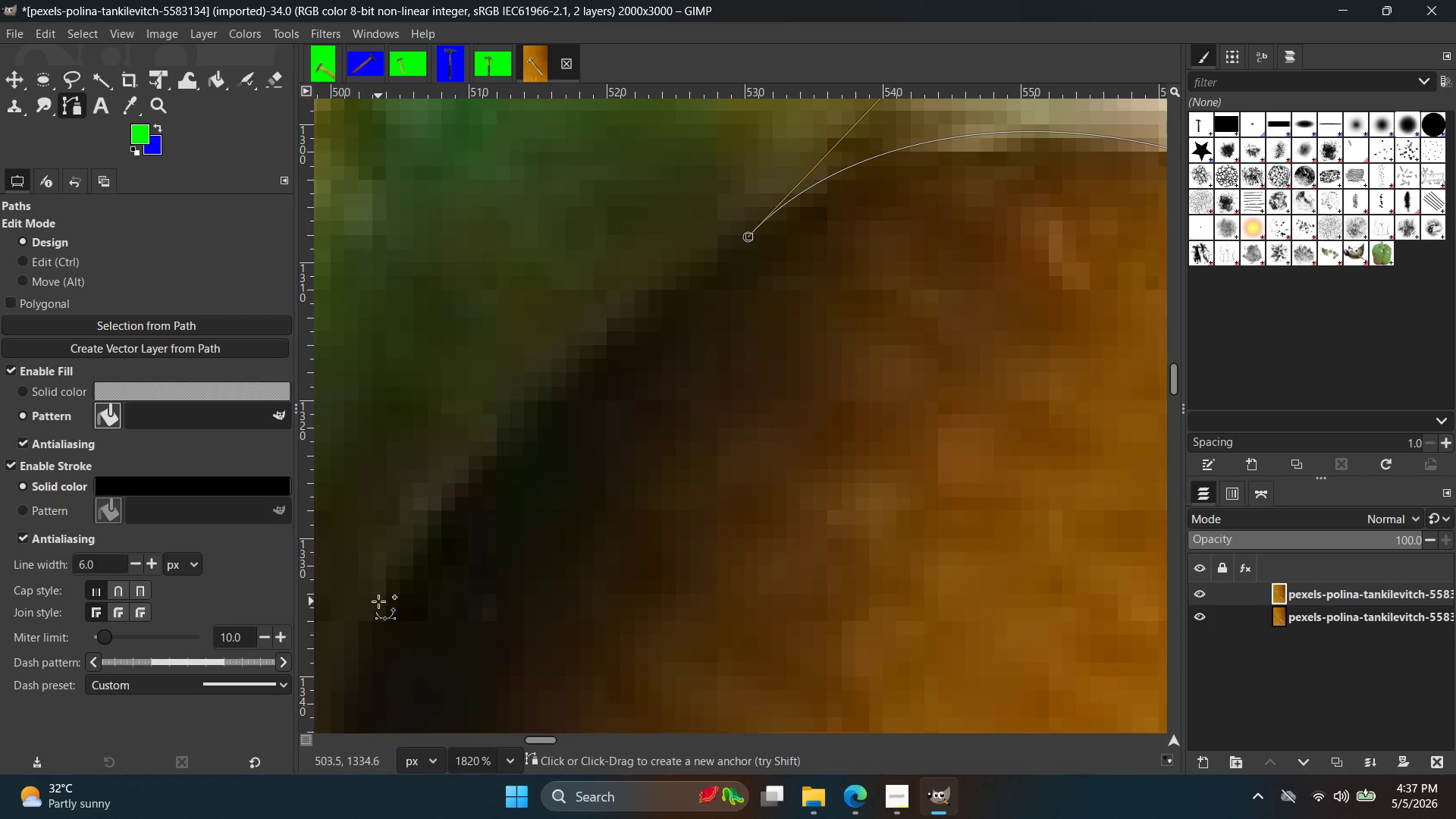 
left_click_drag(start_coordinate=[378, 603], to_coordinate=[337, 732])
 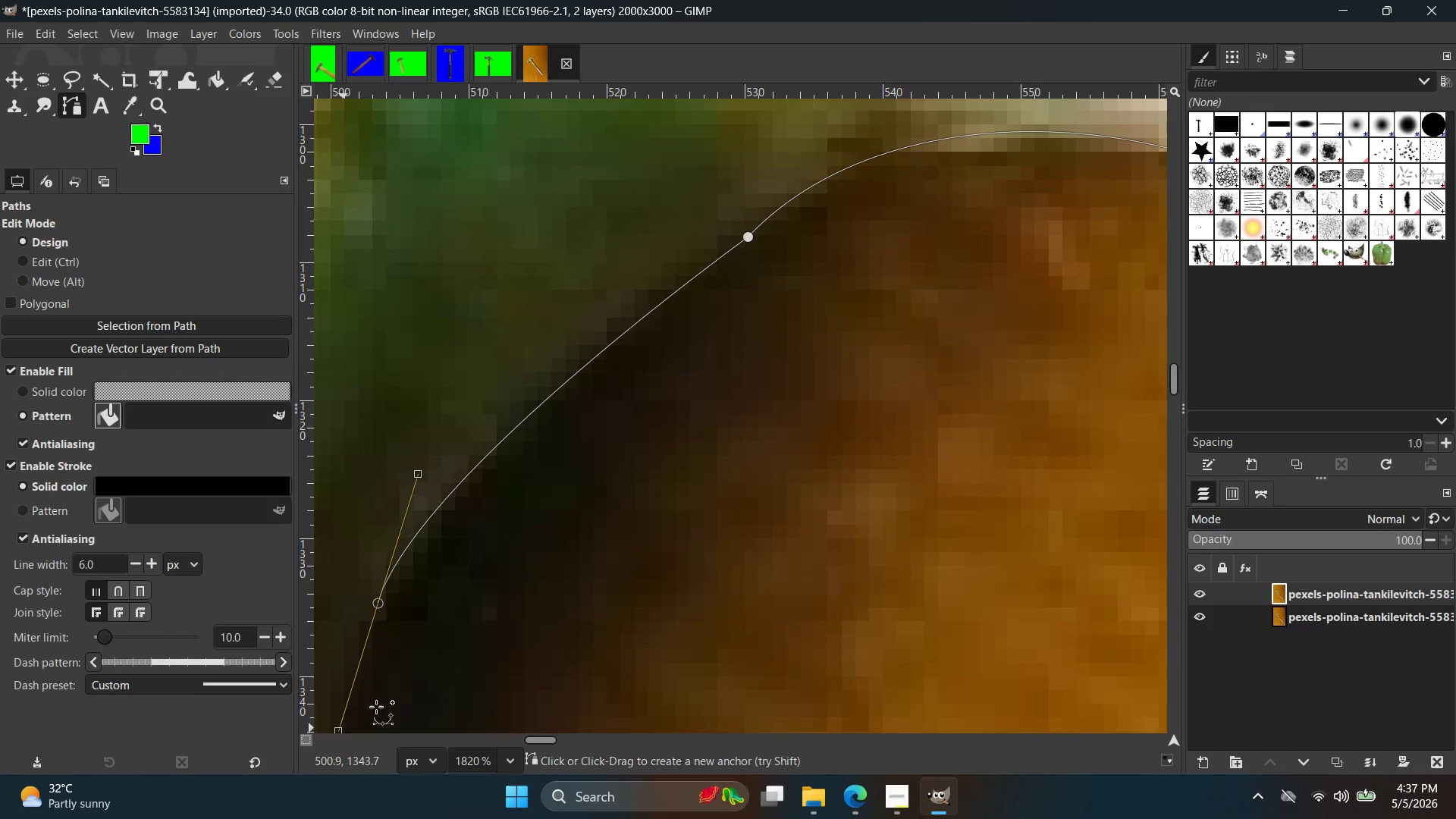 
key(Control+Z)
 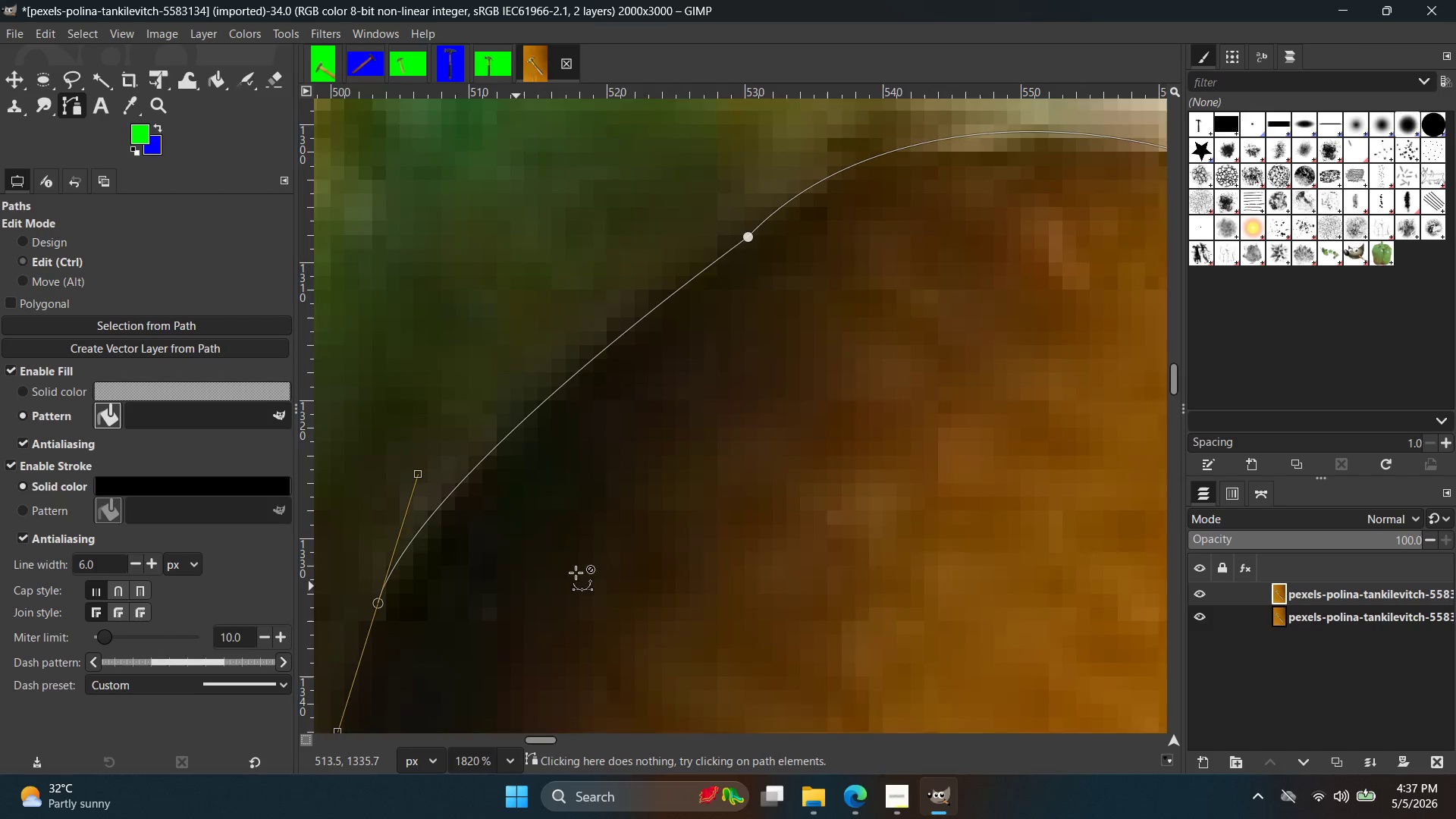 
scroll: coordinate [591, 562], scroll_direction: up, amount: 1.0
 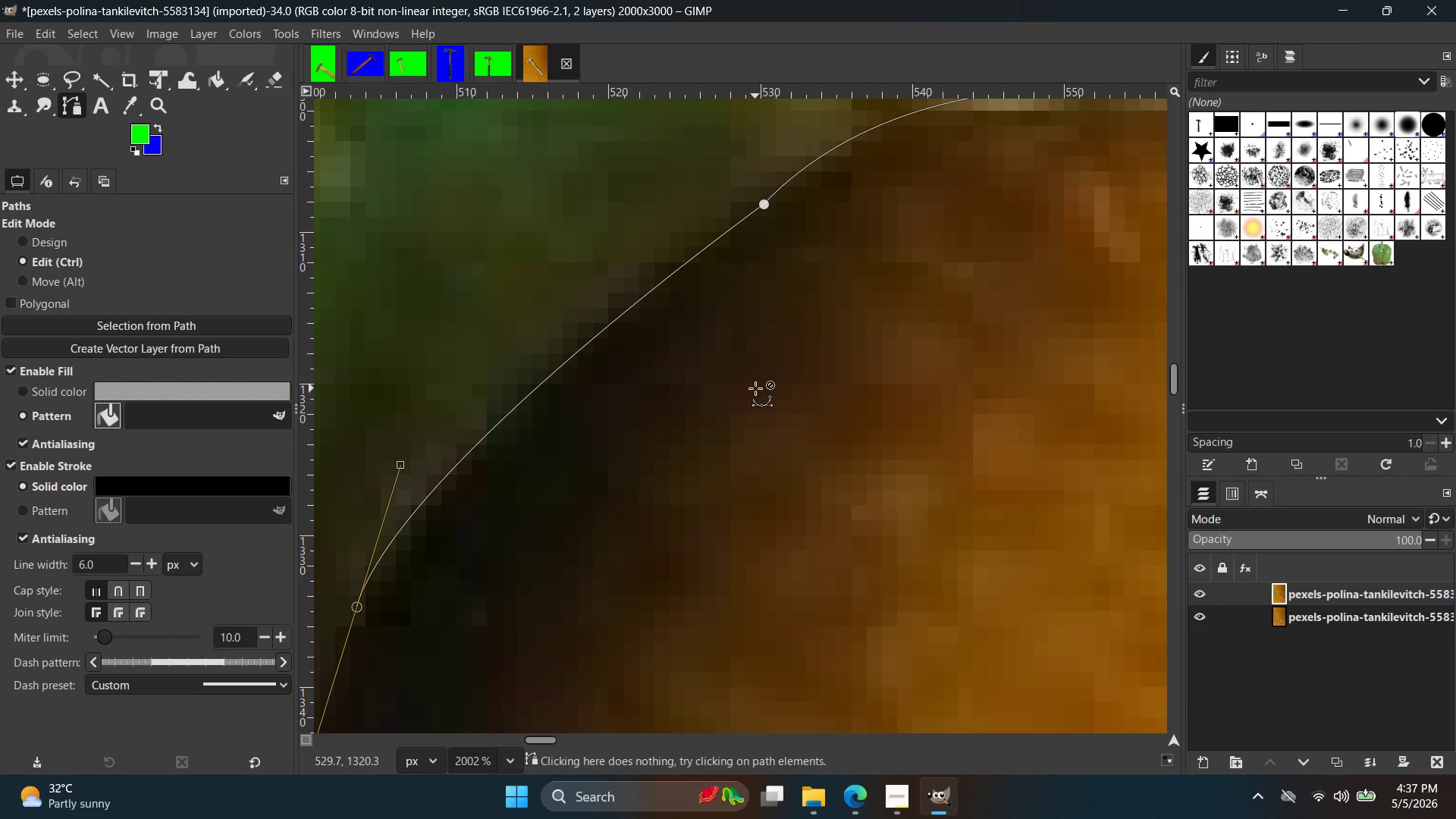 
scroll: coordinate [755, 397], scroll_direction: down, amount: 3.0
 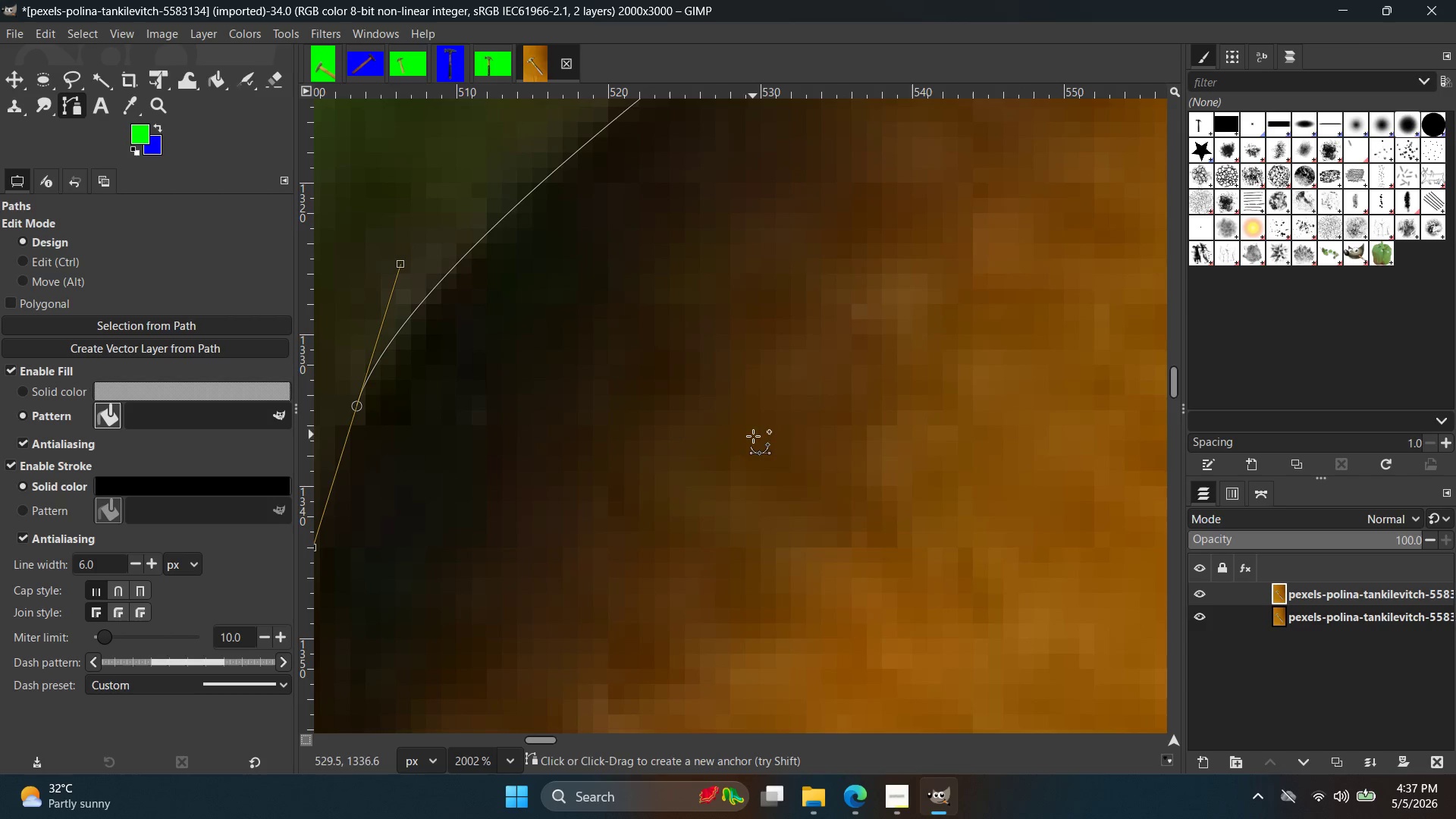 
key(Control+Z)
 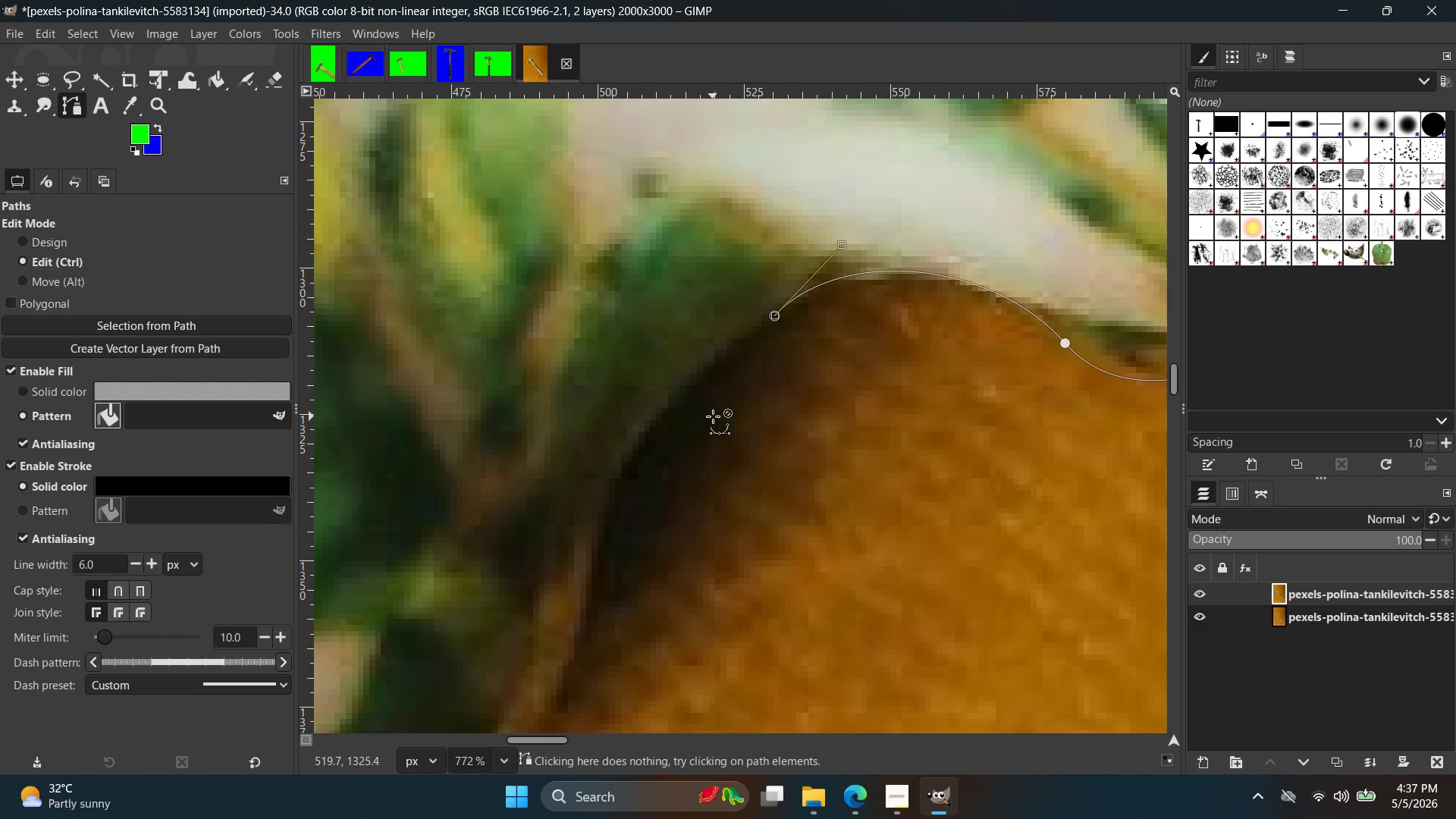 
scroll: coordinate [782, 511], scroll_direction: down, amount: 10.0
 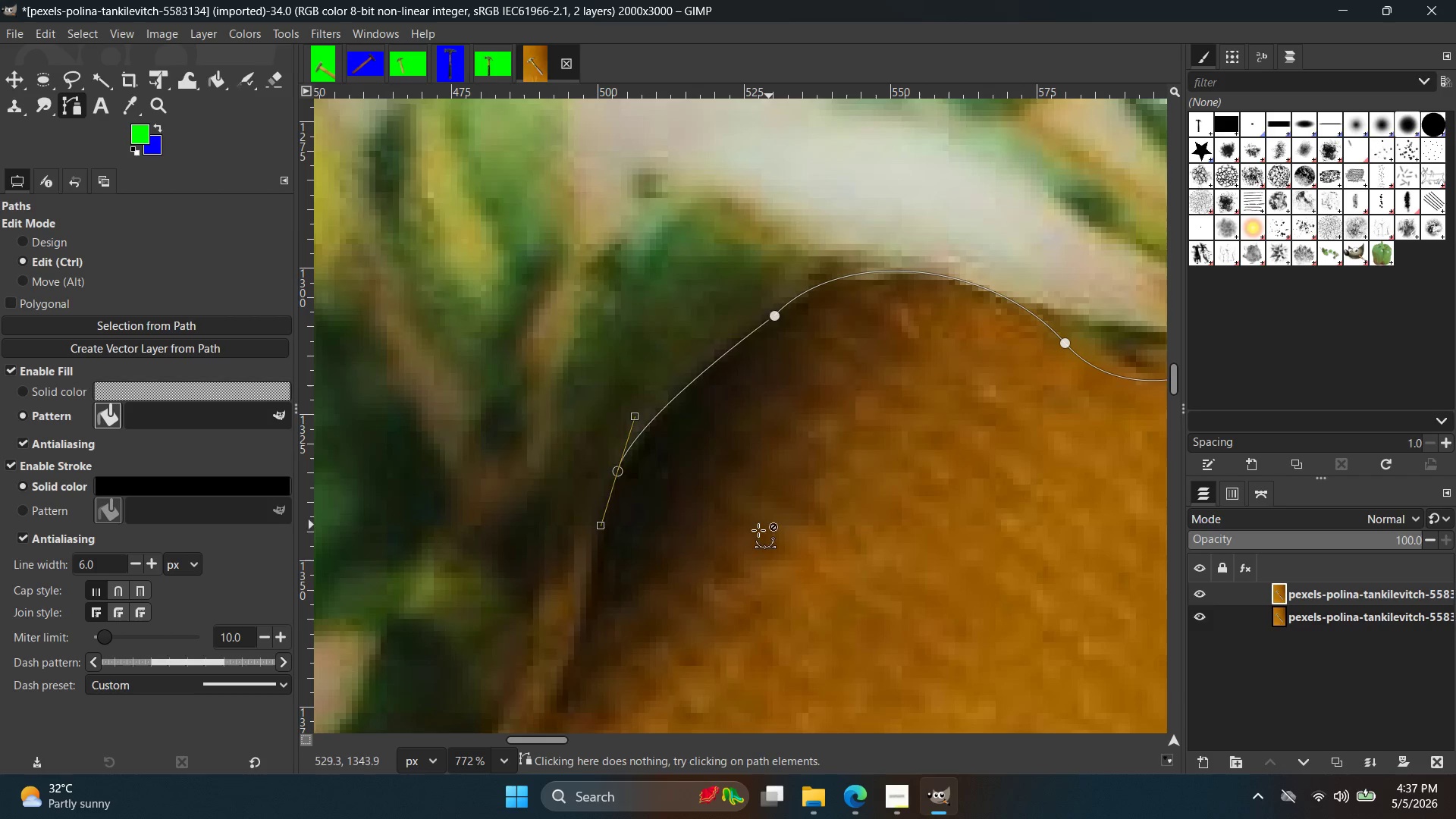 
key(Control+Z)
 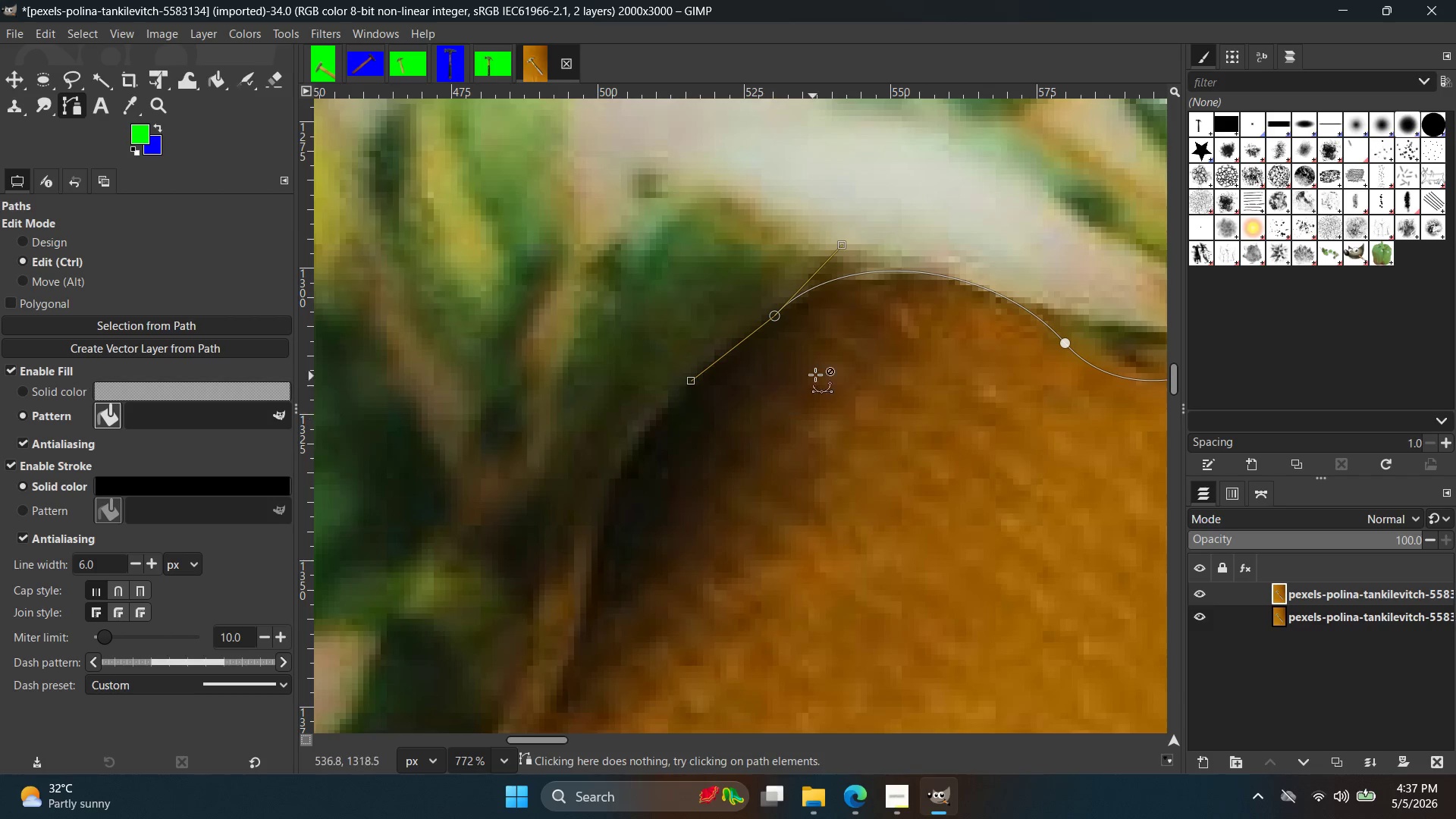 
key(Control+Z)
 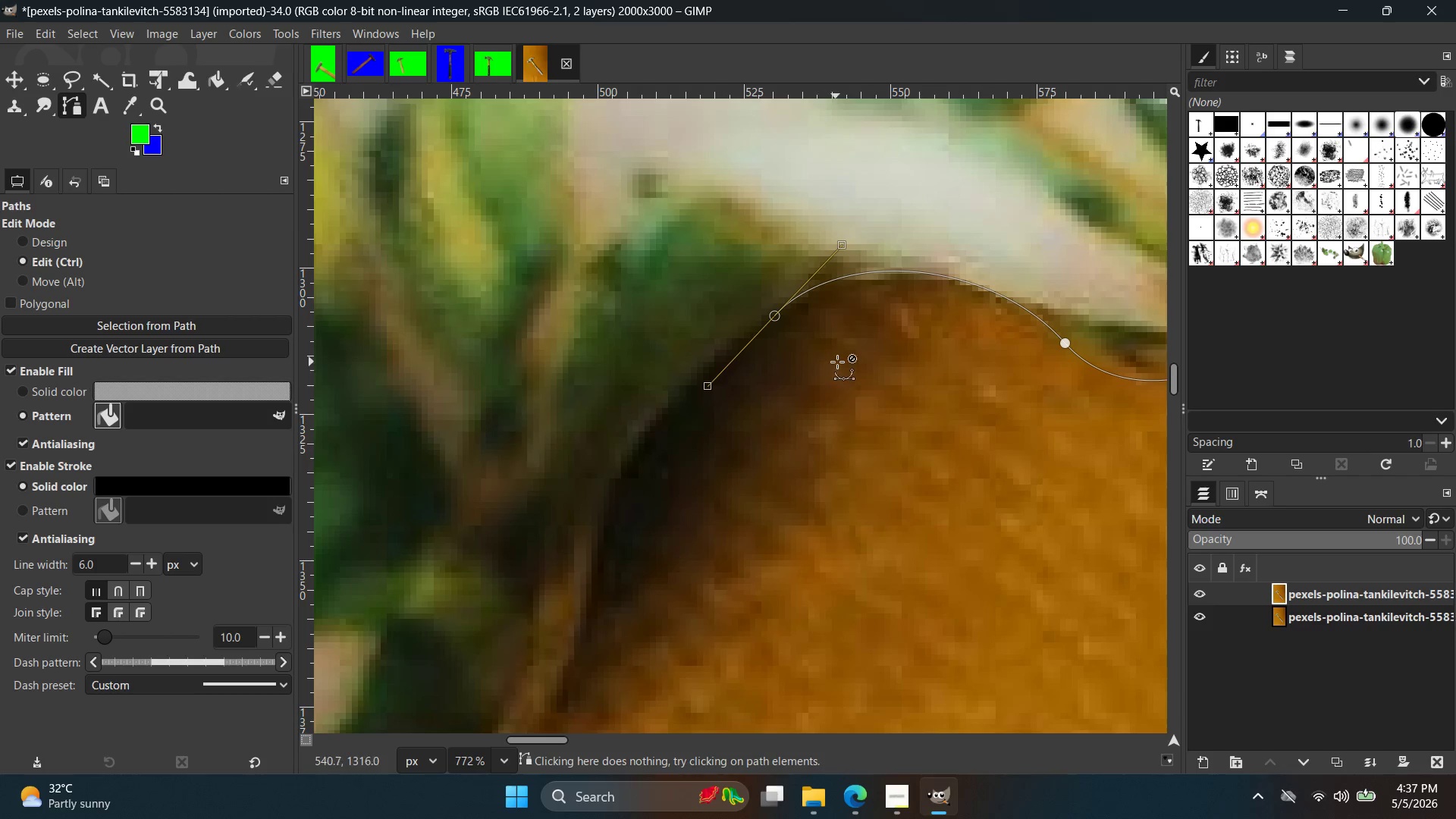 
key(Control+Z)
 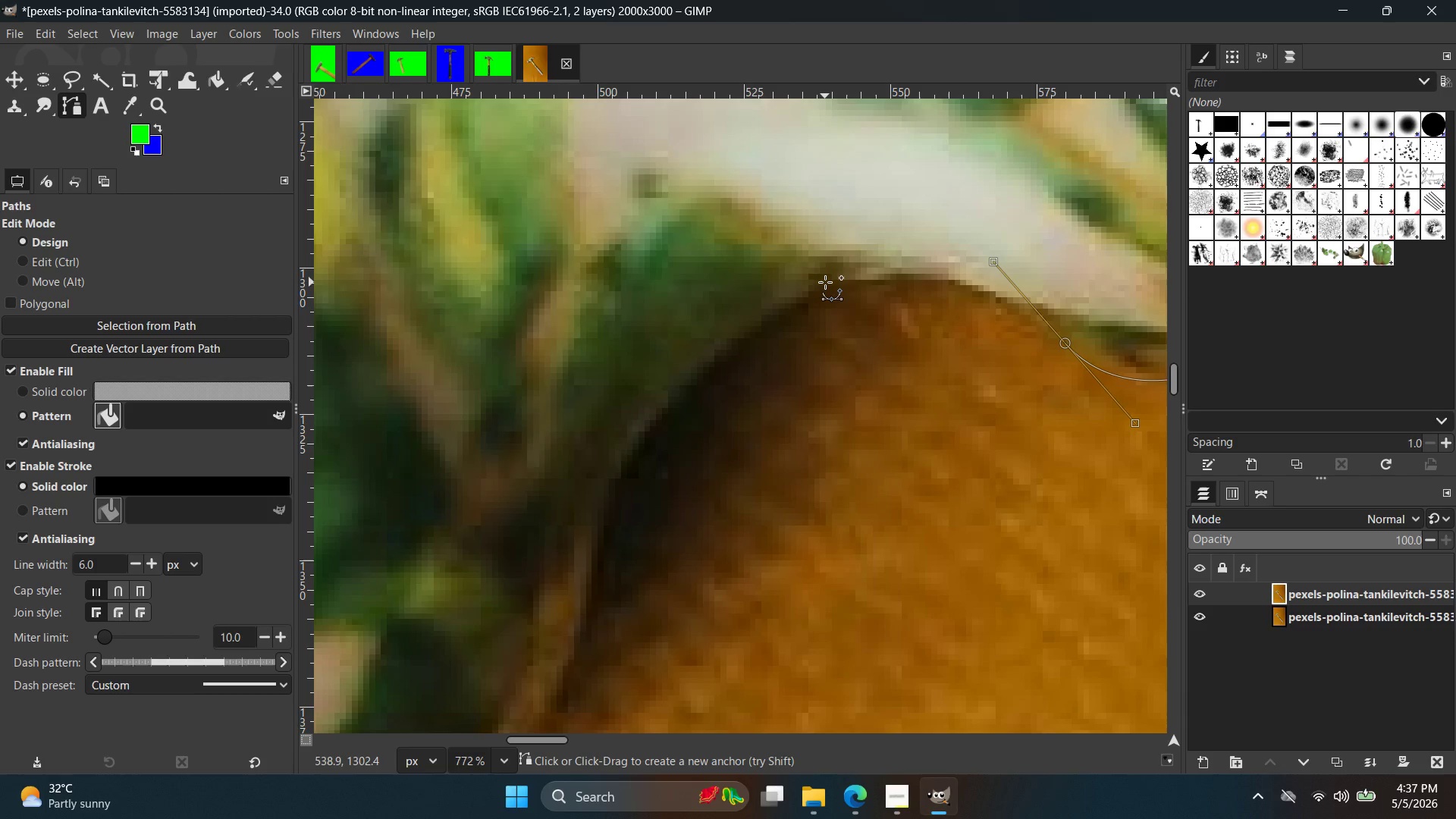 
left_click_drag(start_coordinate=[825, 282], to_coordinate=[758, 289])
 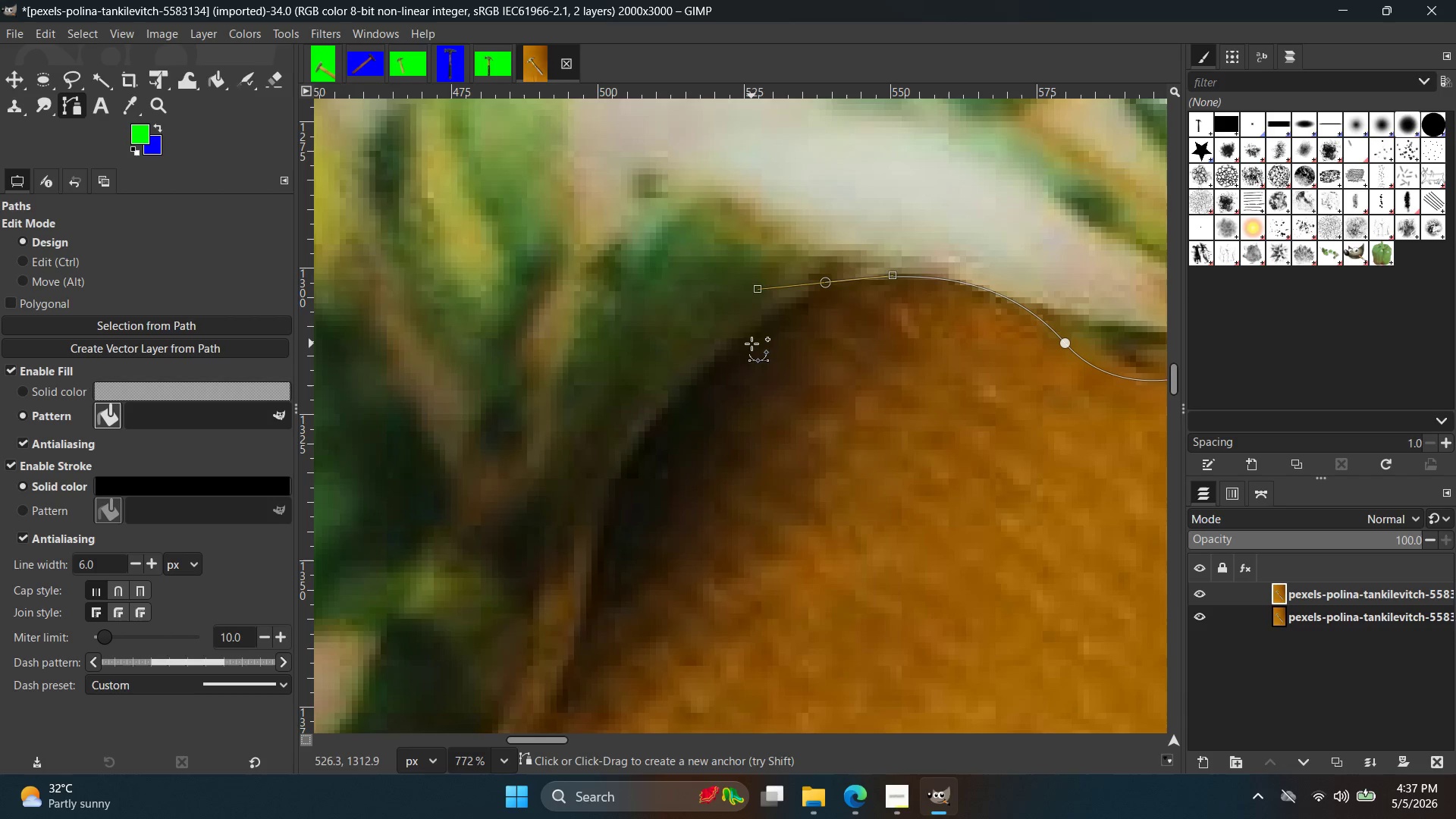 
left_click_drag(start_coordinate=[747, 347], to_coordinate=[717, 378])
 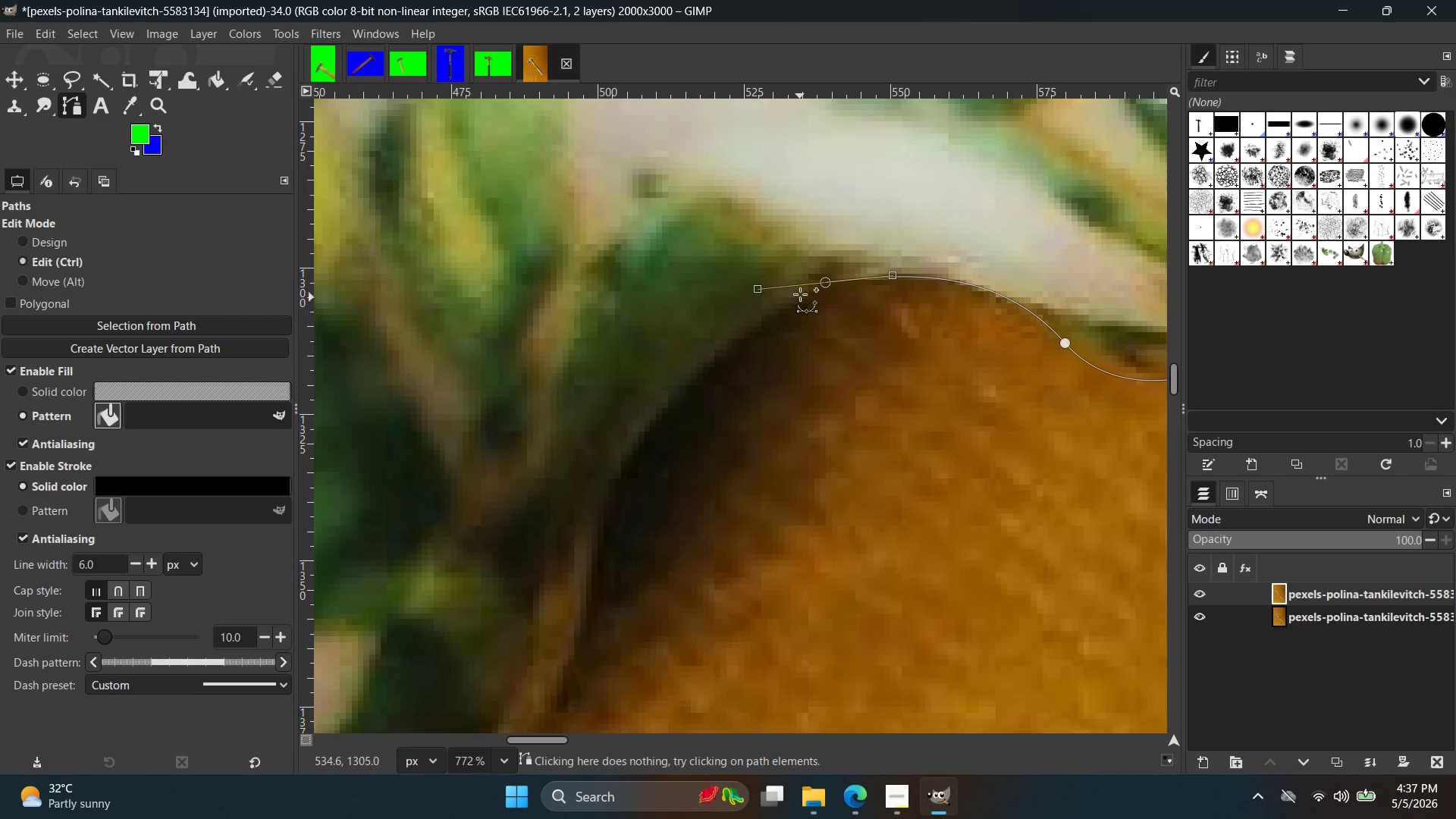 
double_click([717, 378])
 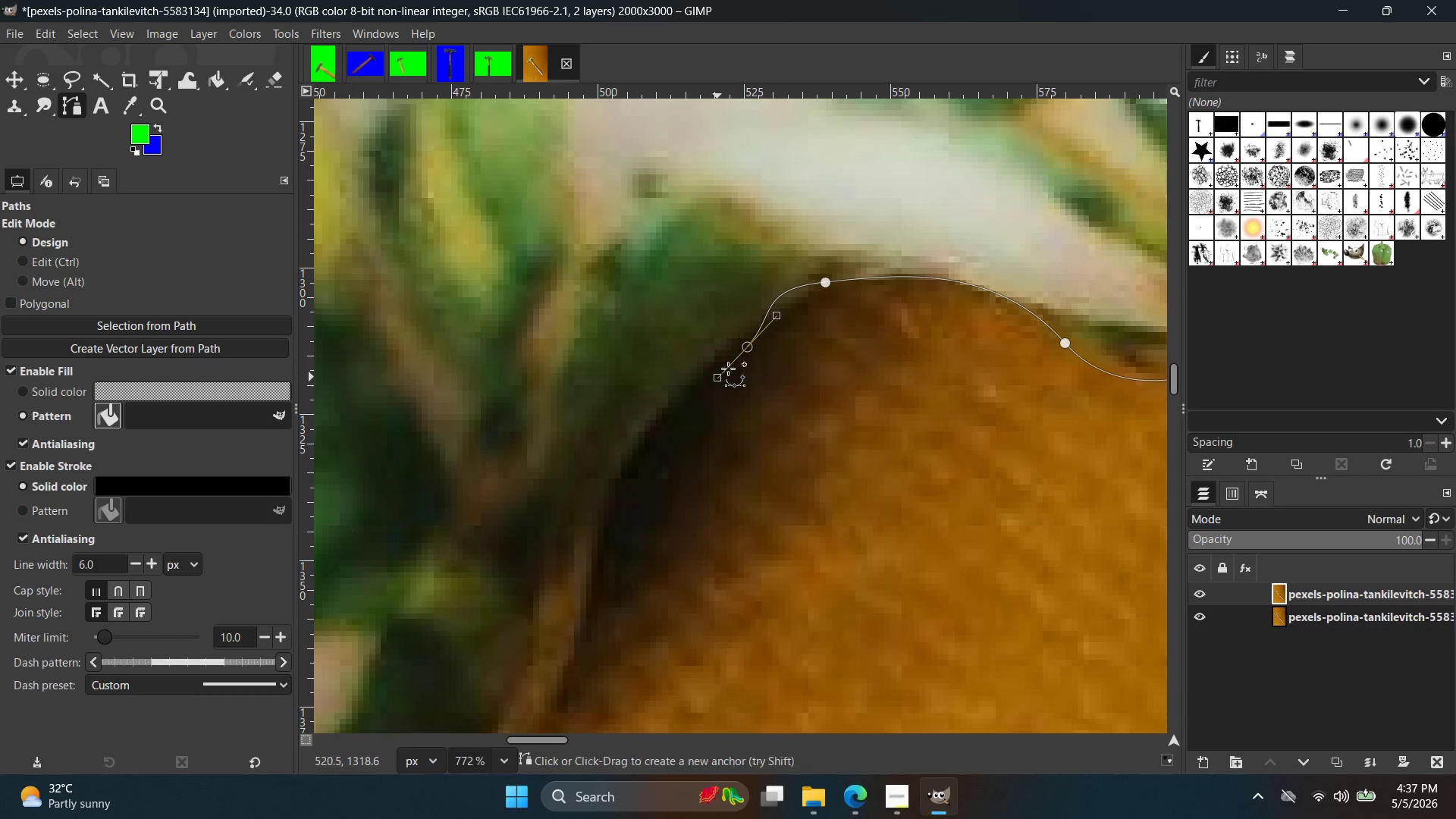 
key(Control+ControlLeft)
 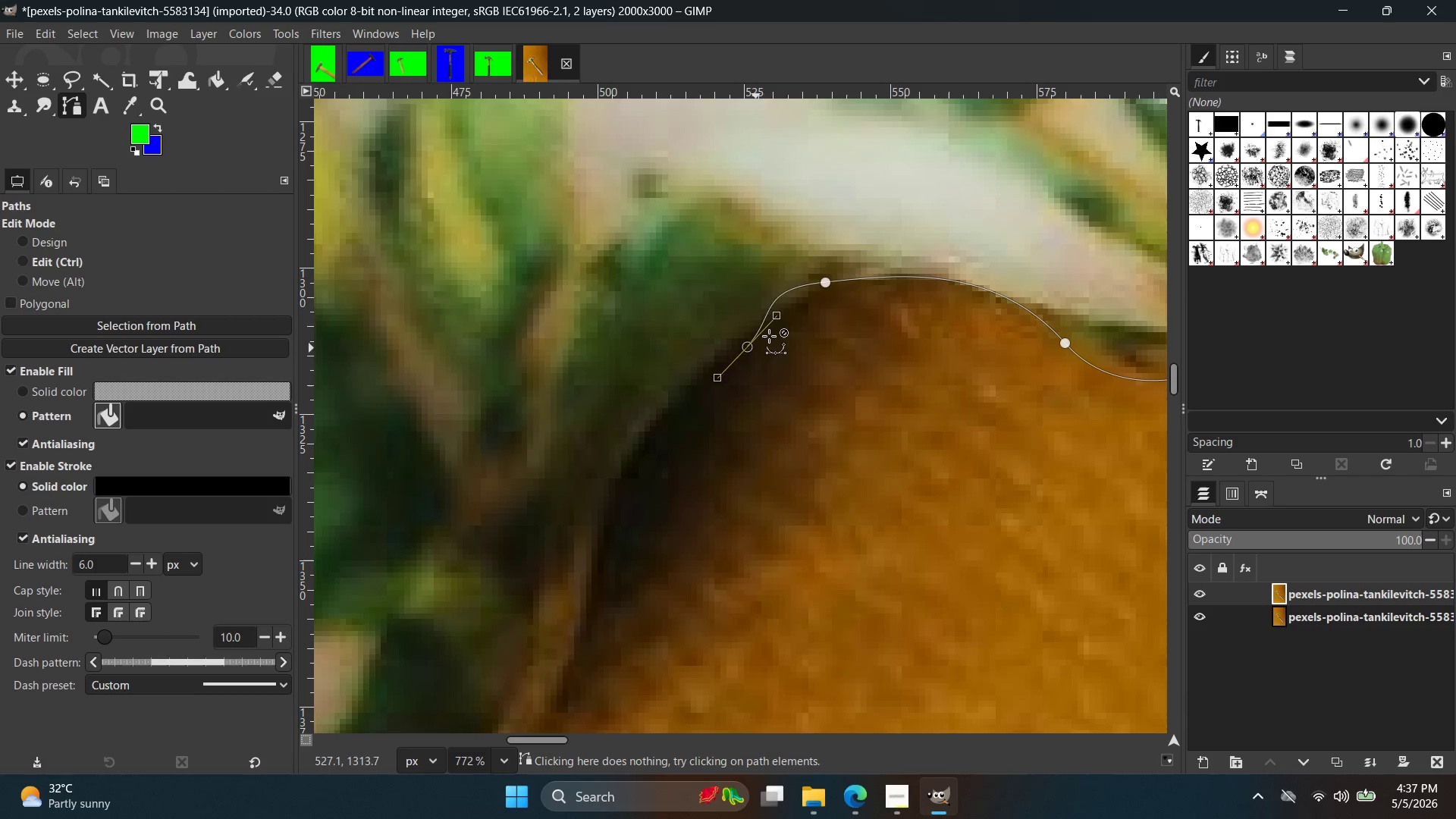 
key(Control+Z)
 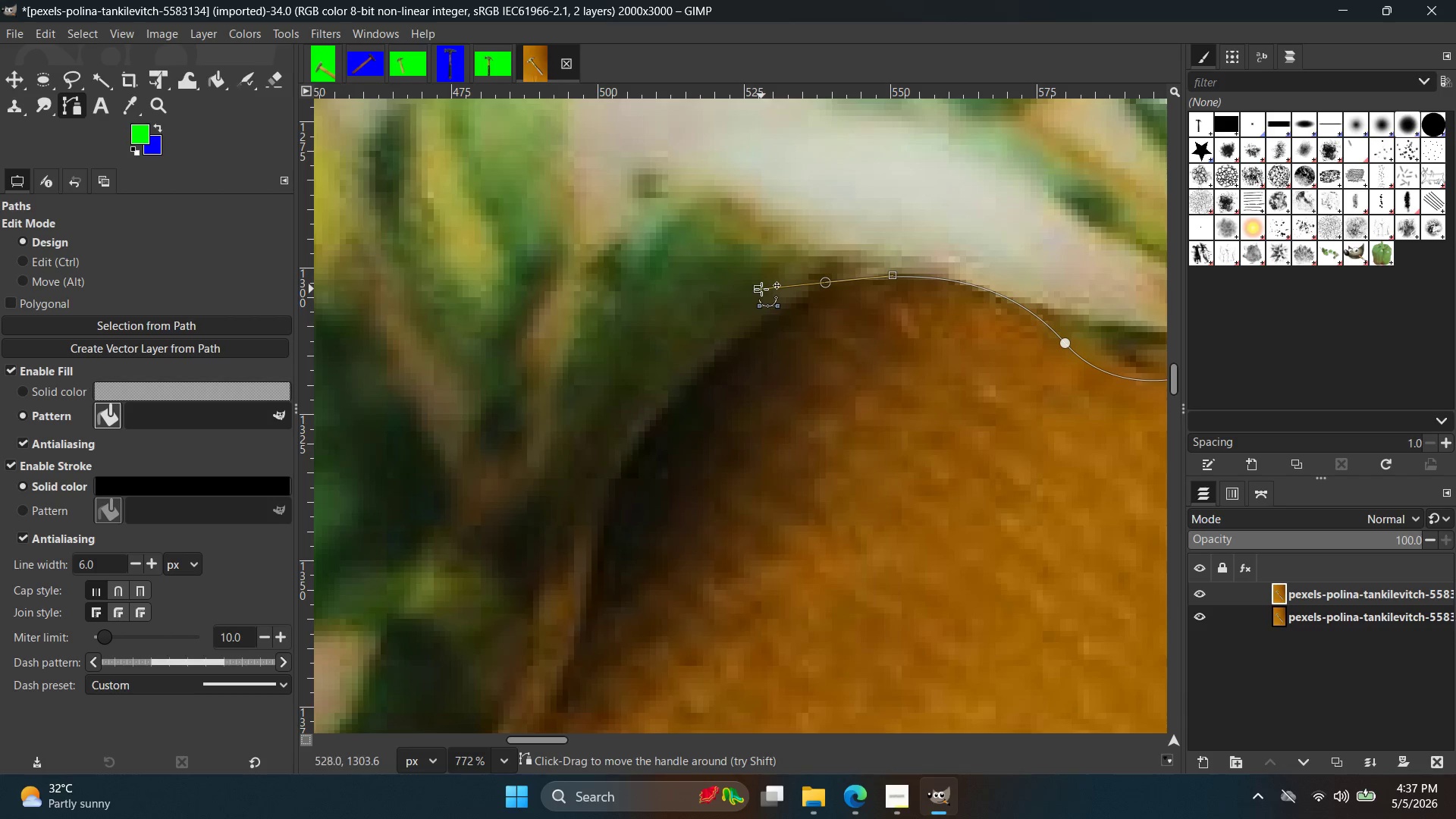 
left_click_drag(start_coordinate=[758, 290], to_coordinate=[826, 282])
 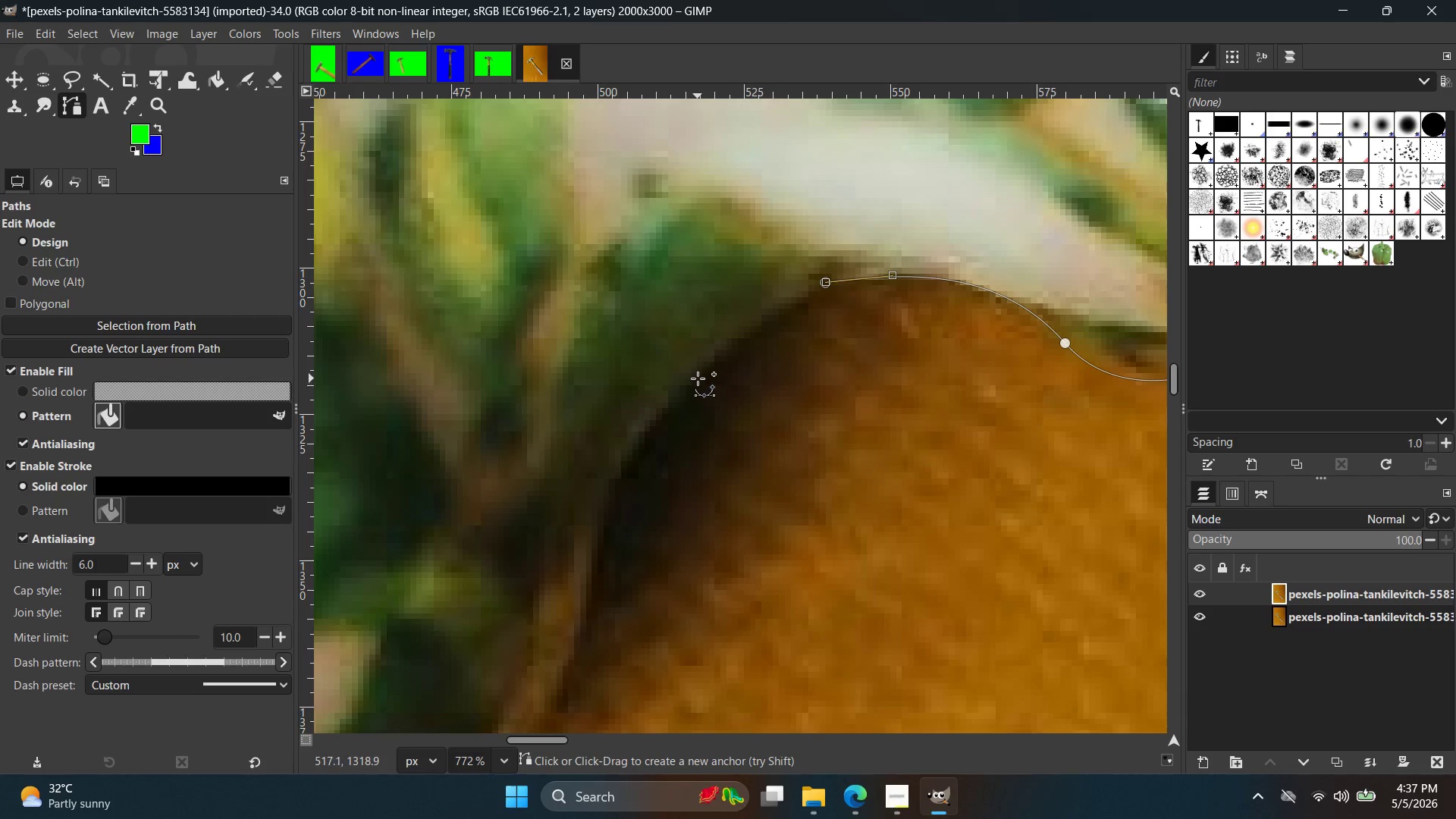 
left_click_drag(start_coordinate=[692, 381], to_coordinate=[676, 412])
 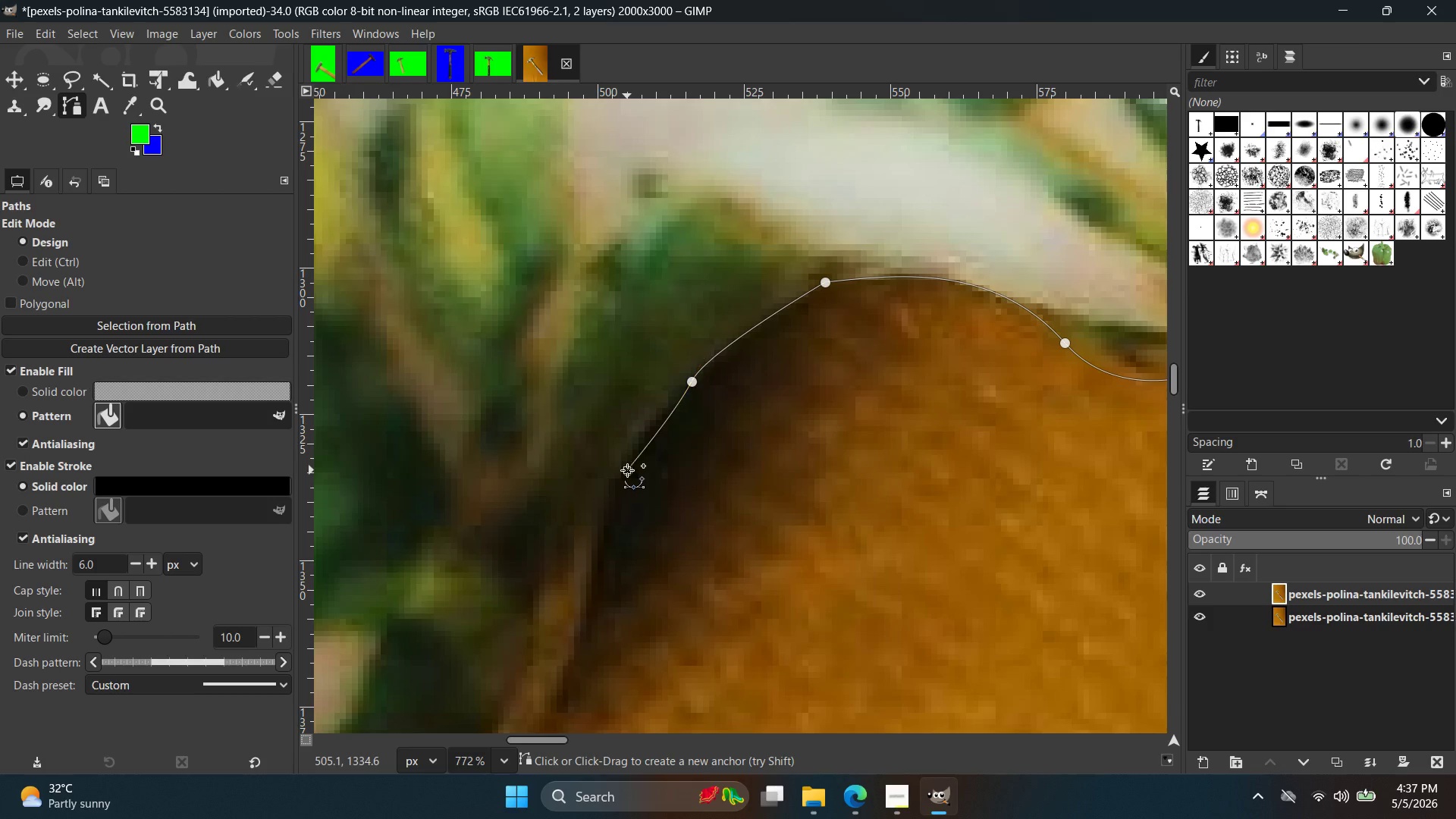 
left_click([676, 412])
 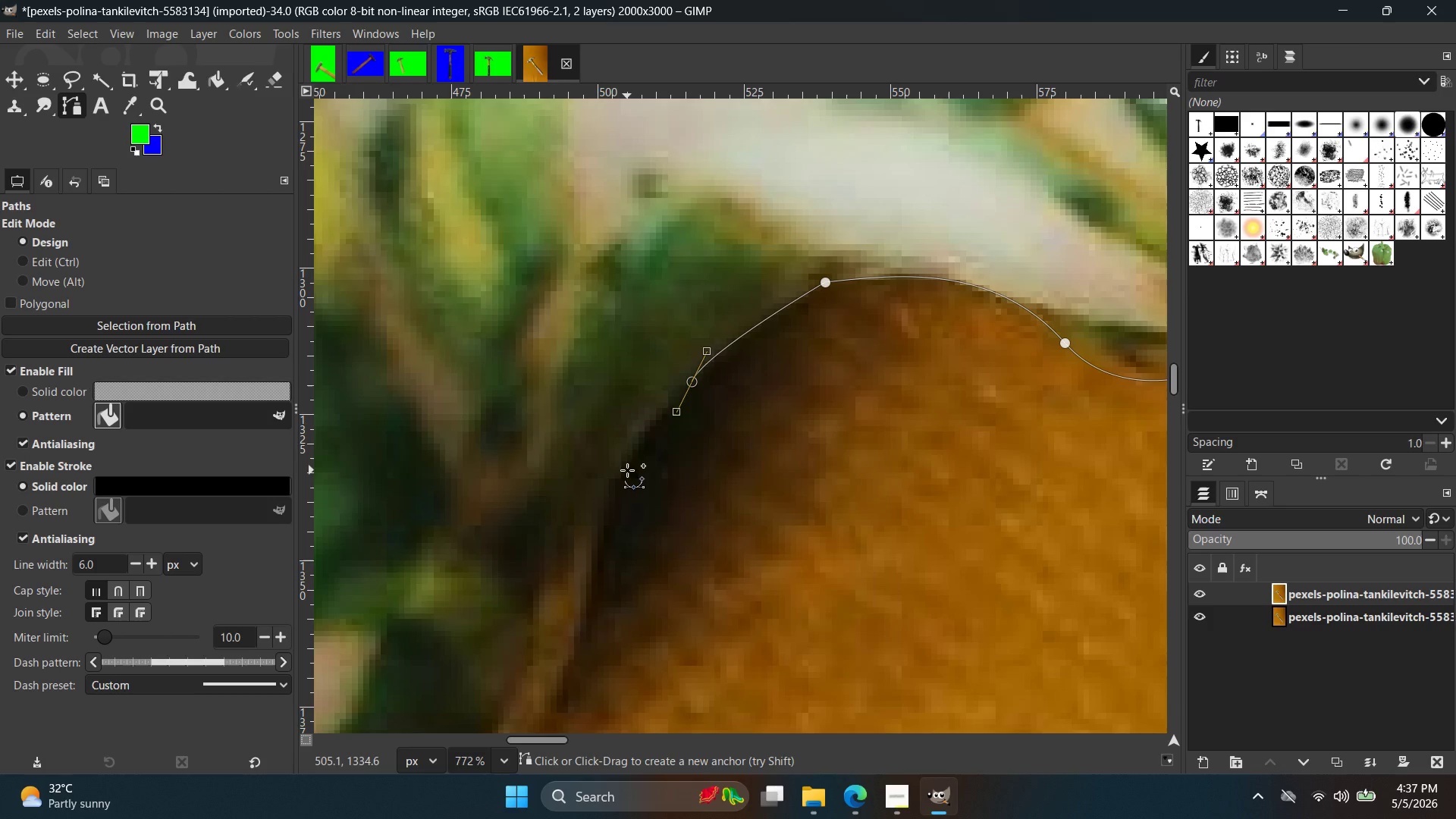 
left_click_drag(start_coordinate=[627, 470], to_coordinate=[620, 523])
 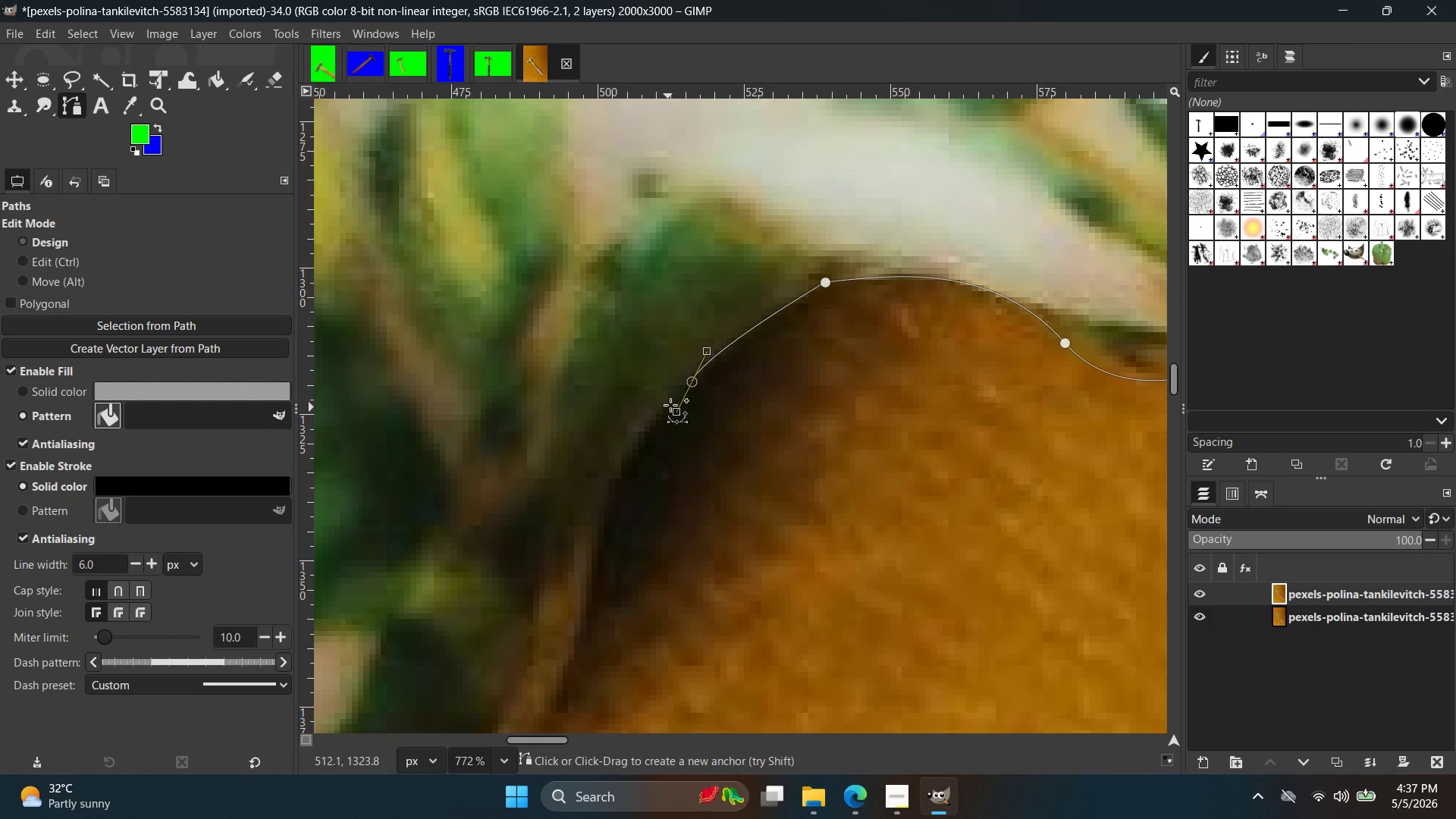 
left_click([620, 523])
 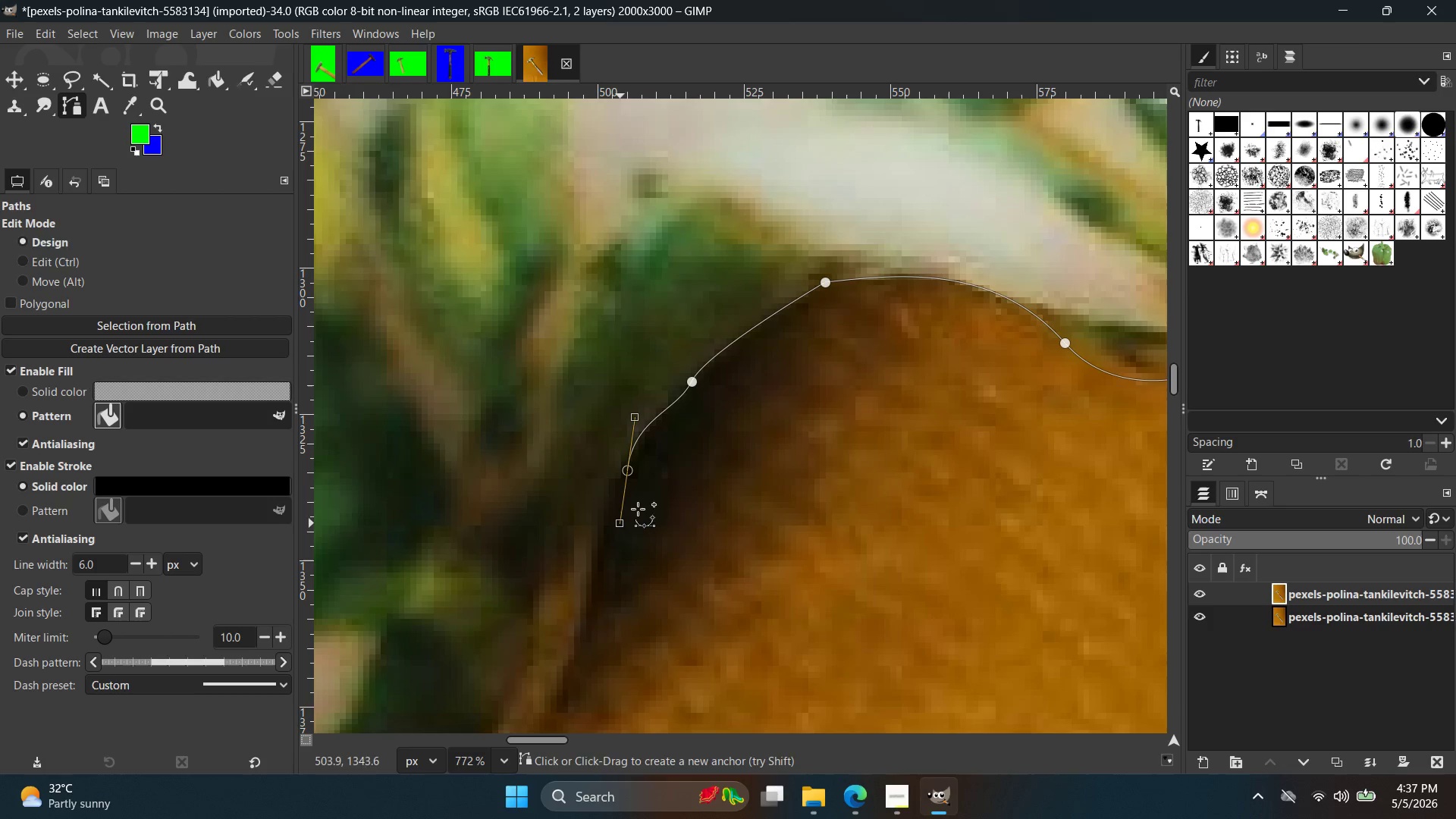 
key(Control+ControlLeft)
 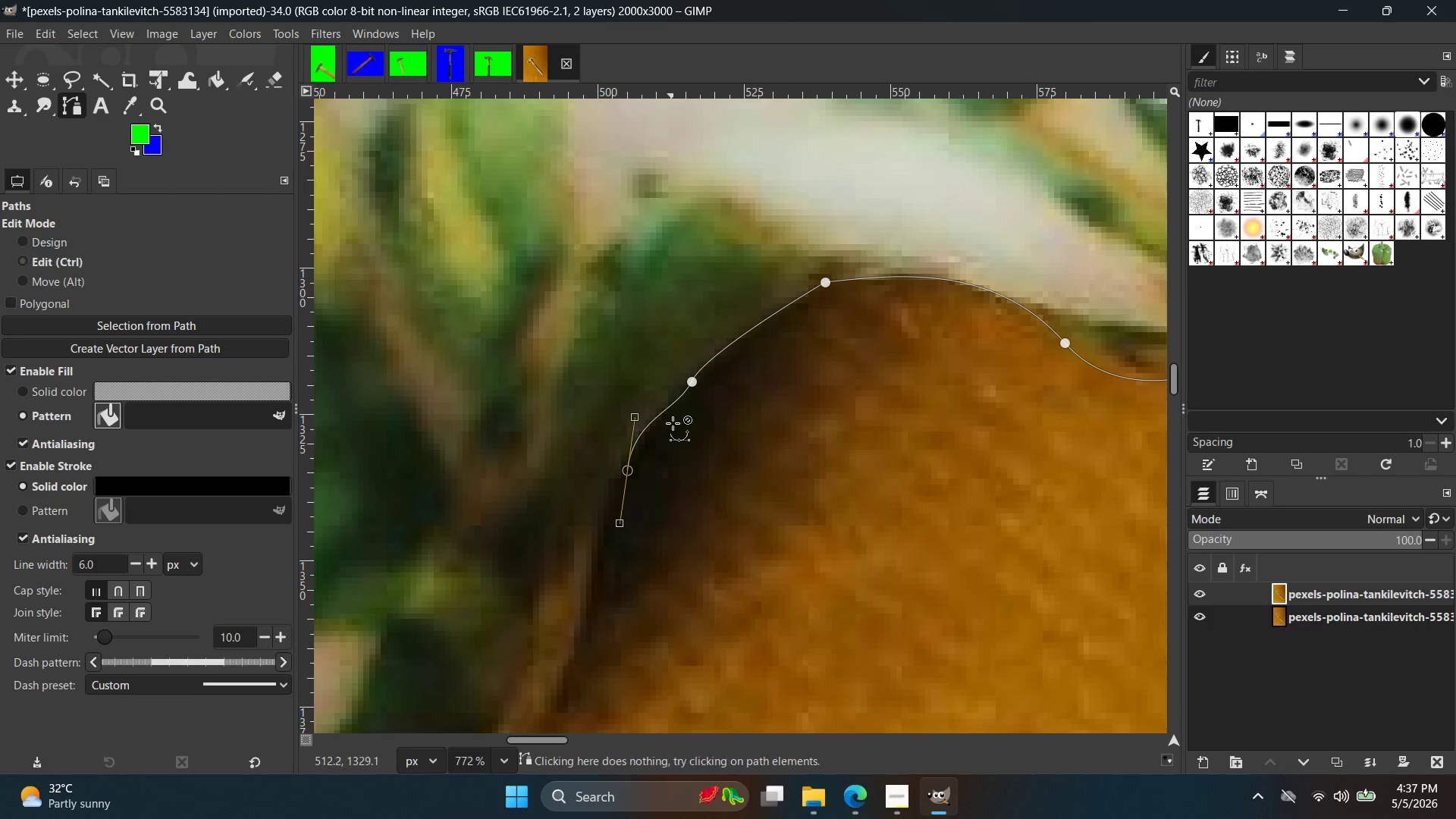 
key(Control+Z)
 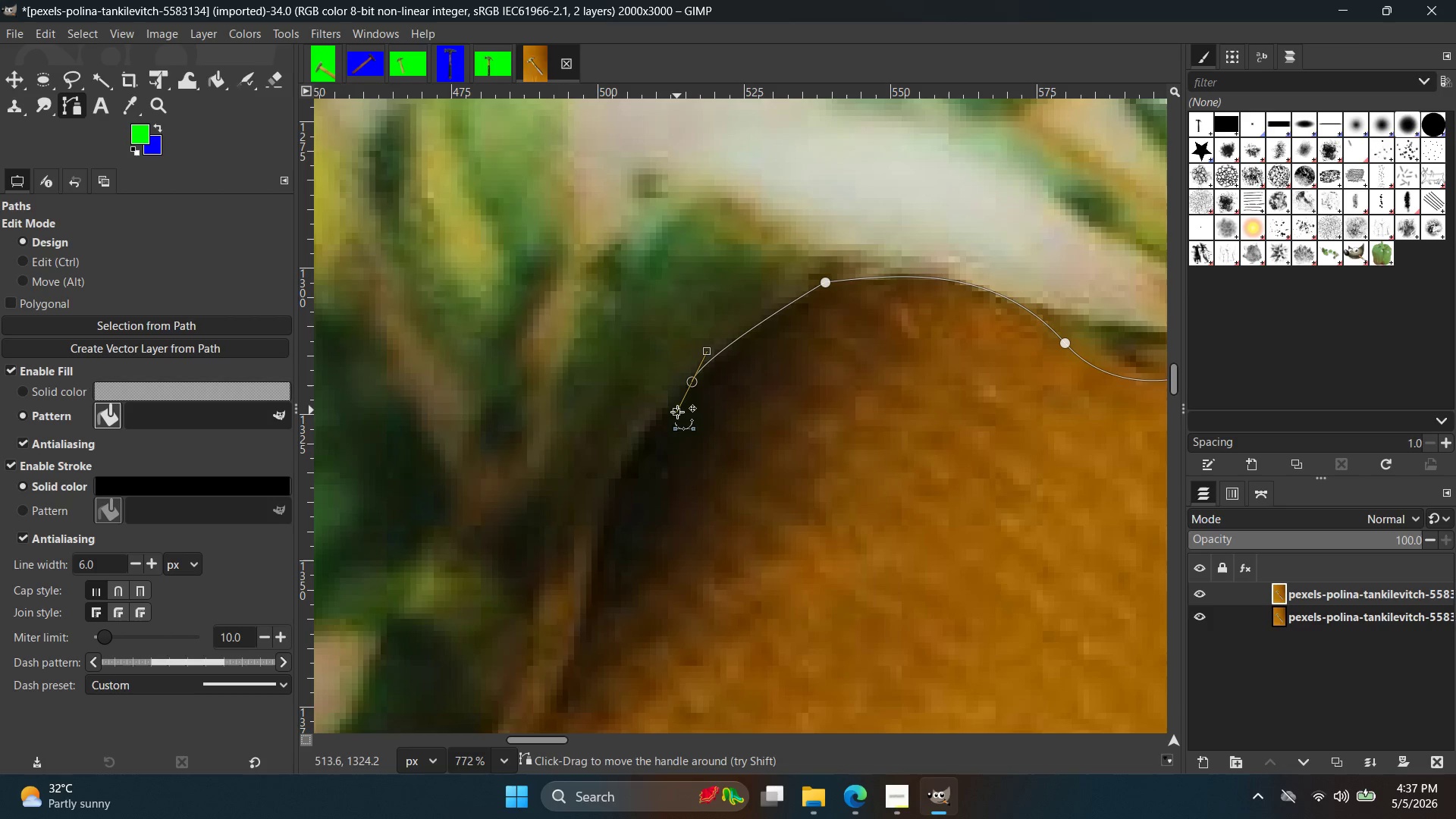 
left_click_drag(start_coordinate=[677, 413], to_coordinate=[694, 382])
 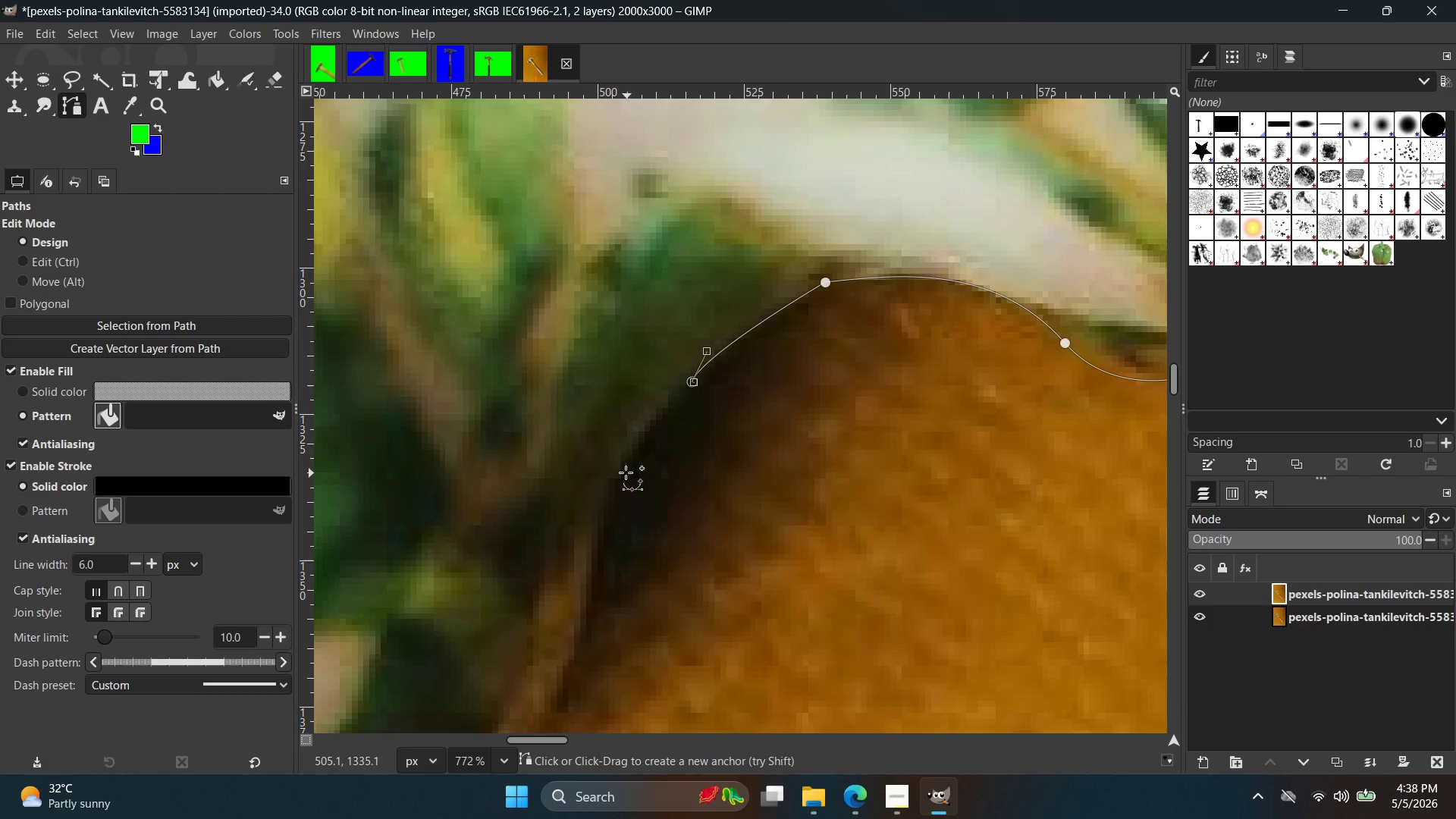 
left_click_drag(start_coordinate=[620, 471], to_coordinate=[607, 514])
 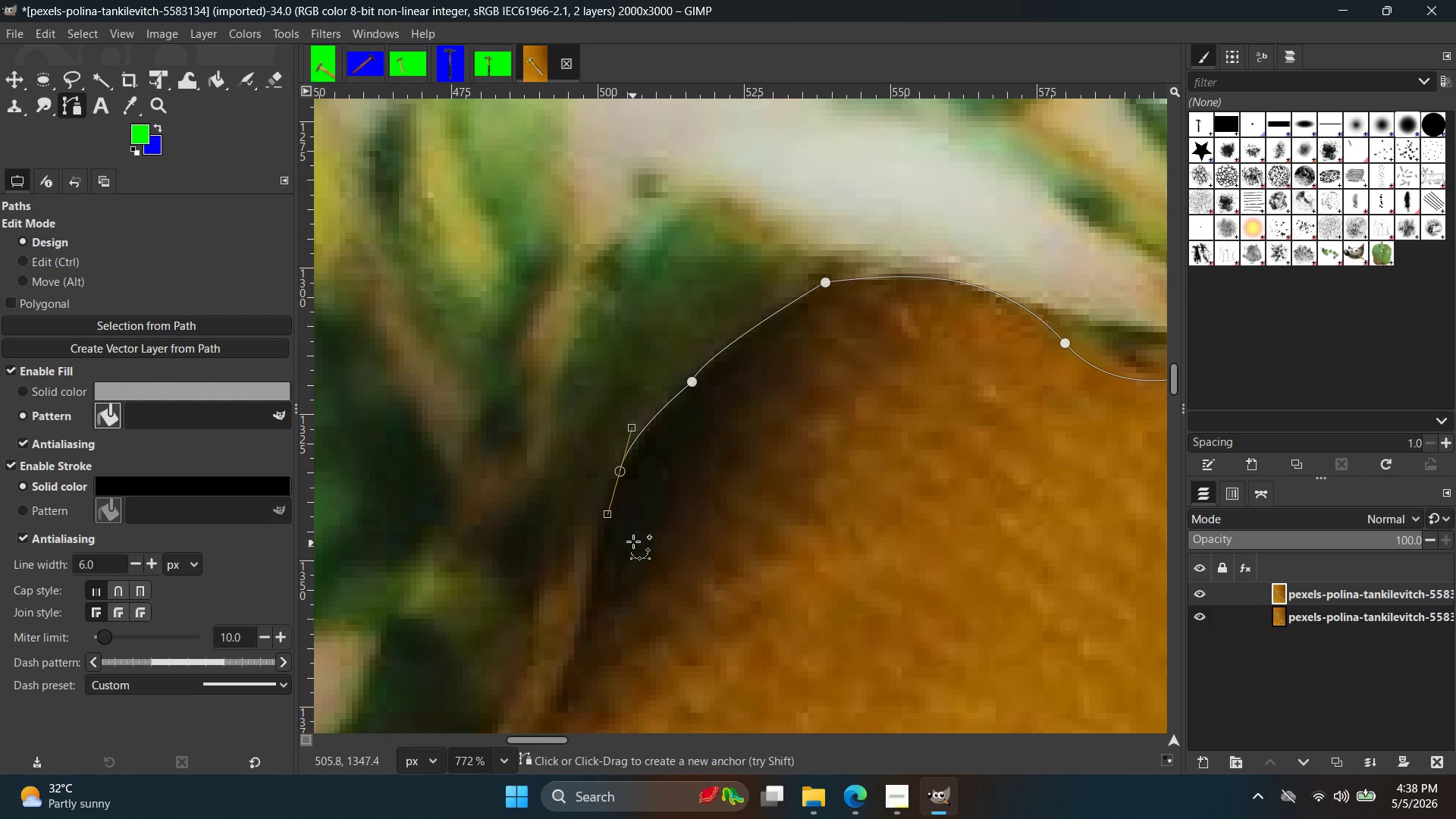 
hold_key(key=ControlLeft, duration=0.39)
 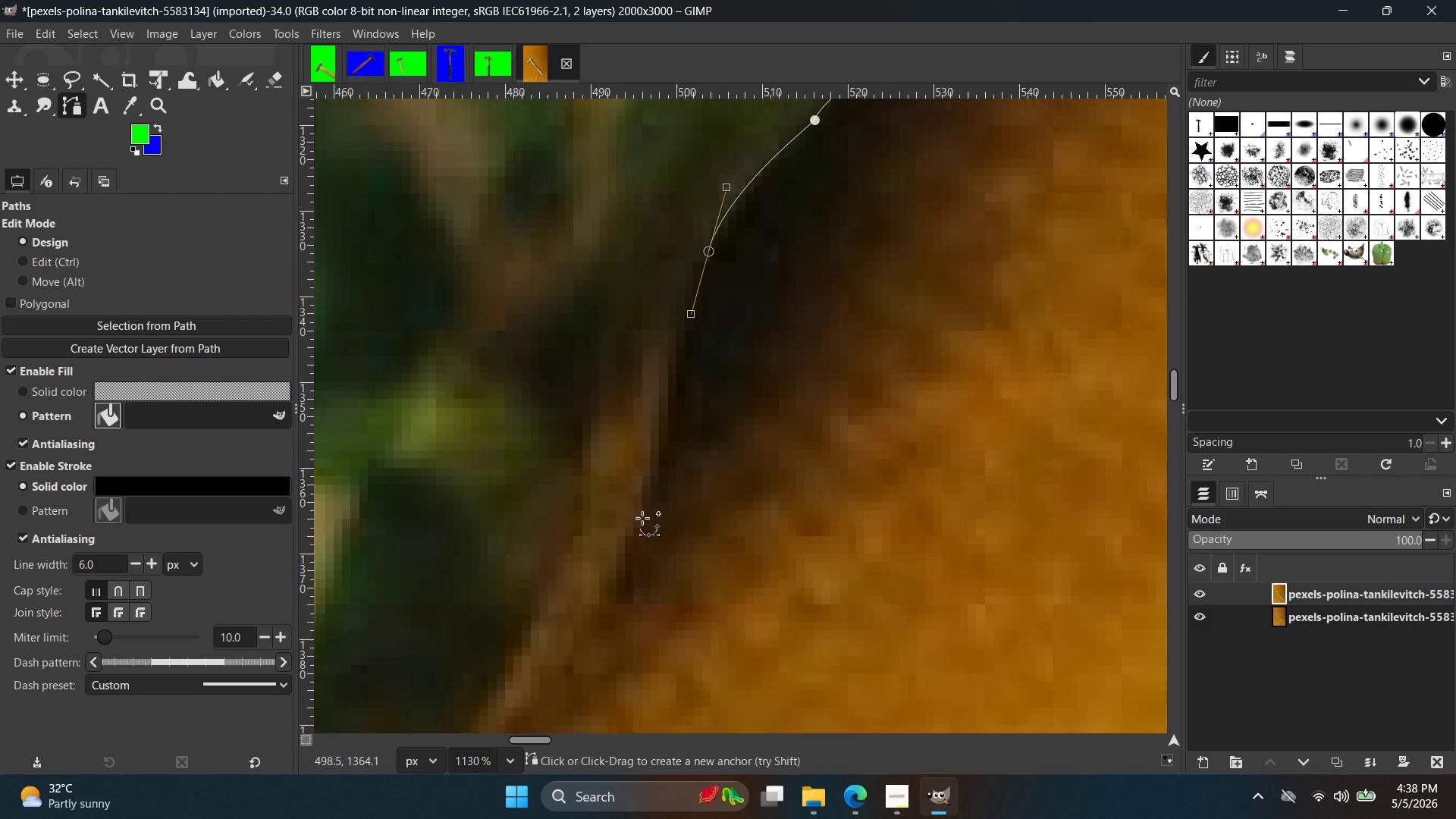 
hold_key(key=Space, duration=0.39)
 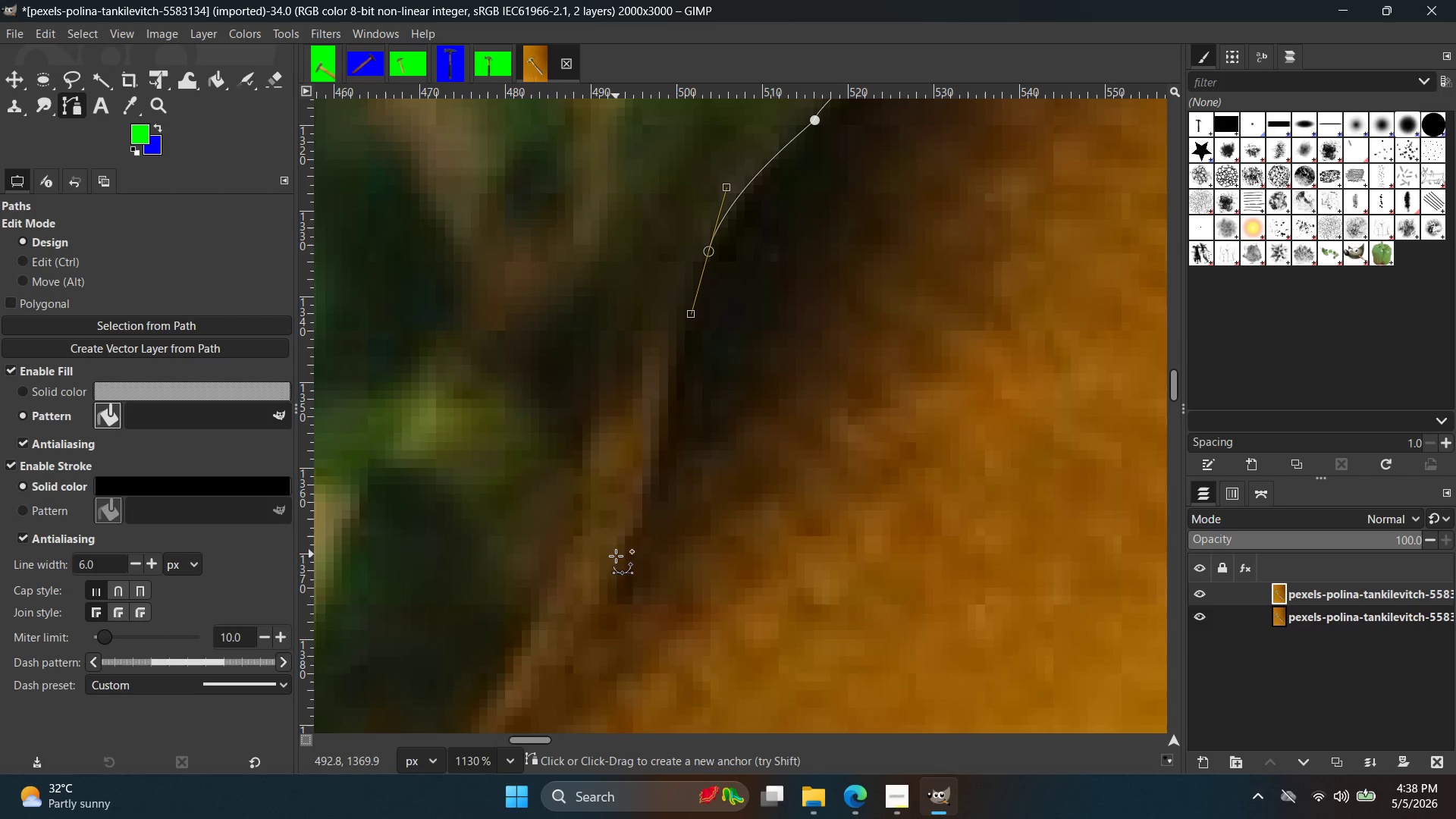 
scroll: coordinate [610, 548], scroll_direction: up, amount: 4.0
 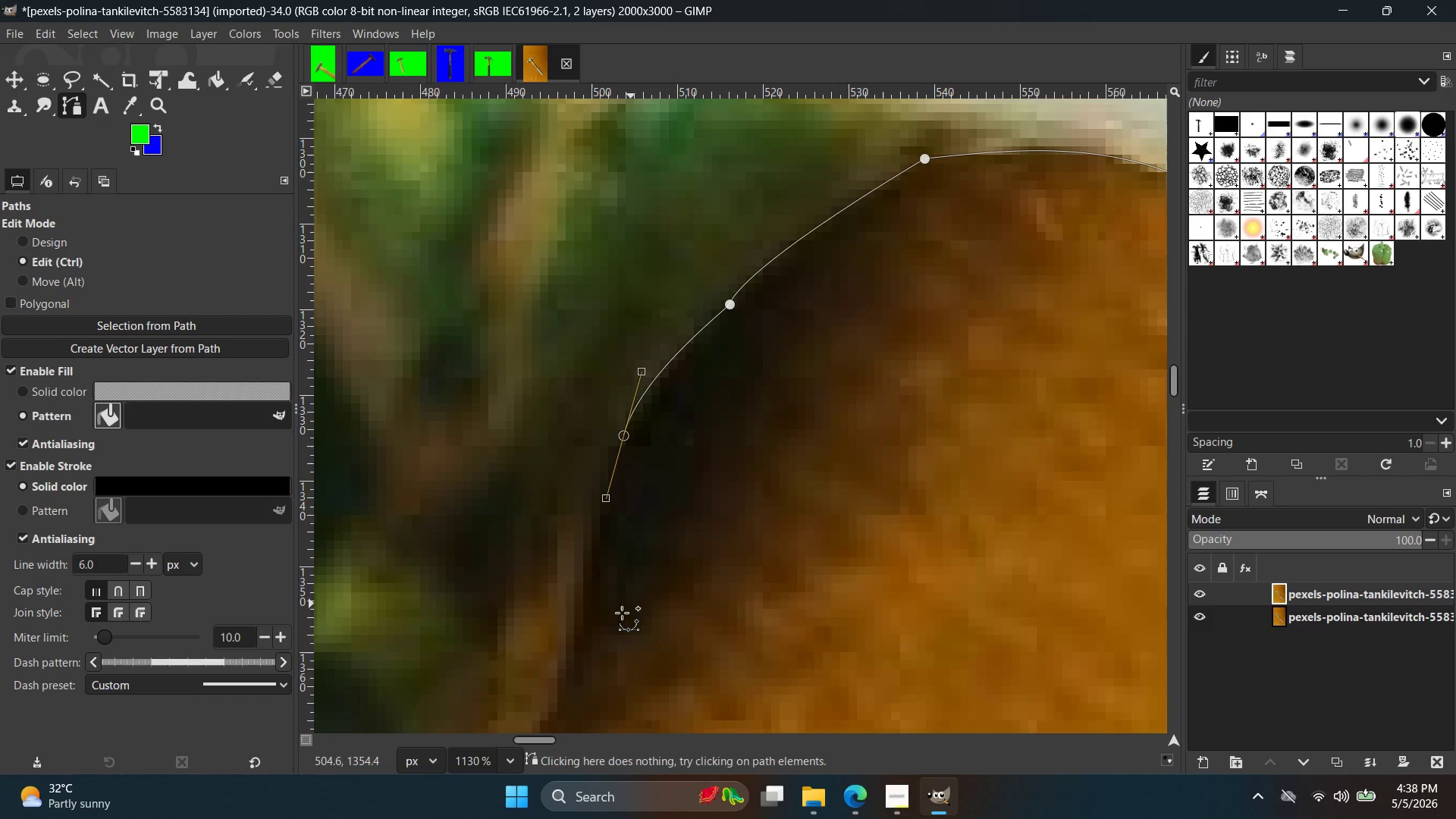 
left_click_drag(start_coordinate=[619, 565], to_coordinate=[577, 643])
 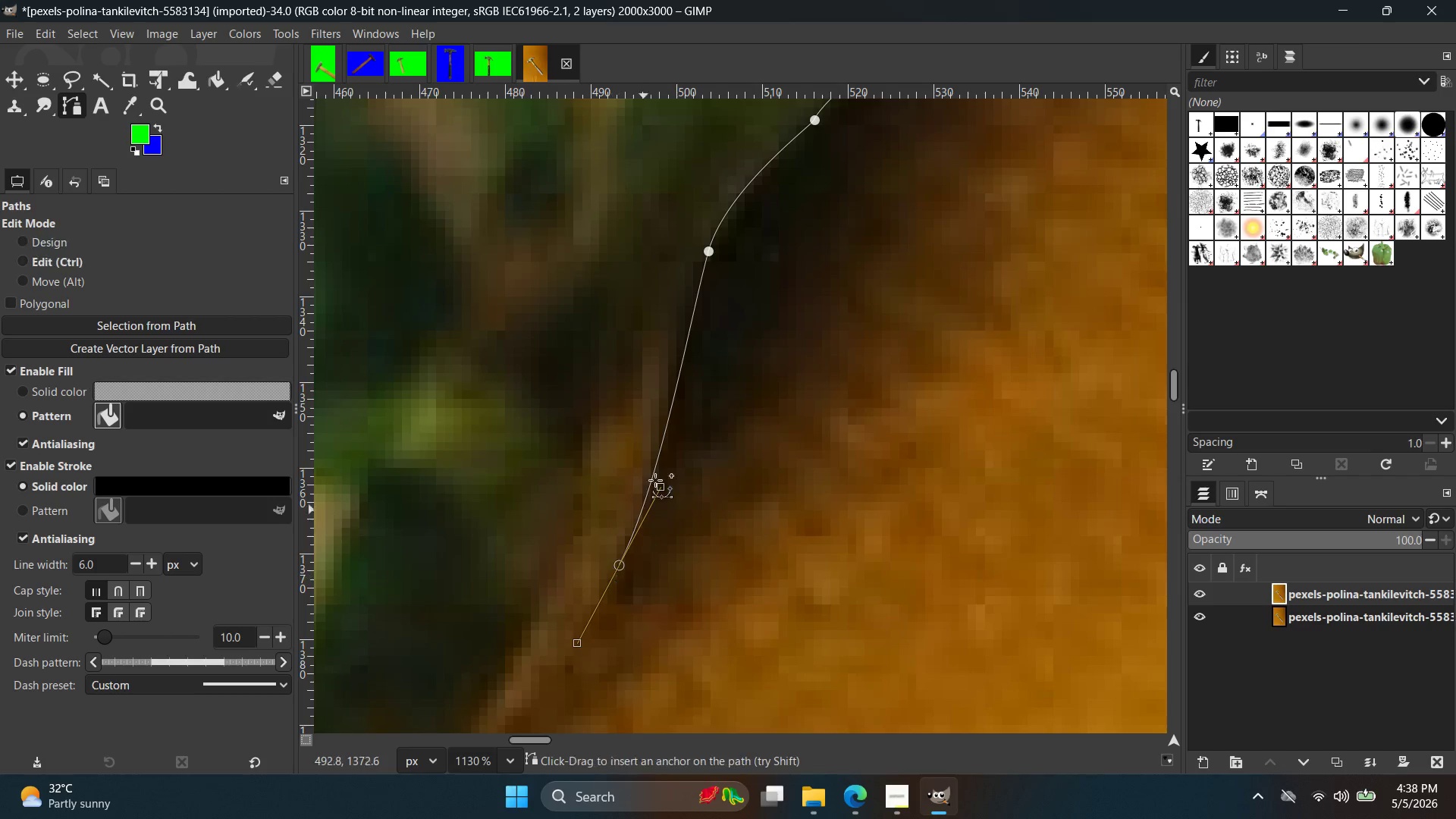 
key(Control+Z)
 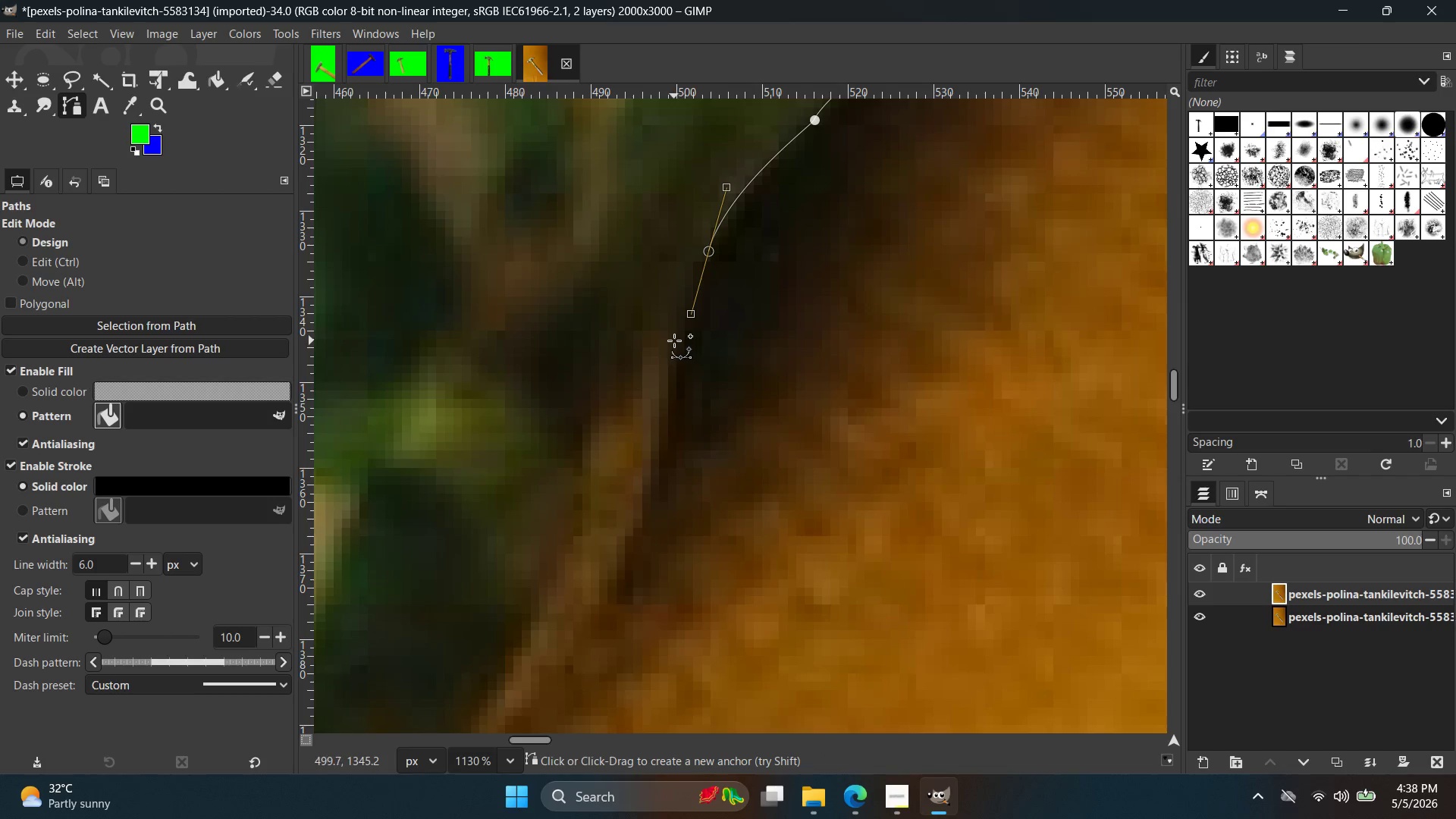 
left_click_drag(start_coordinate=[673, 341], to_coordinate=[676, 376])
 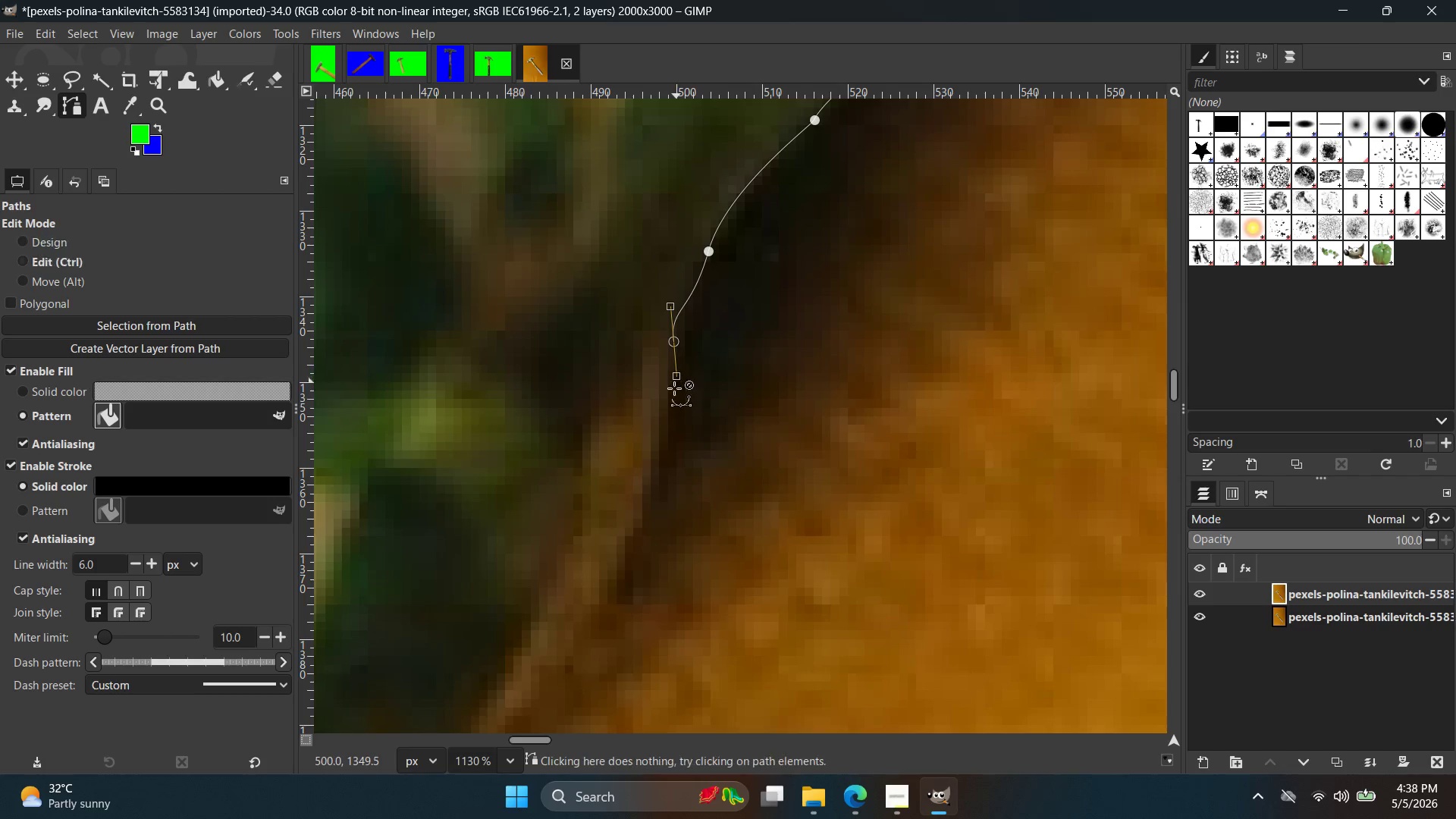 
key(Control+Z)
 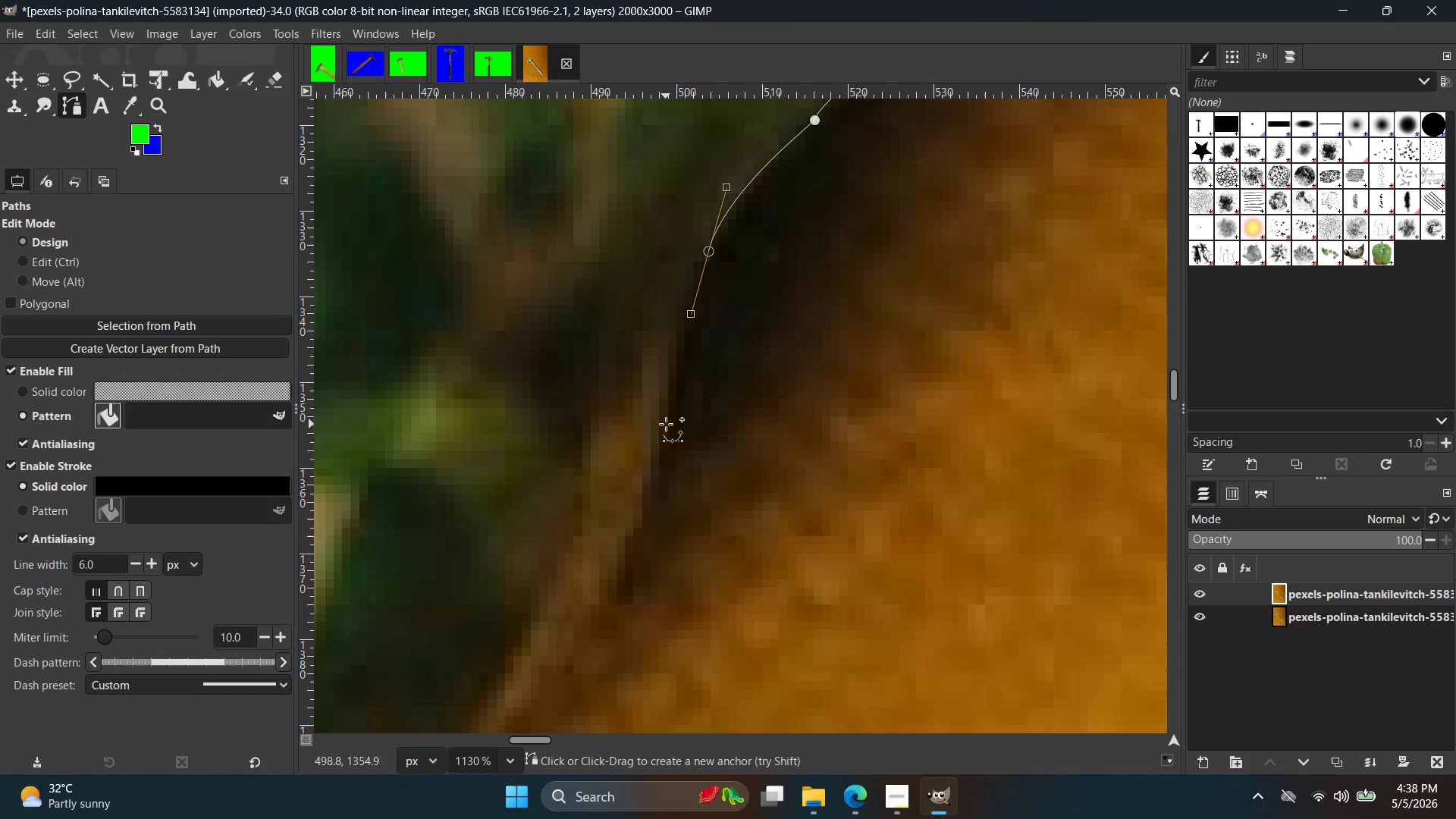 
left_click_drag(start_coordinate=[664, 425], to_coordinate=[666, 538])
 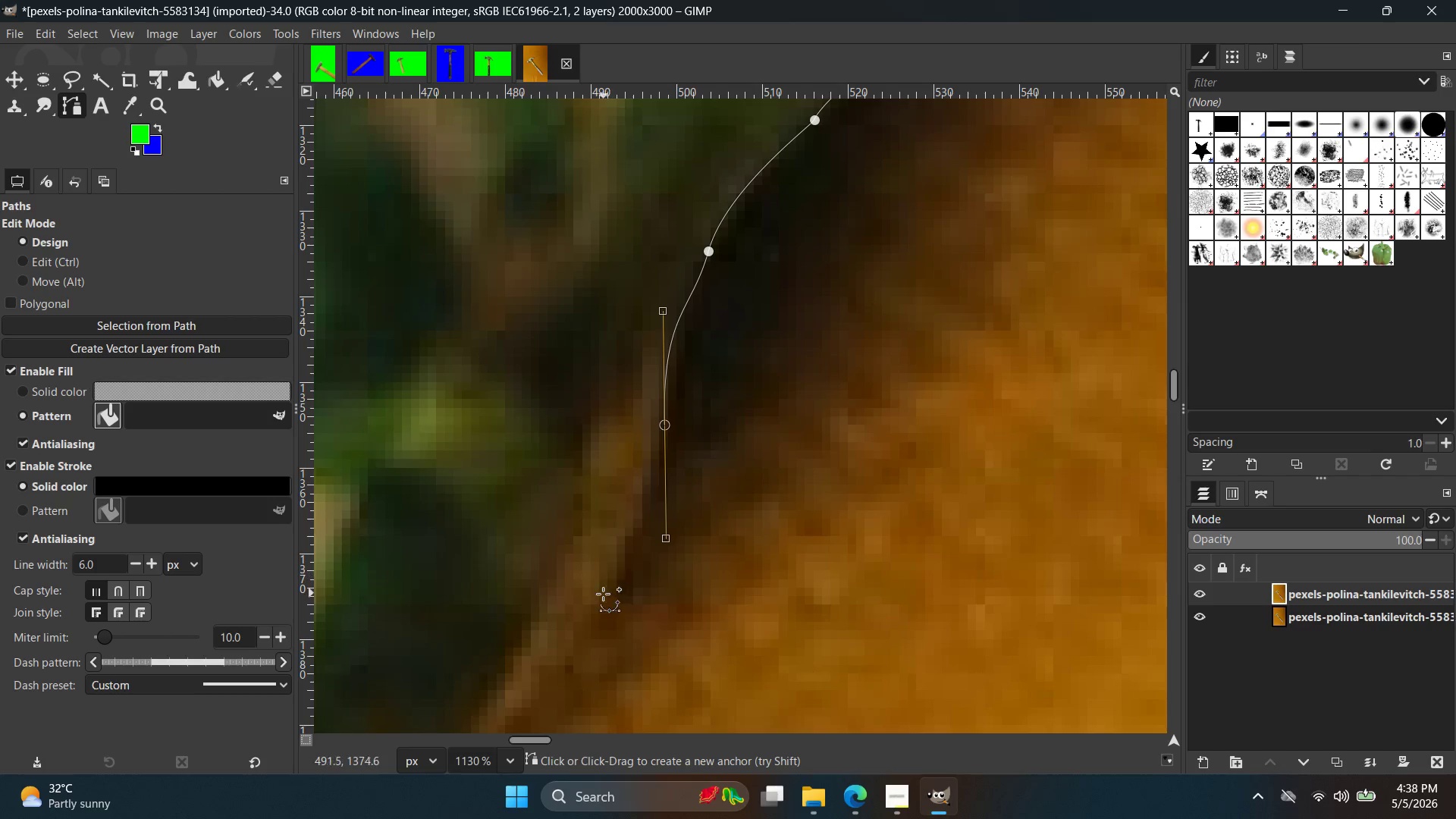 
left_click_drag(start_coordinate=[595, 600], to_coordinate=[563, 641])
 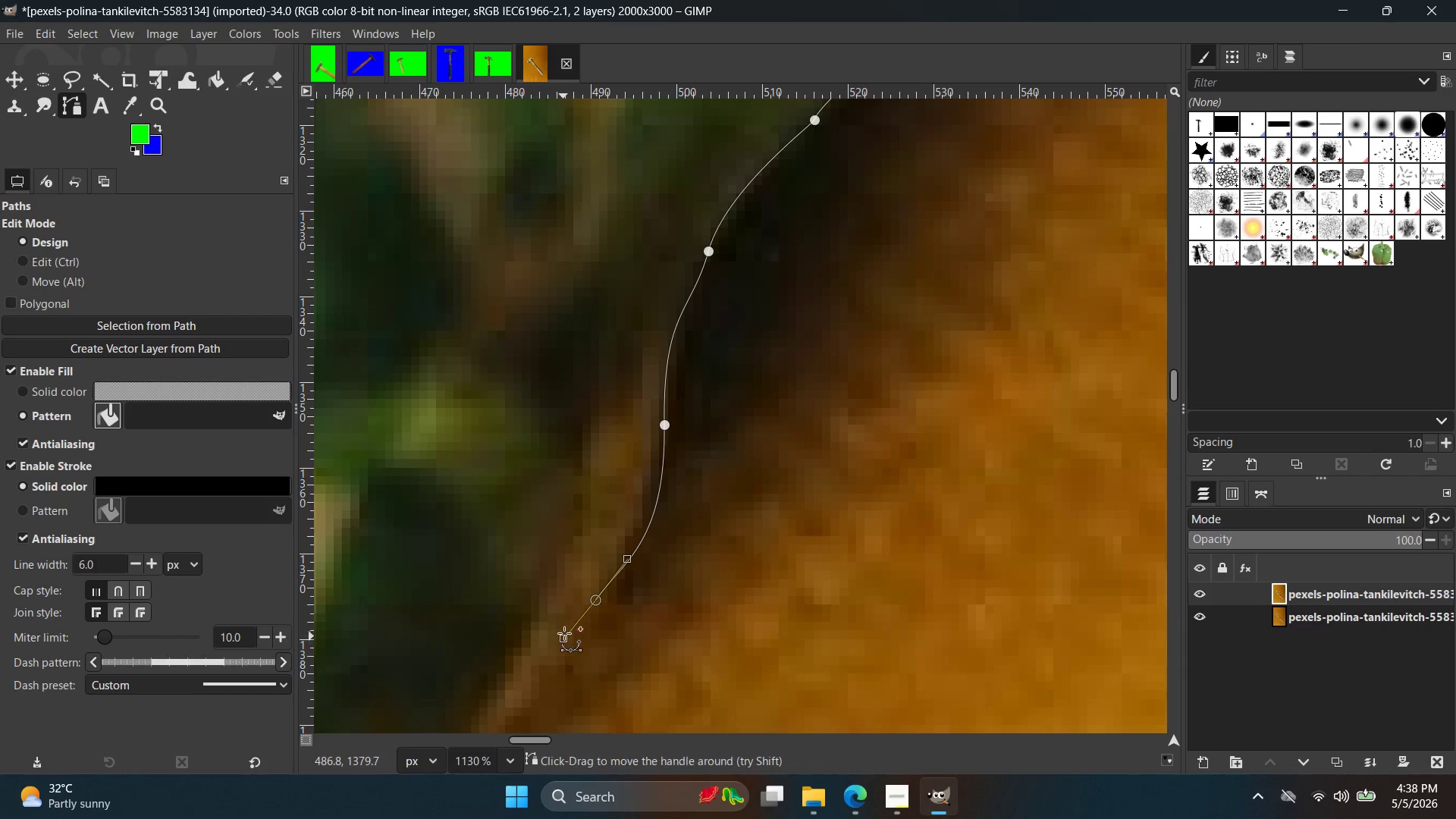 
key(Control+ControlLeft)
 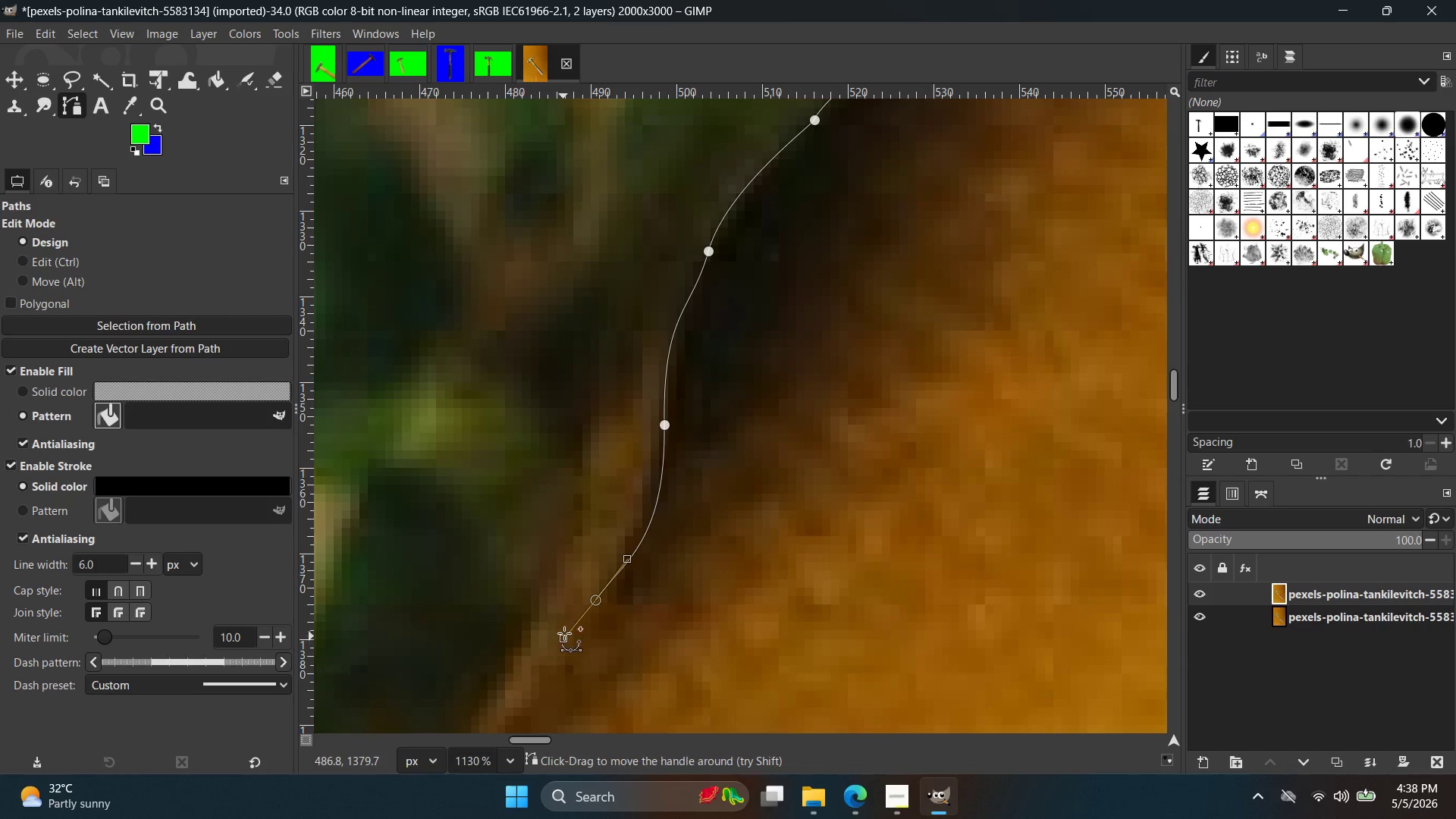 
key(Control+Z)
 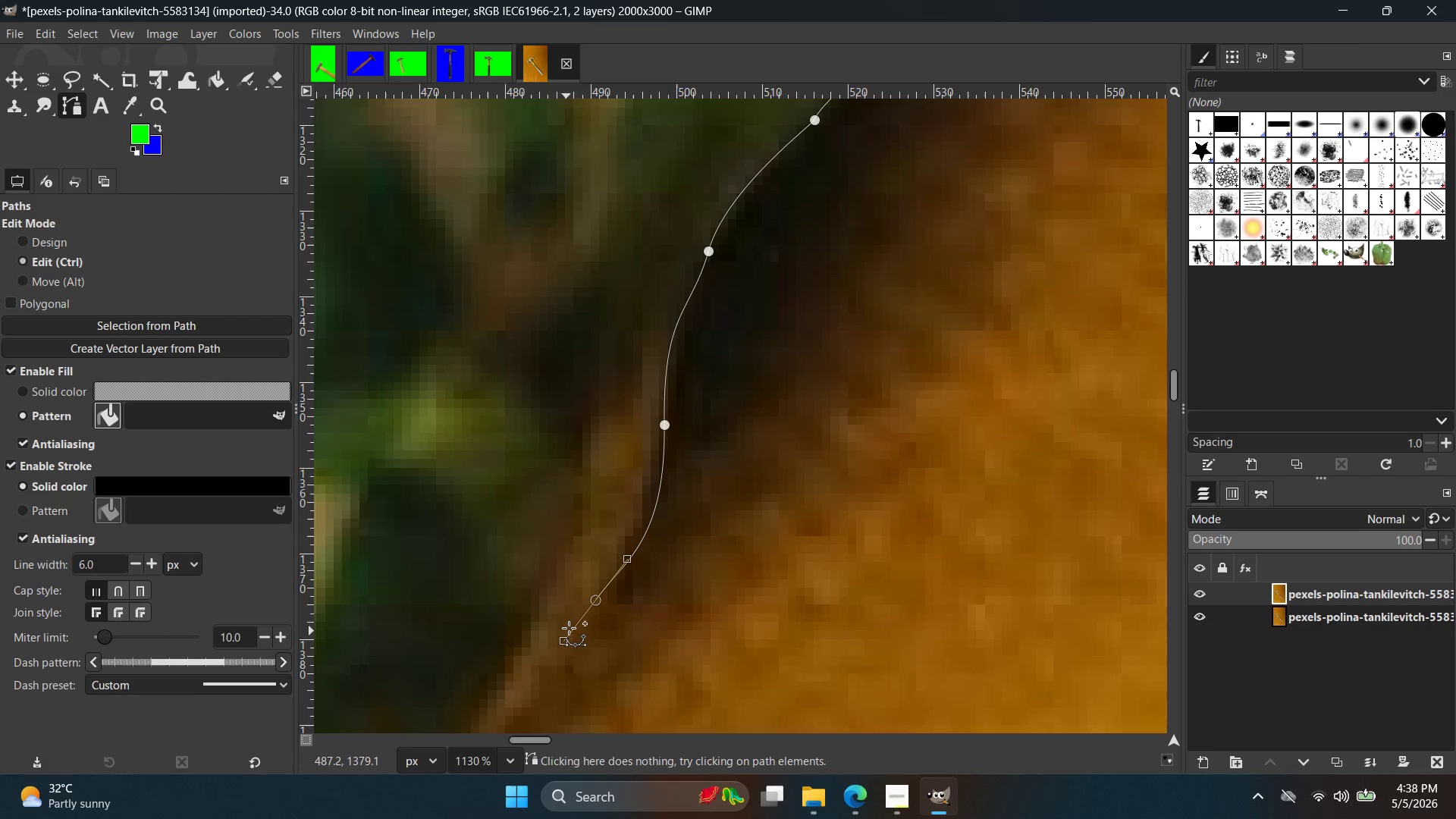 
hold_key(key=Space, duration=0.33)
 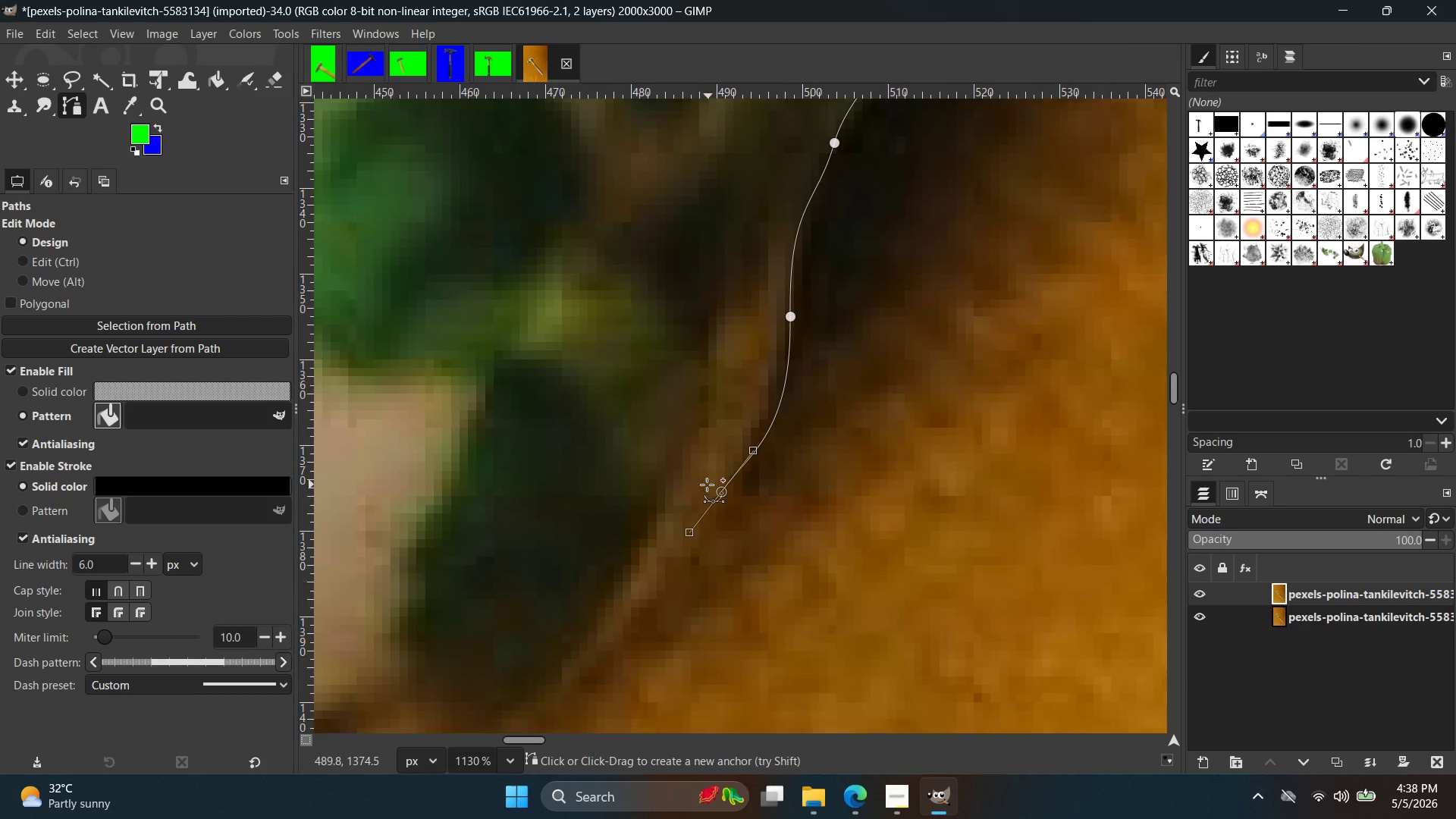 
key(Control+Z)
 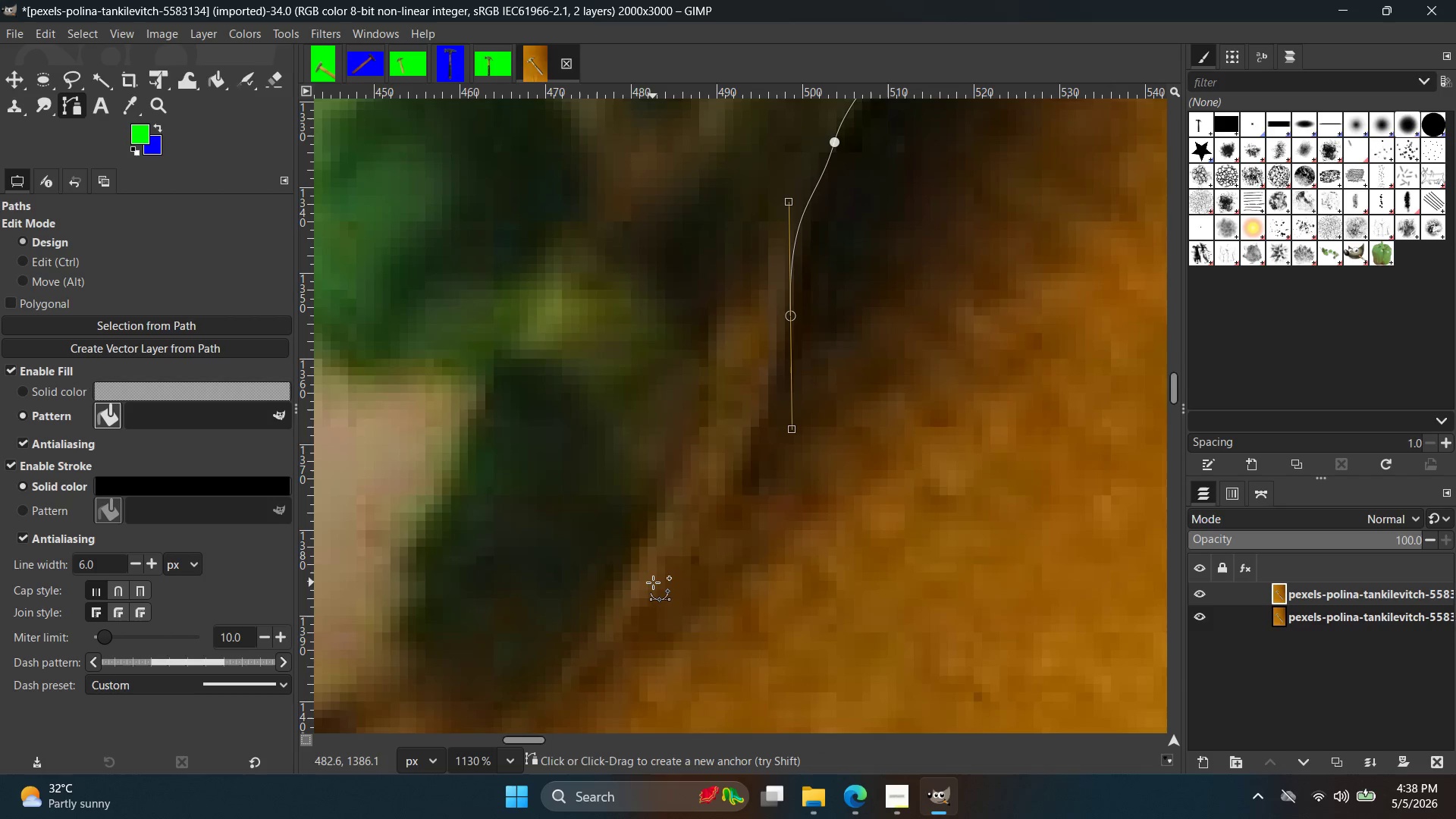 
left_click_drag(start_coordinate=[646, 583], to_coordinate=[604, 642])
 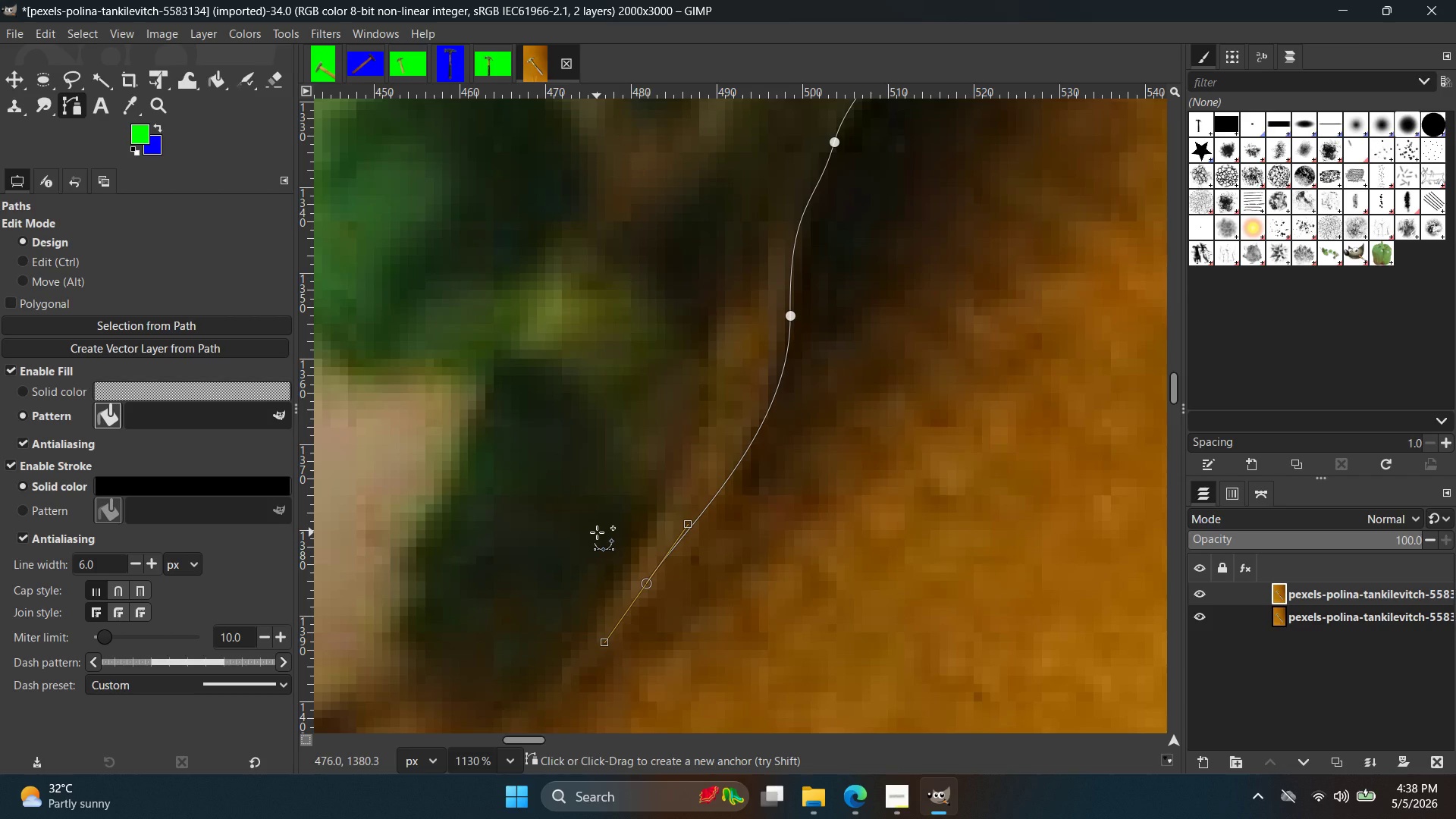 
wait(42.73)
 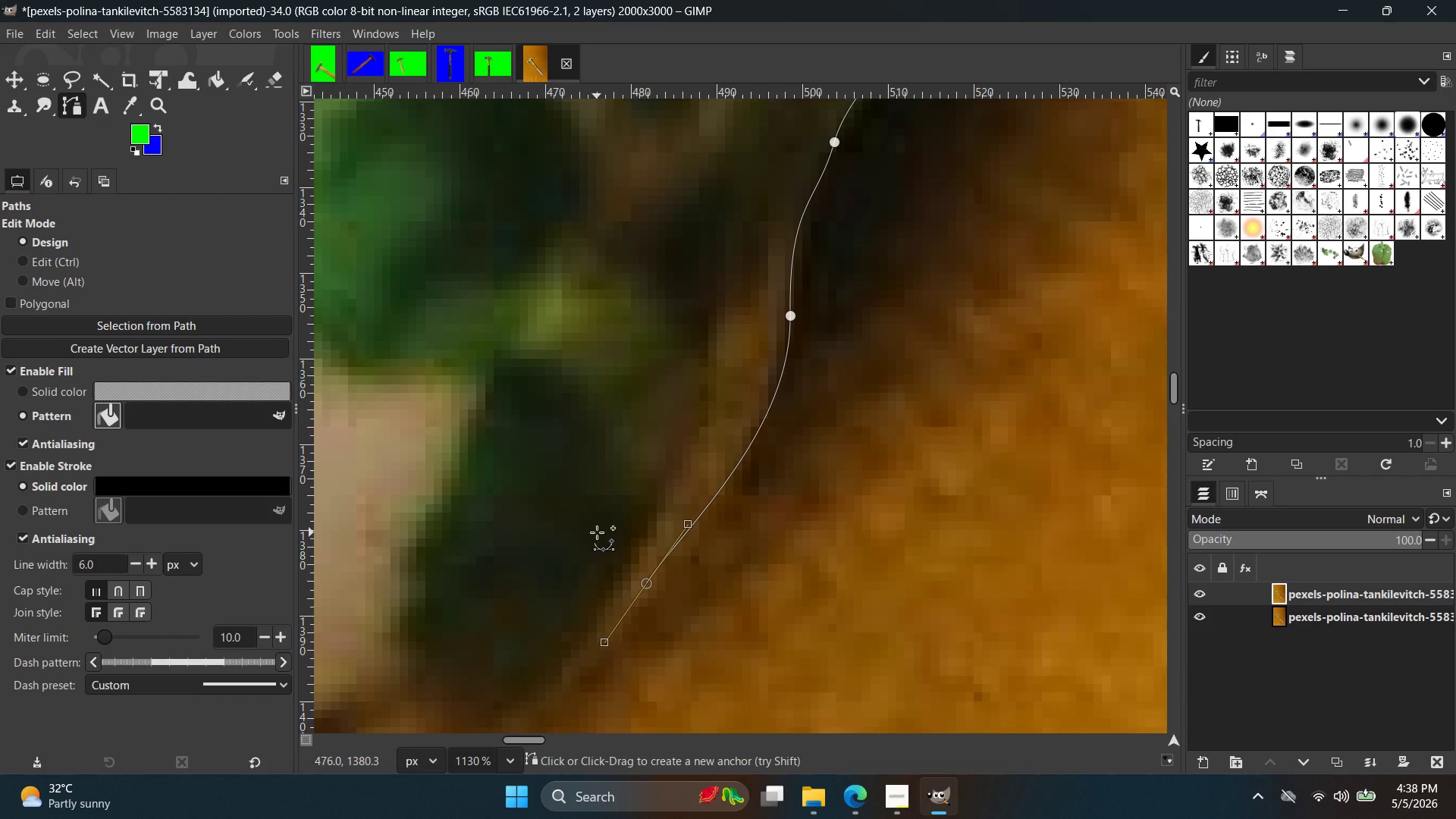 
key(Control+Z)
 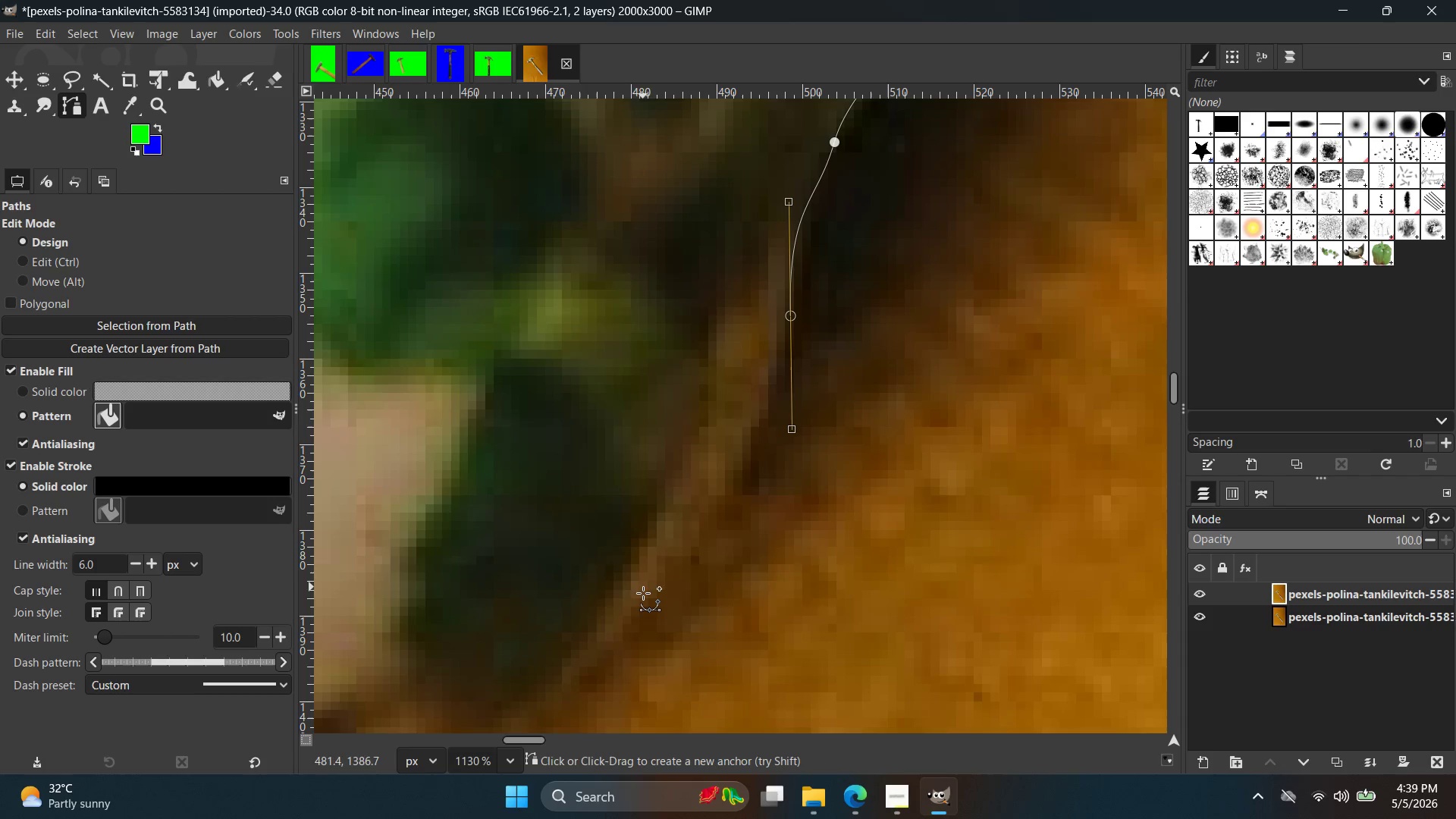 
left_click_drag(start_coordinate=[645, 597], to_coordinate=[592, 671])
 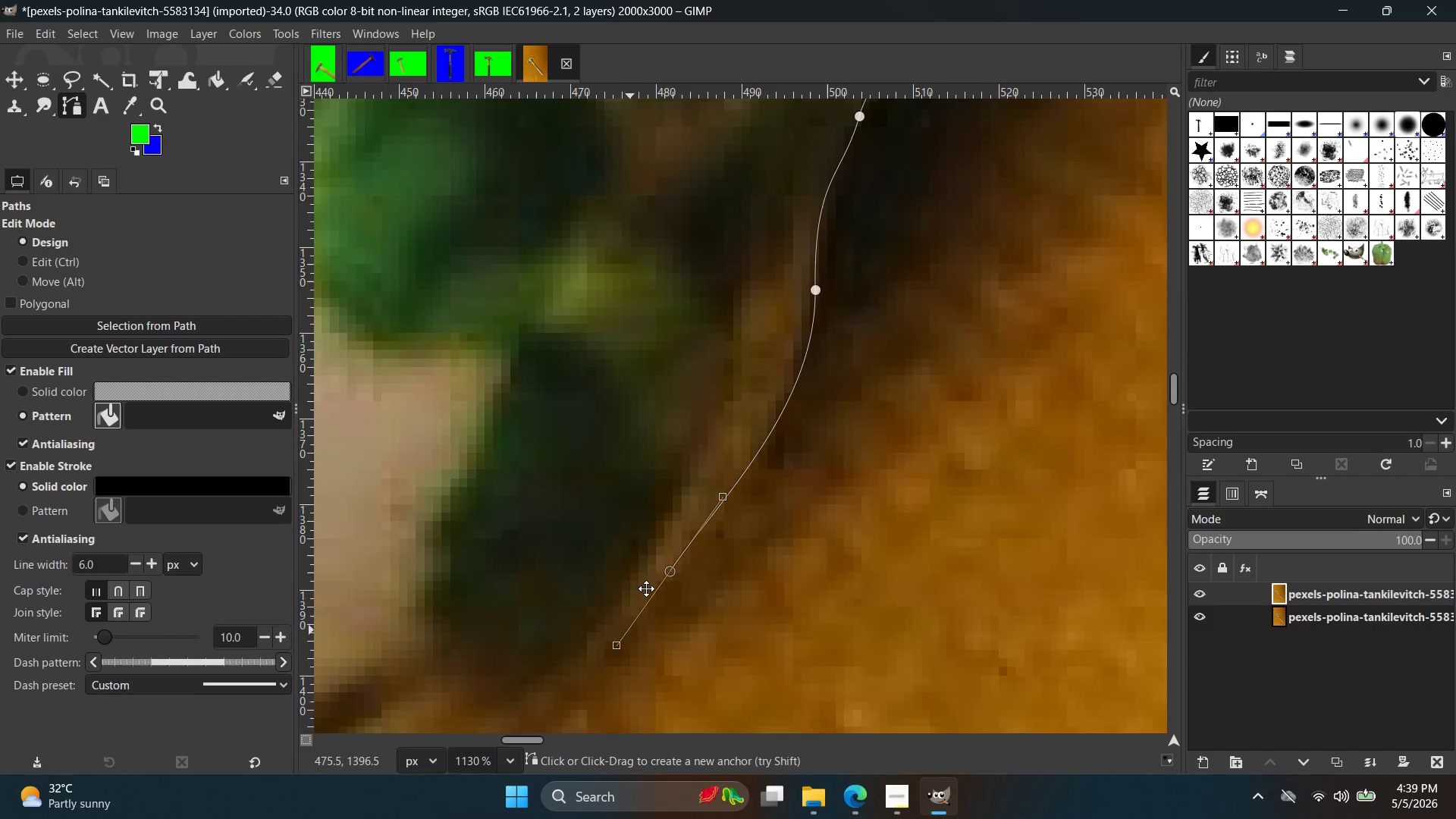 
hold_key(key=Space, duration=0.45)
 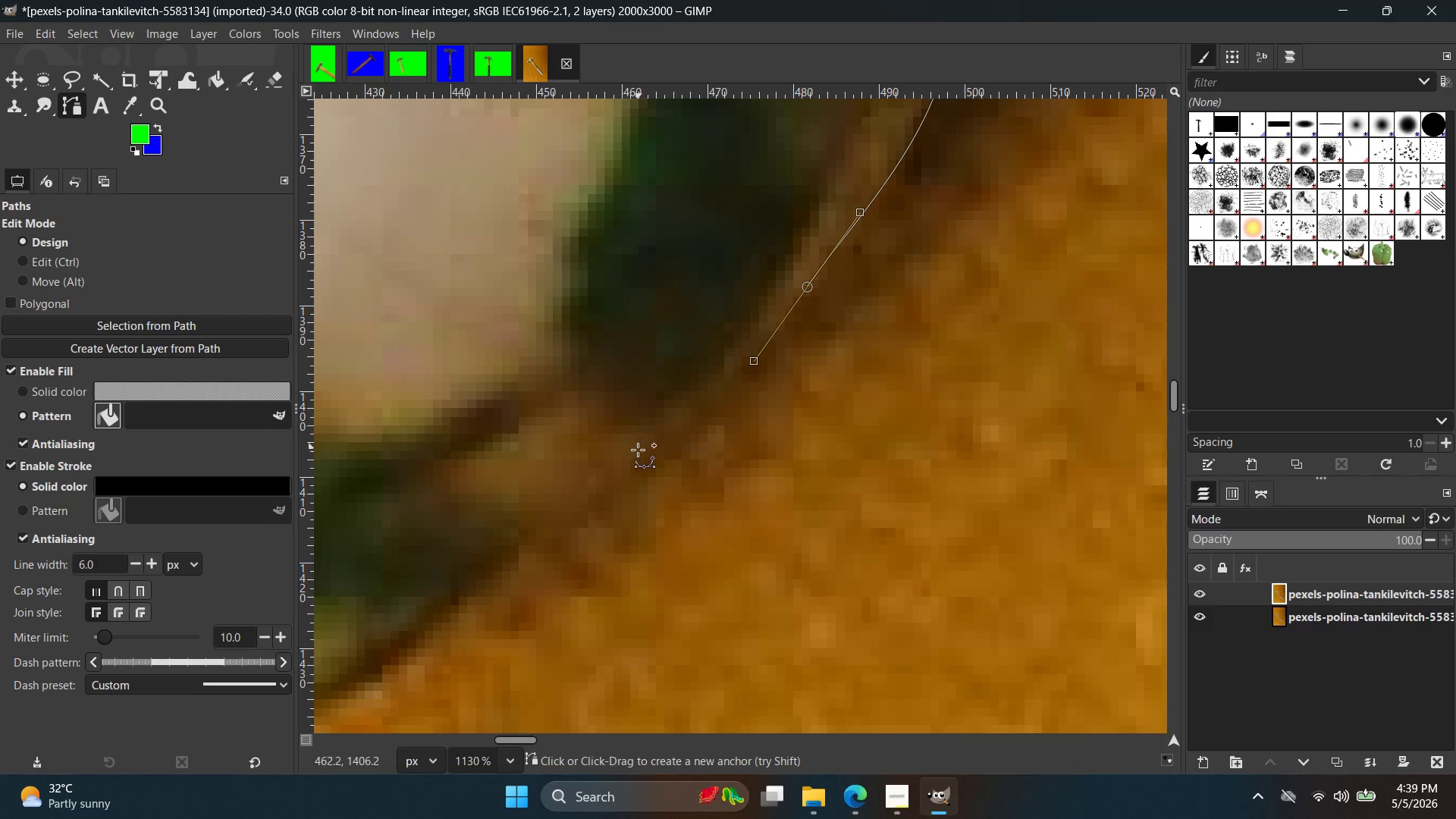 
left_click([638, 450])
 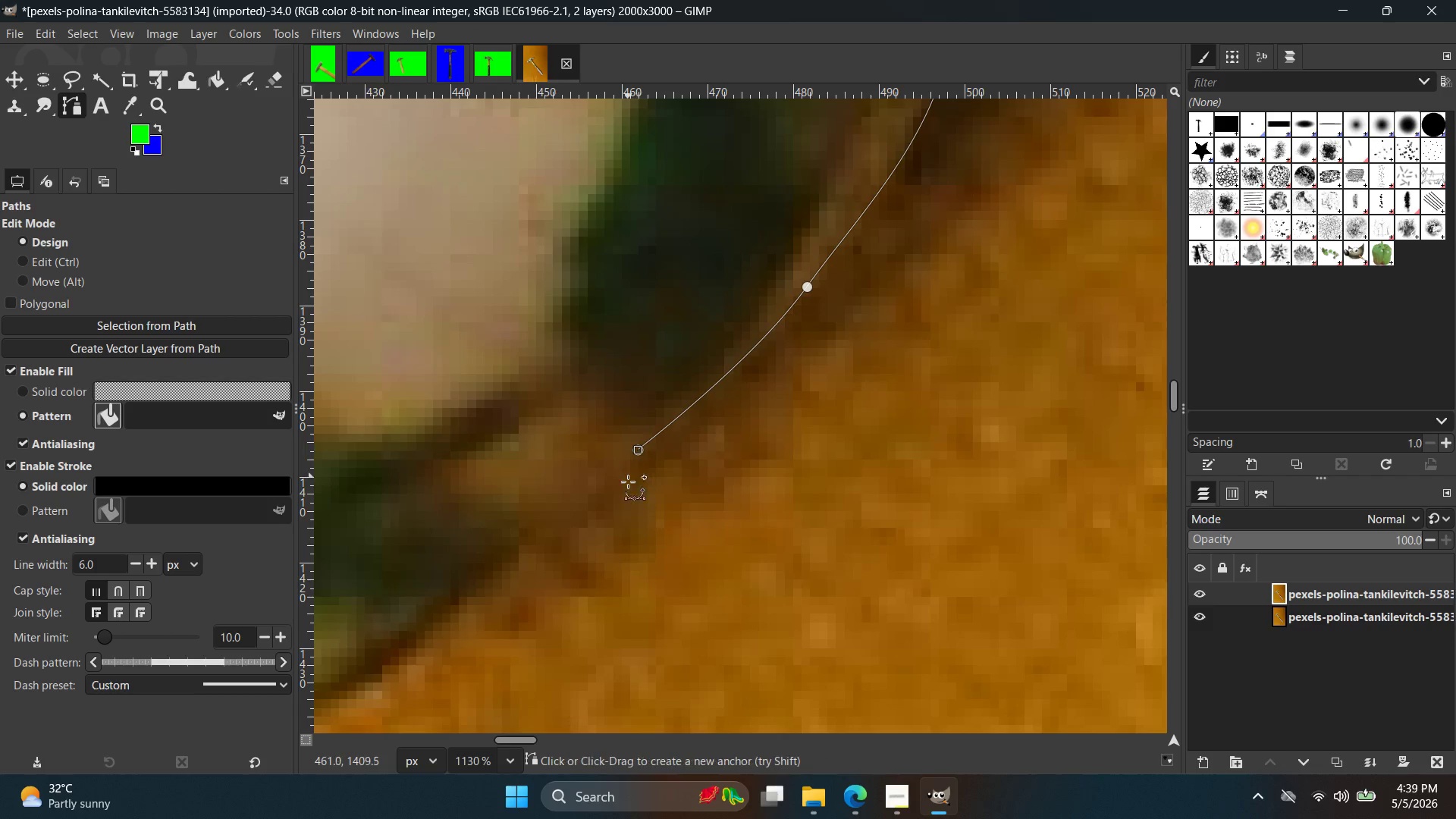 
key(Control+ControlLeft)
 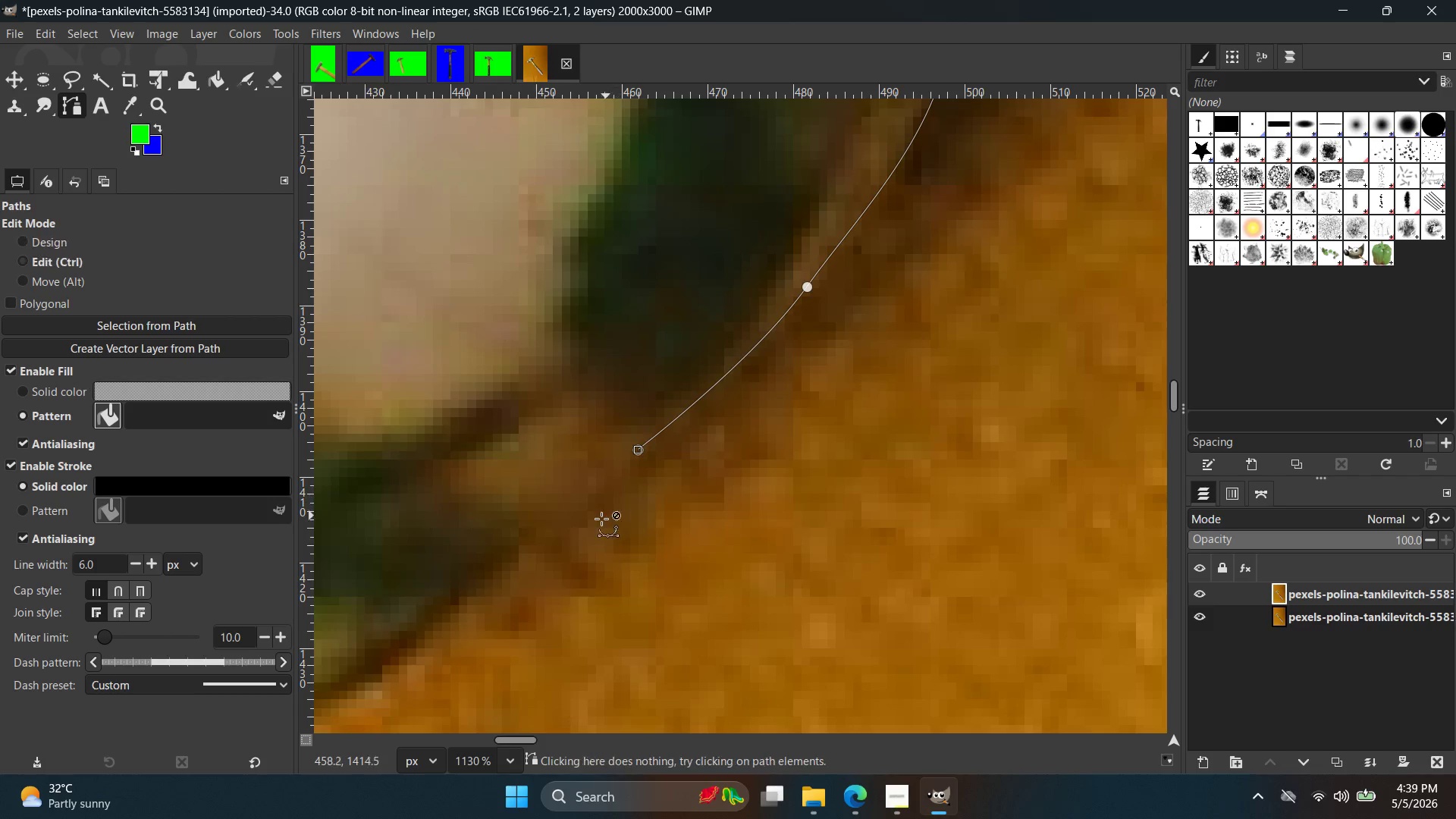 
key(Control+Z)
 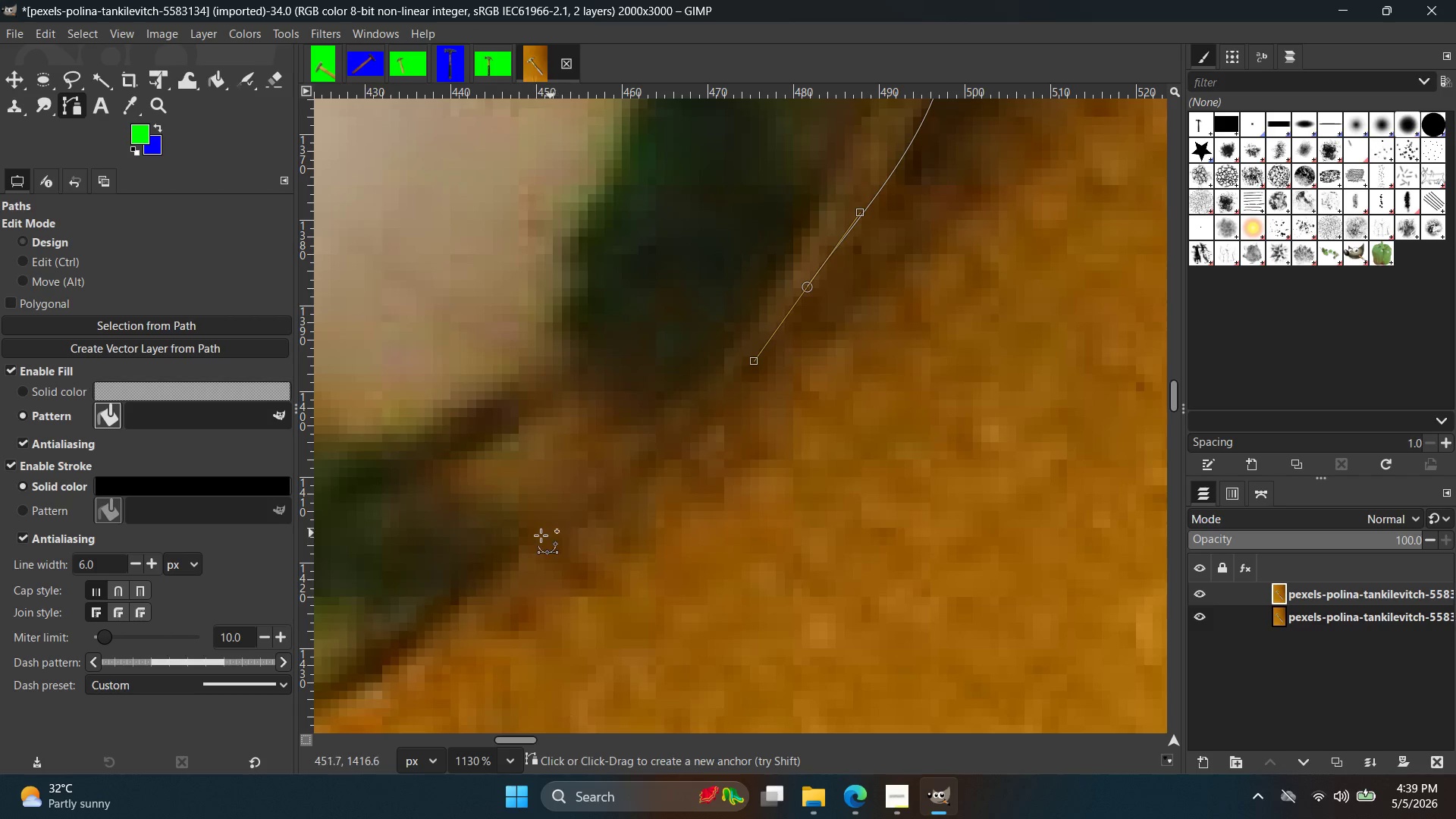 
left_click_drag(start_coordinate=[537, 536], to_coordinate=[481, 574])
 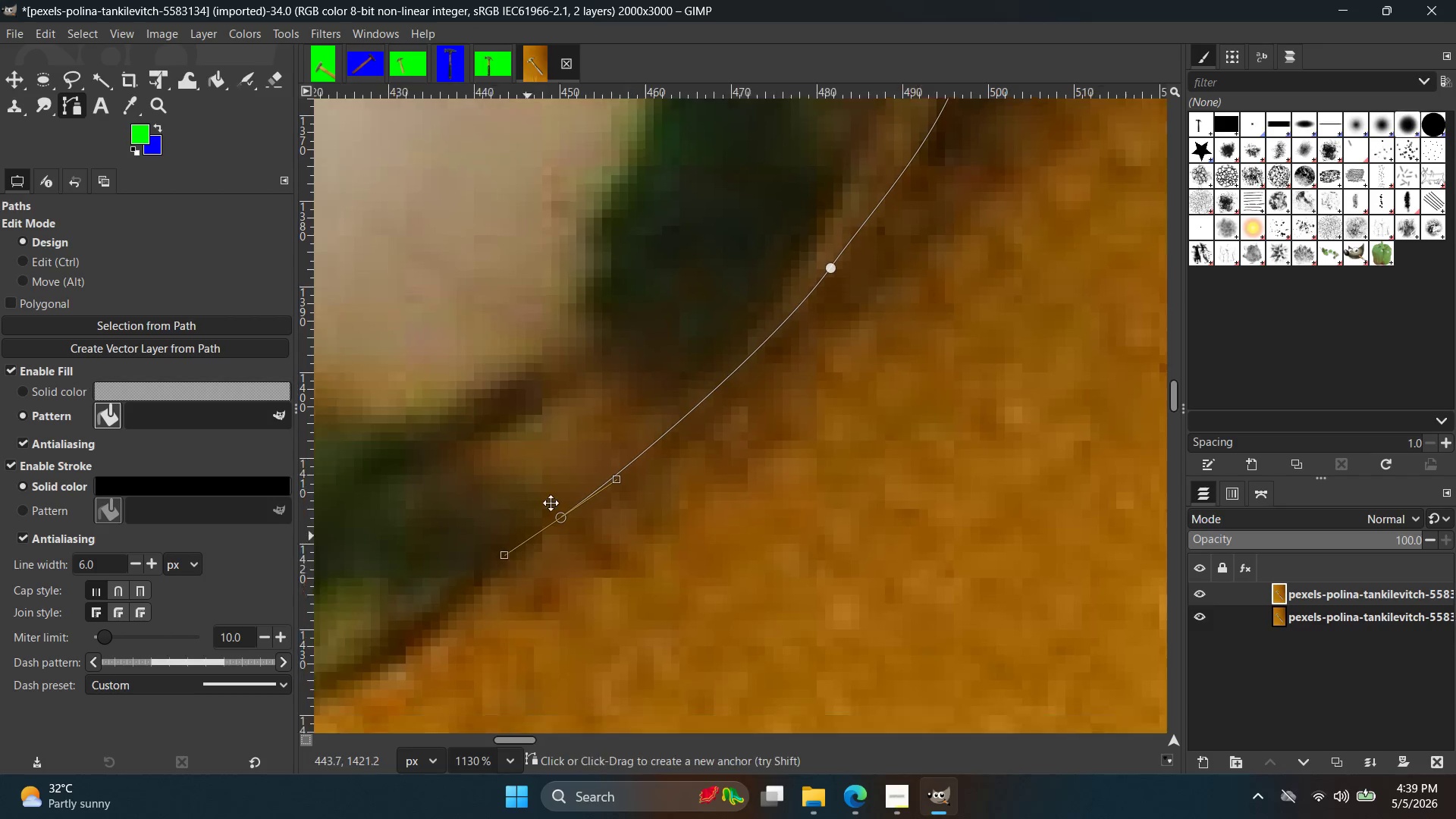 
hold_key(key=Space, duration=0.41)
 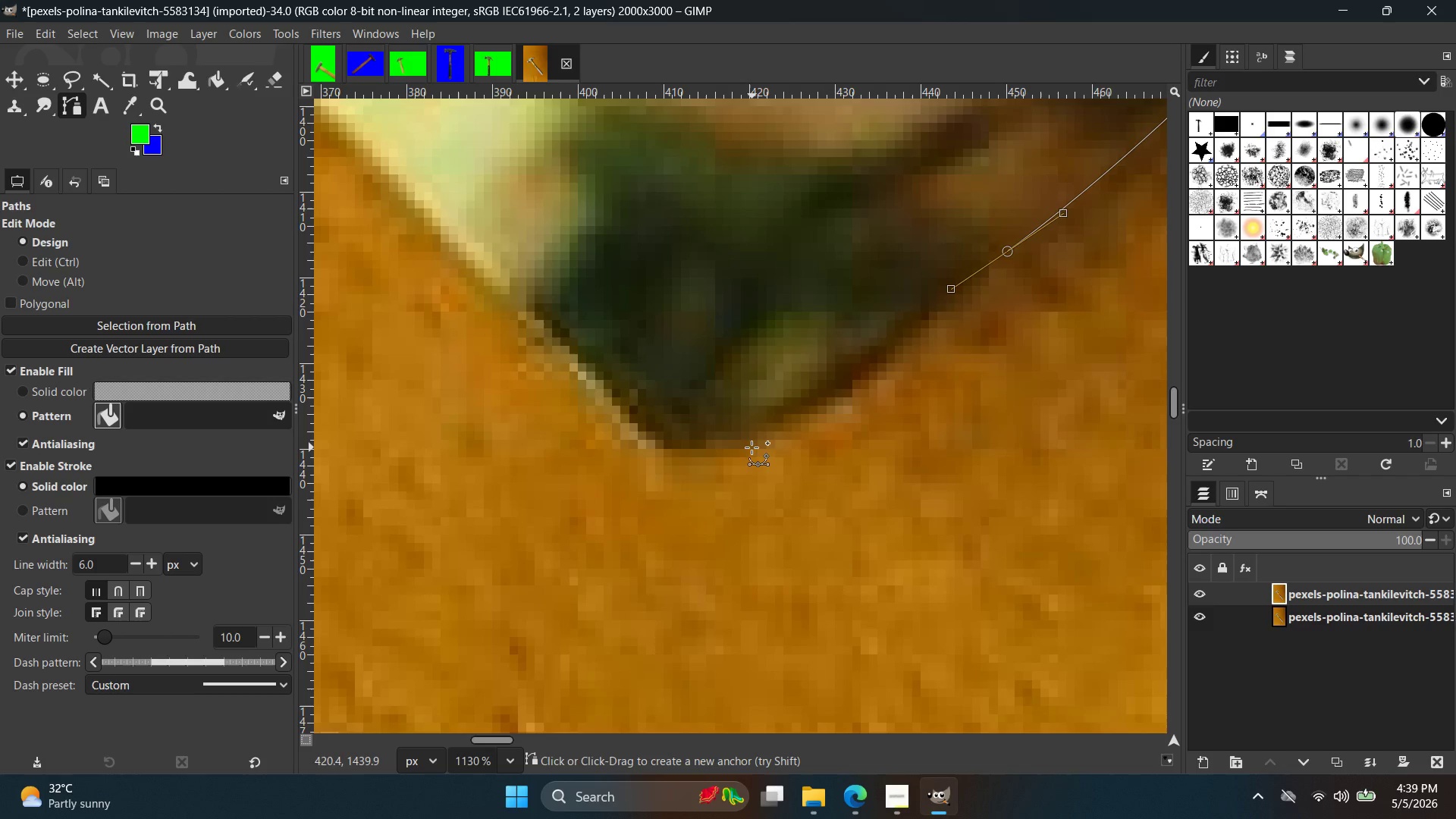 
left_click_drag(start_coordinate=[746, 447], to_coordinate=[650, 448])
 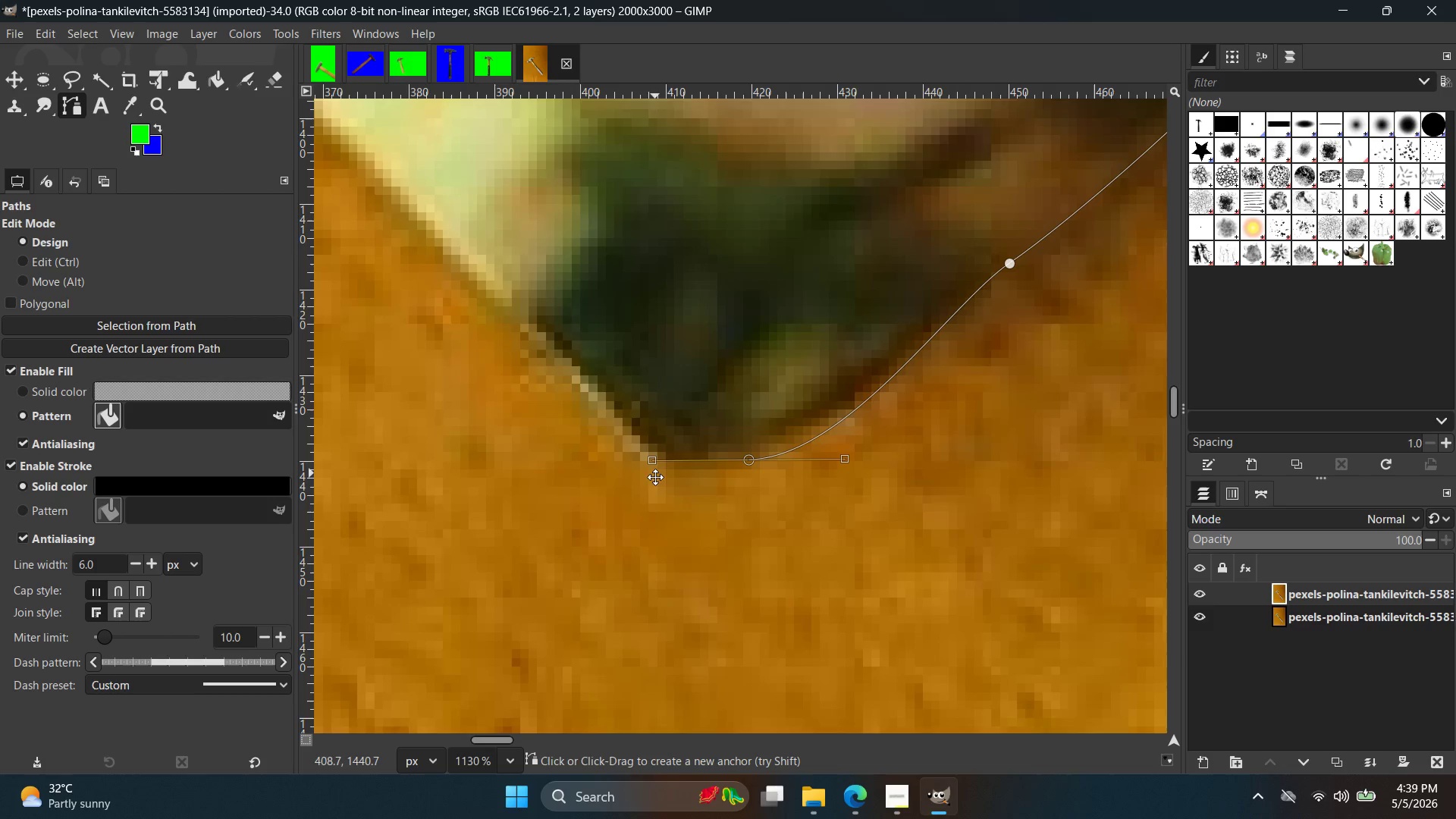 
key(Space)
 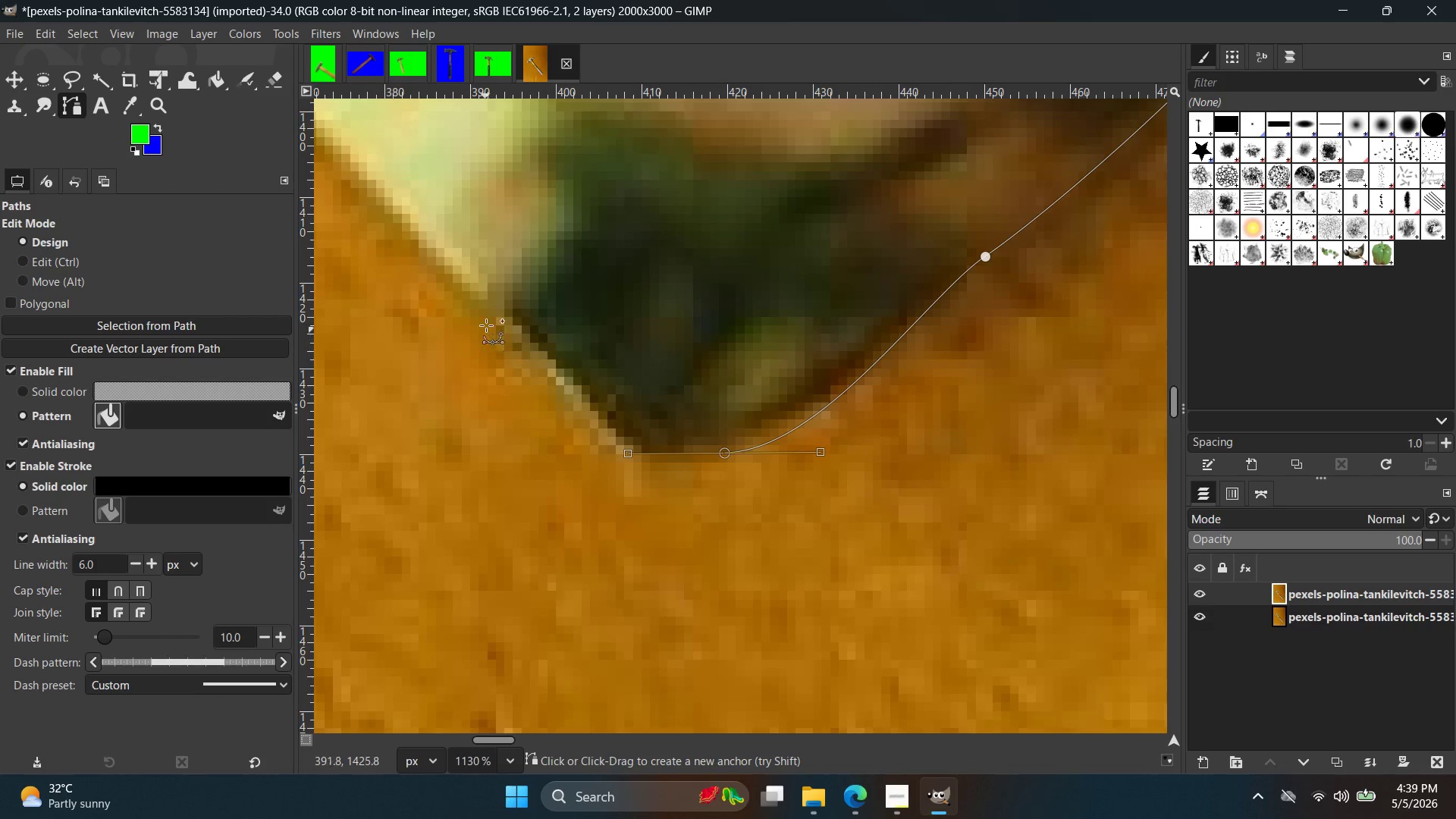 
left_click_drag(start_coordinate=[490, 310], to_coordinate=[377, 149])
 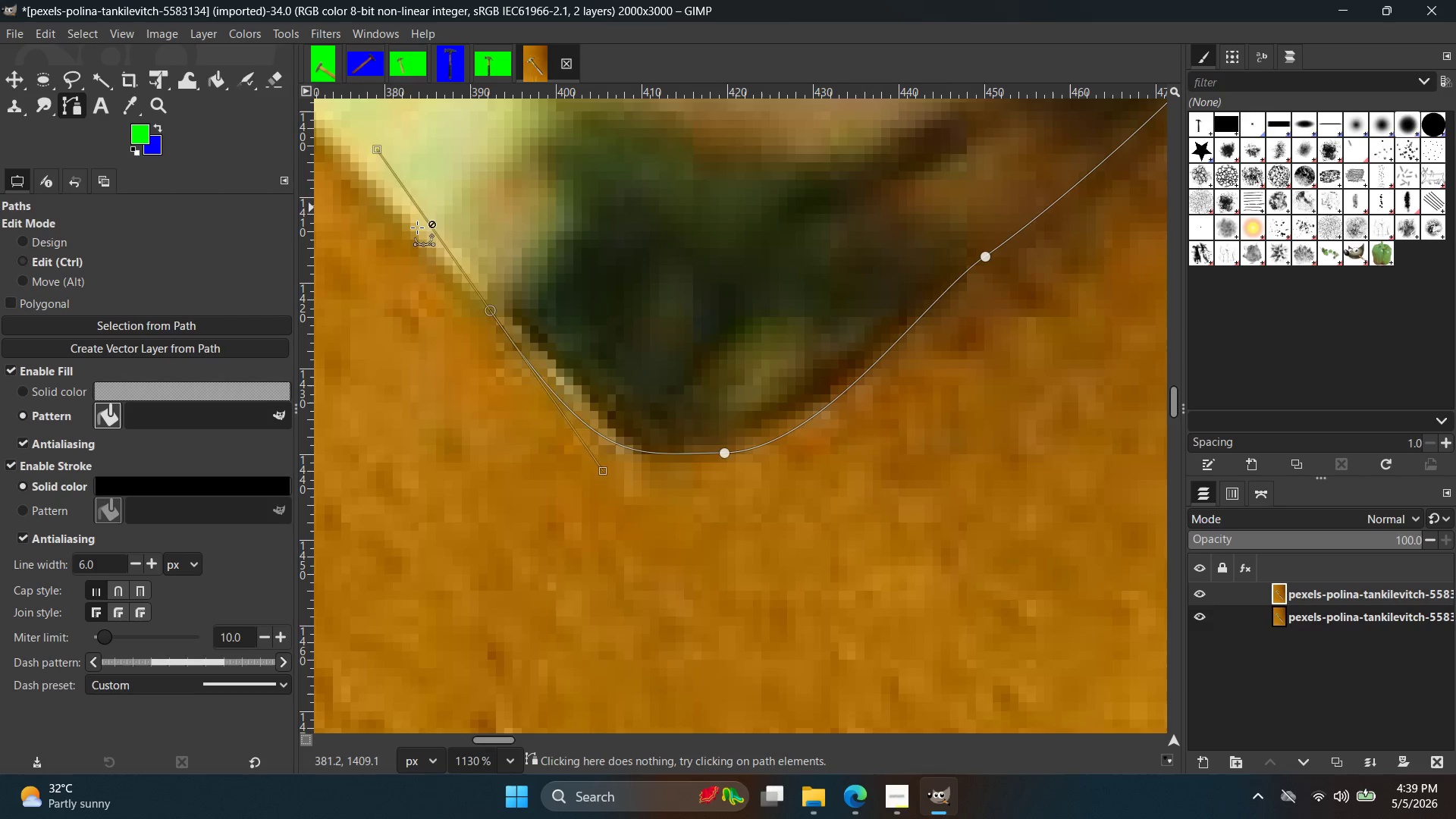 
key(Control+ControlLeft)
 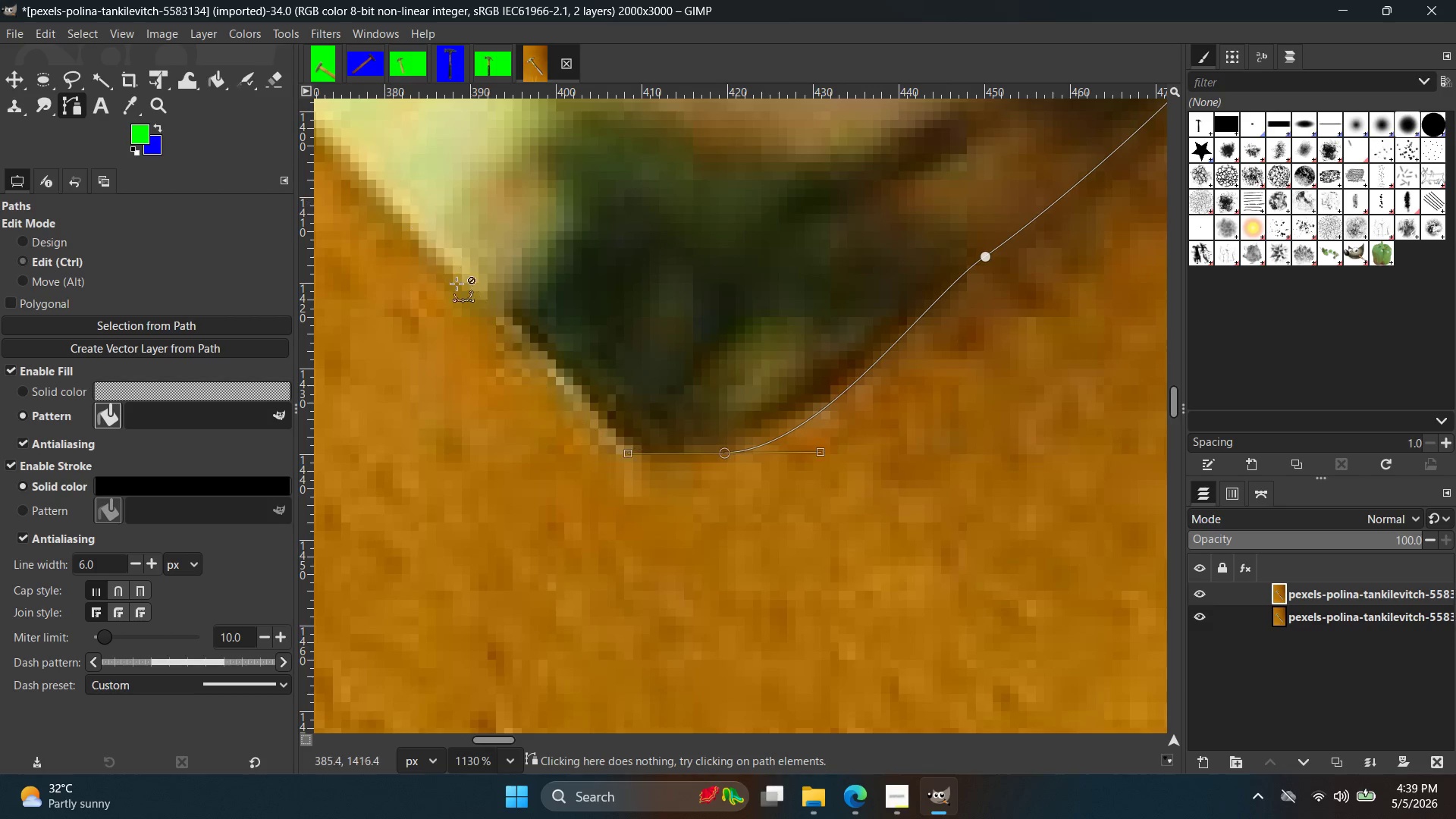 
key(Control+Z)
 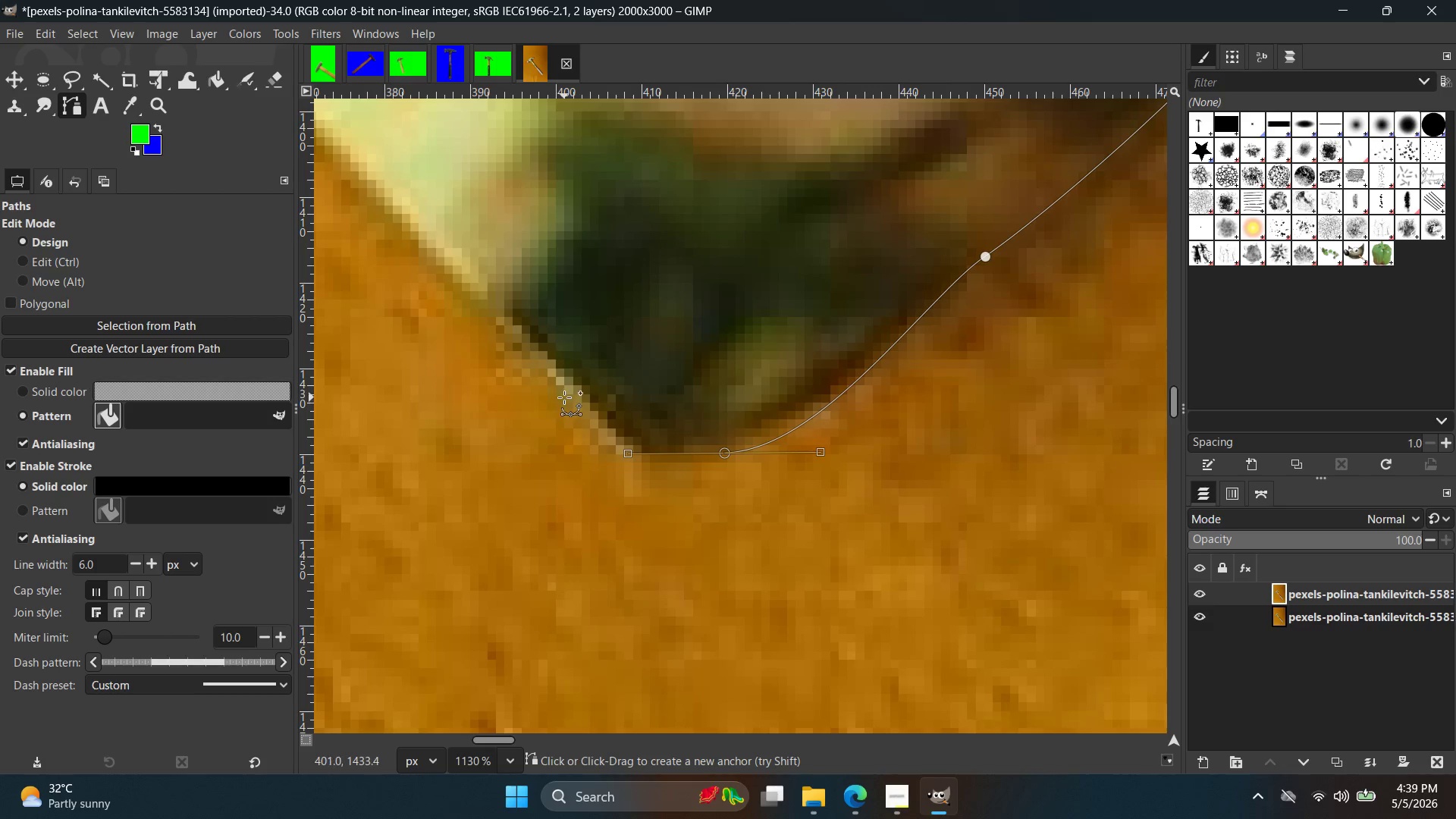 
left_click_drag(start_coordinate=[564, 396], to_coordinate=[498, 303])
 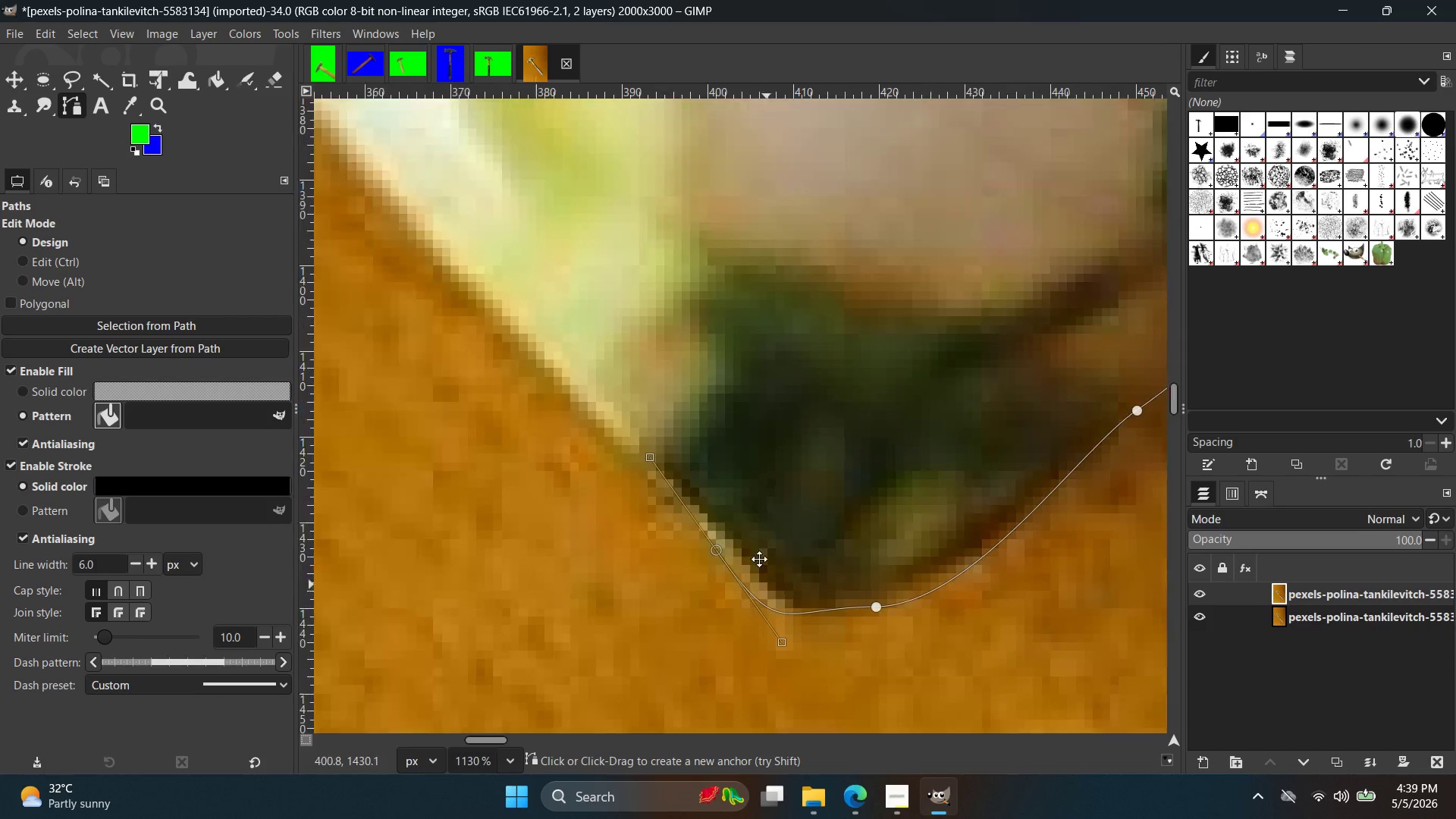 
hold_key(key=Space, duration=0.34)
 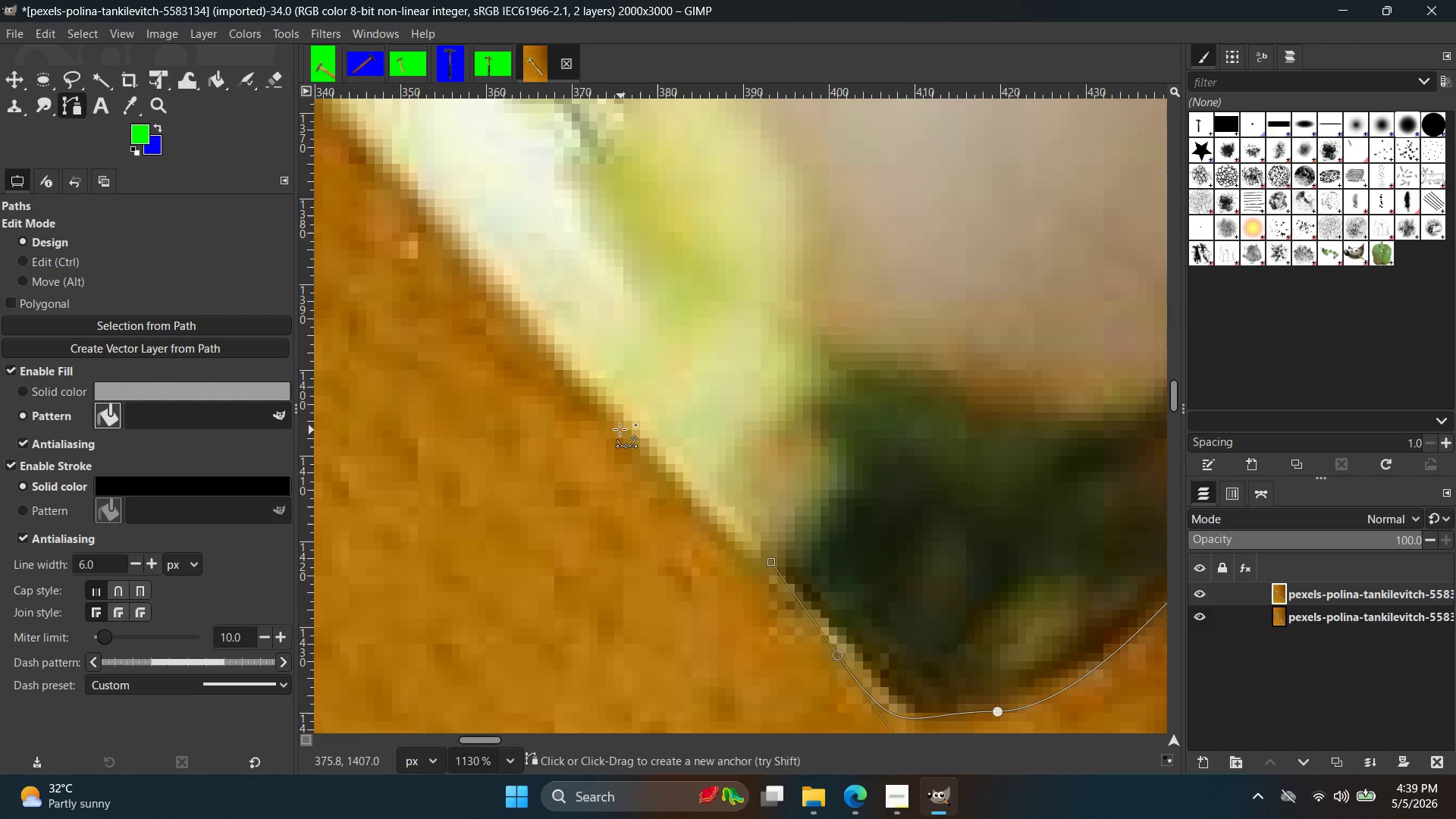 
double_click([620, 429])
 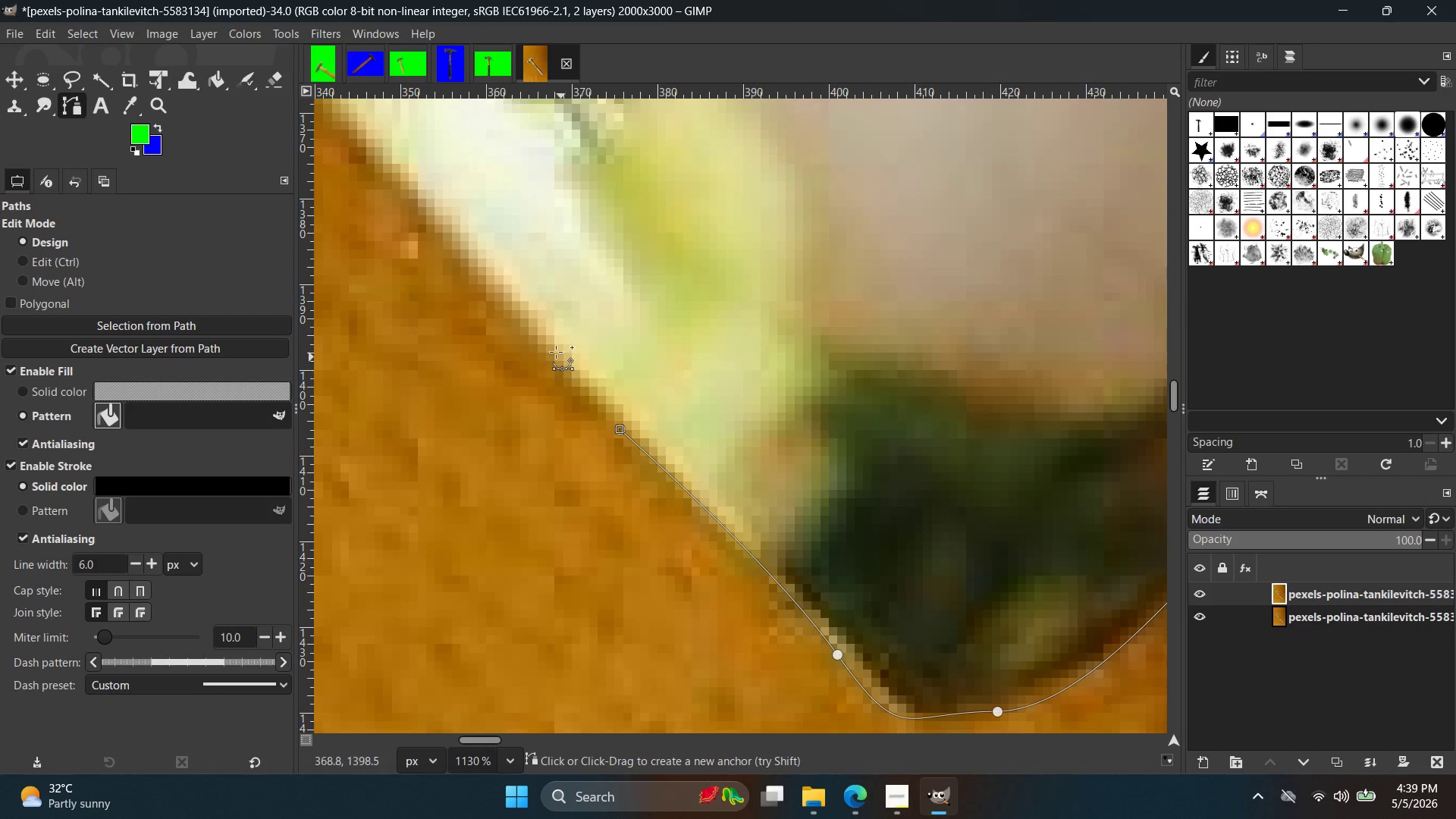 
hold_key(key=Space, duration=0.34)
 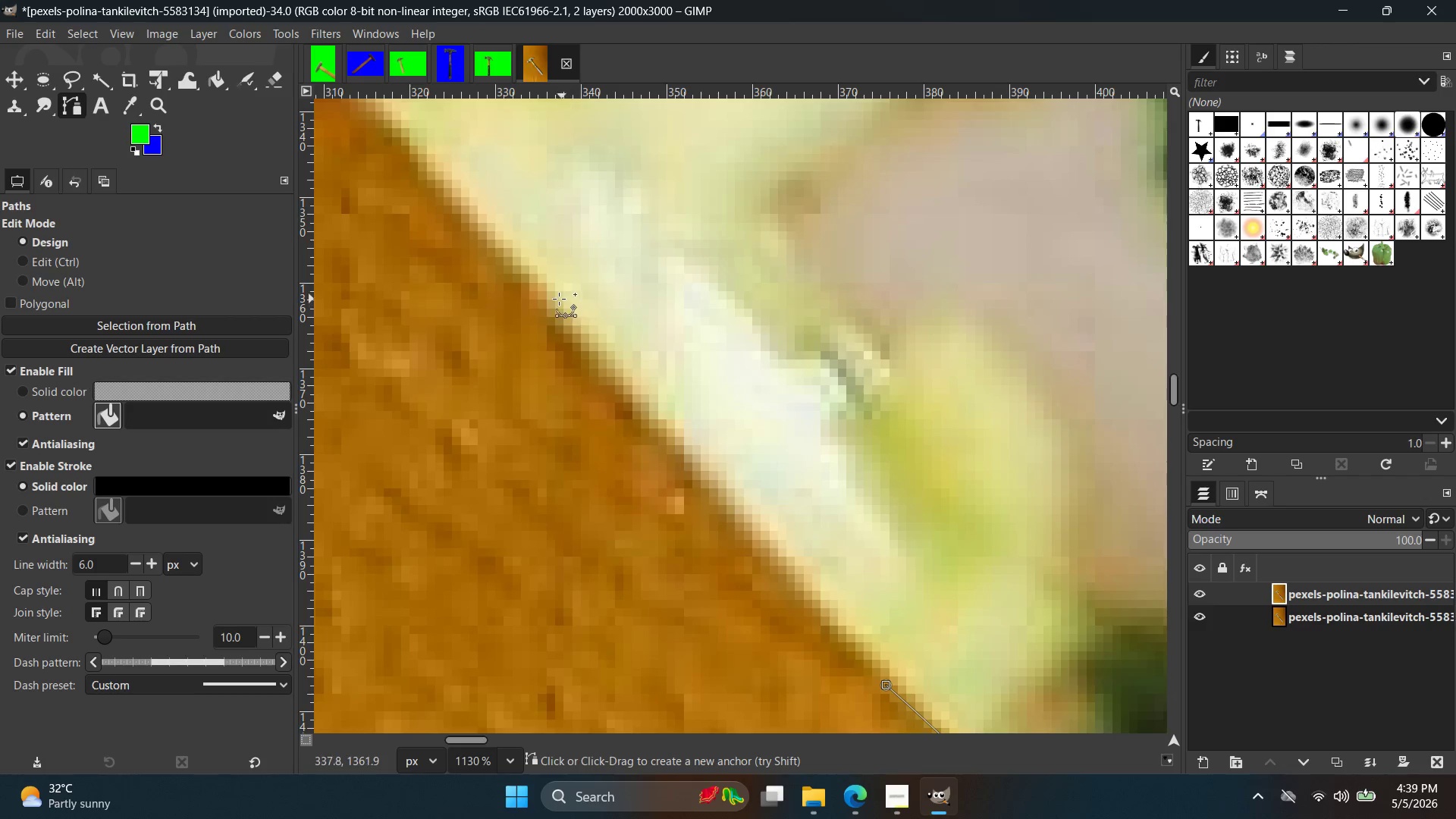 
key(Control+ControlLeft)
 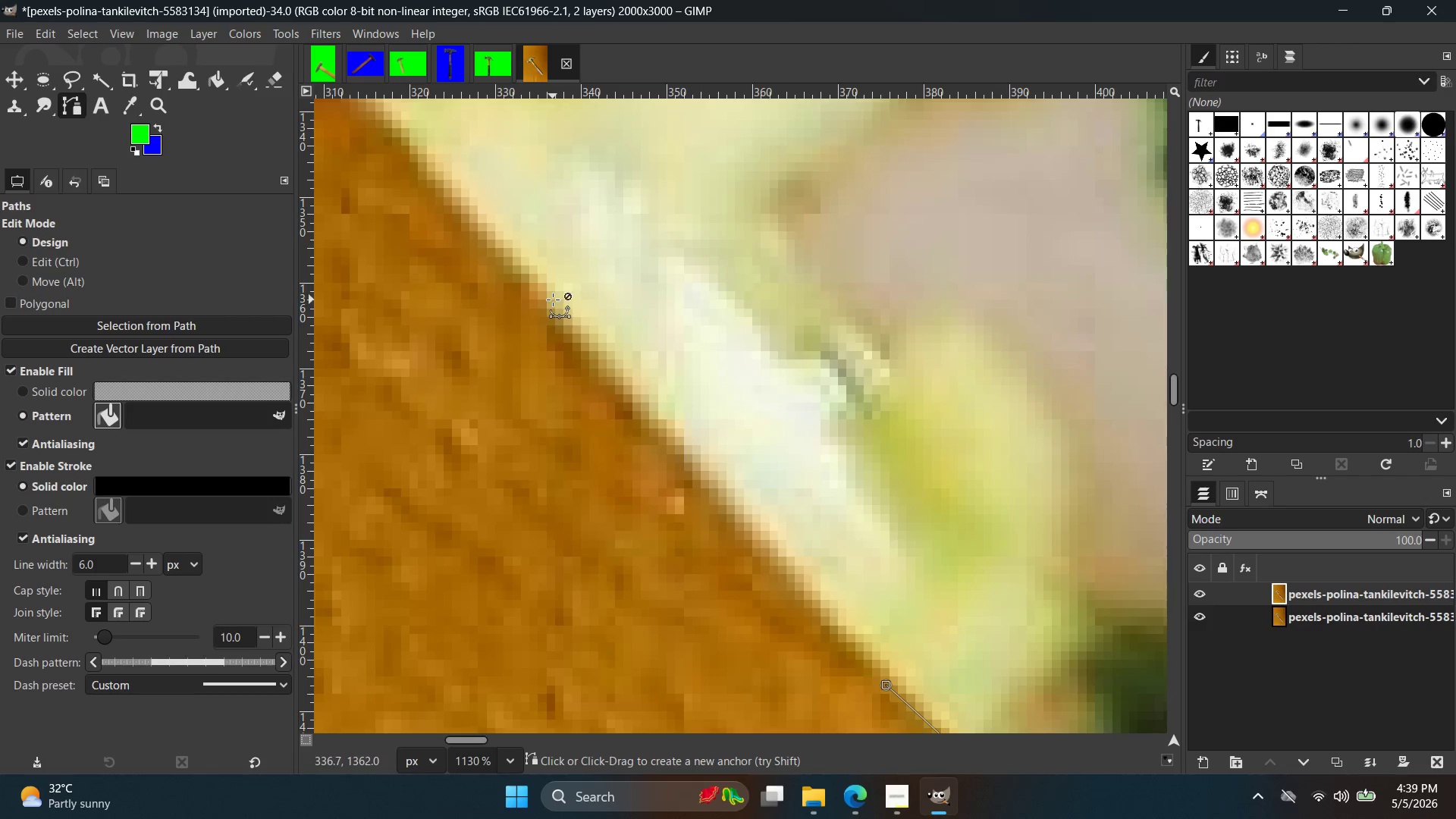 
key(Control+Z)
 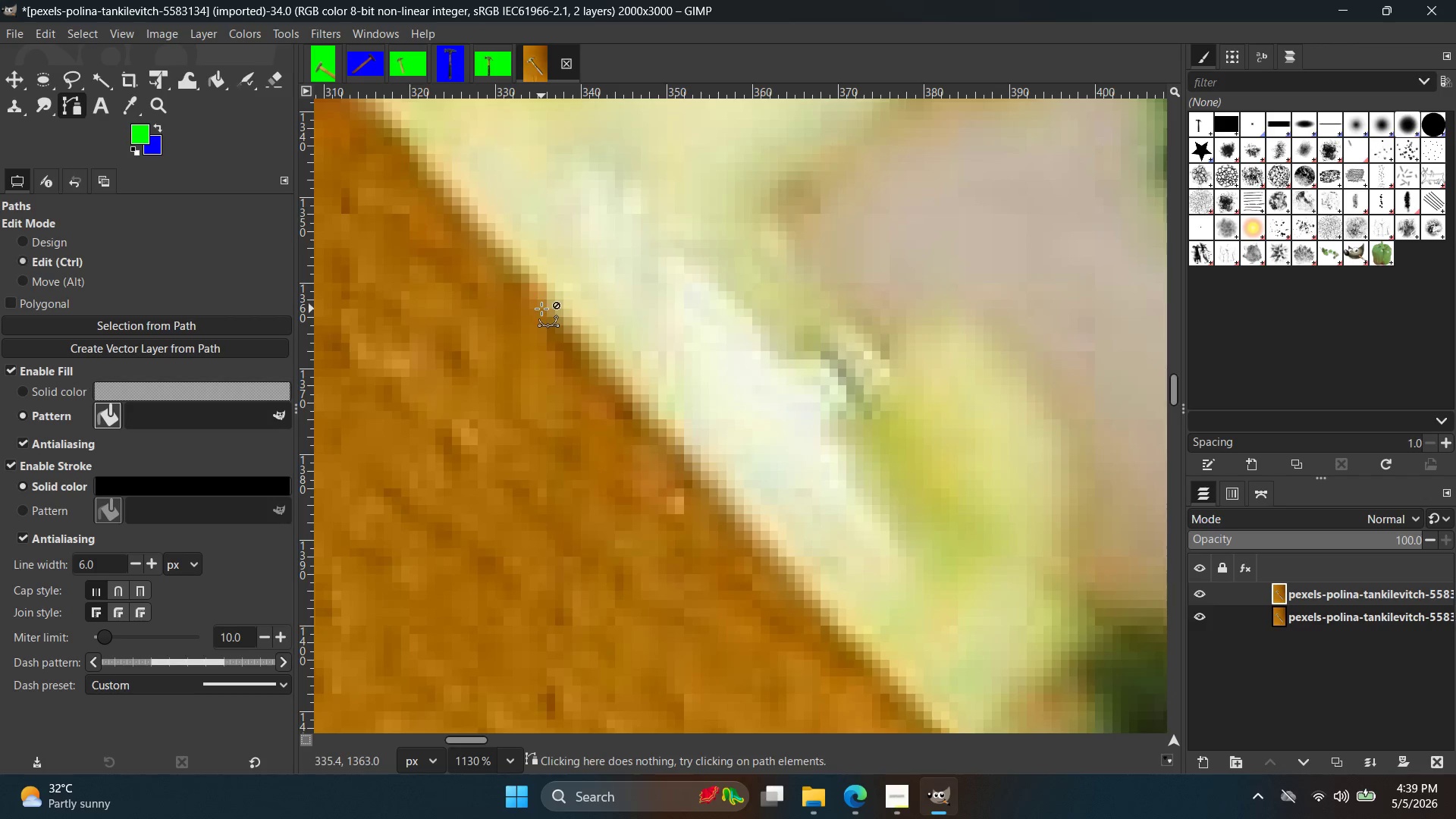 
left_click([541, 309])
 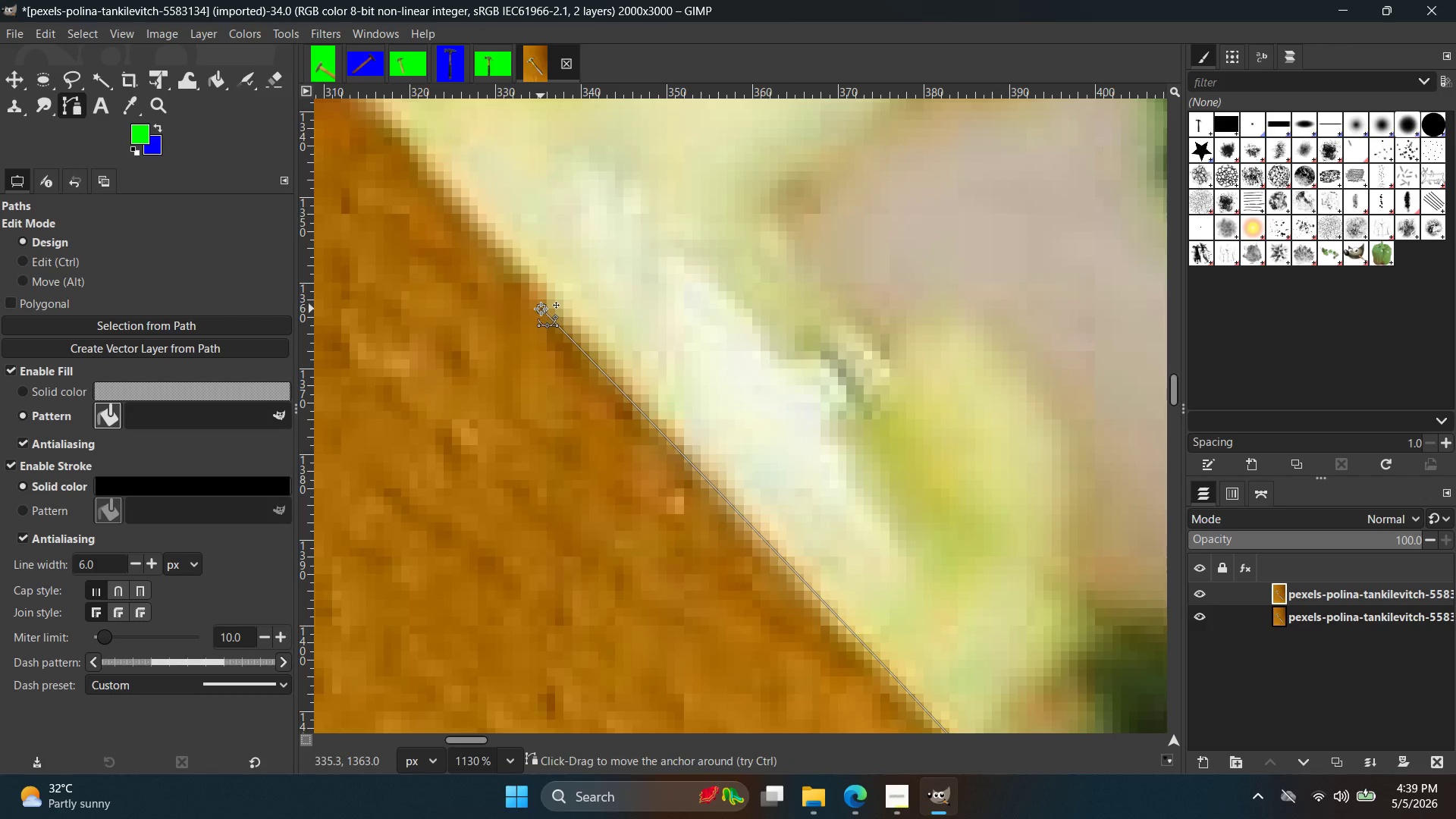 
key(Control+ControlLeft)
 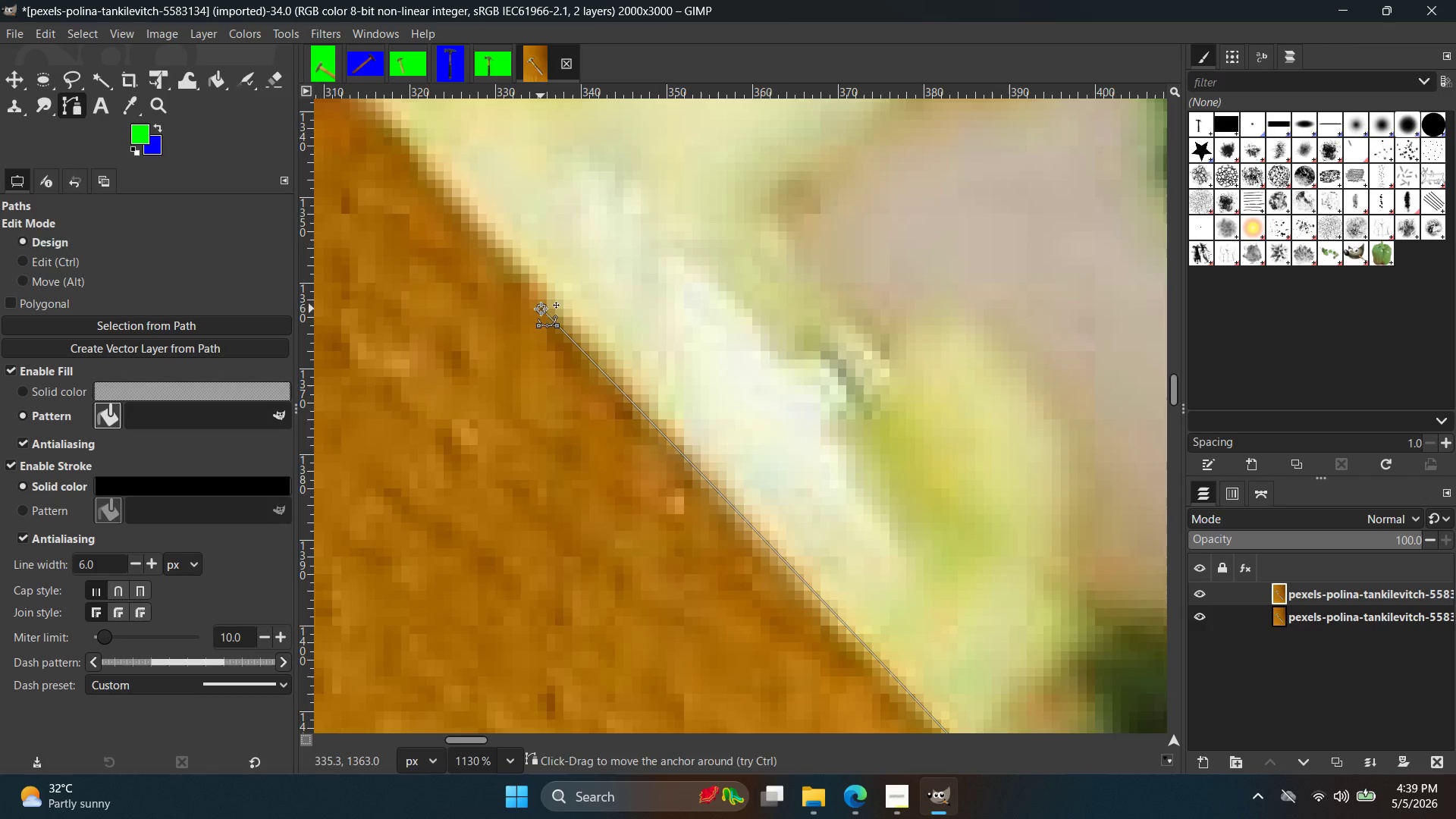 
key(Control+Z)
 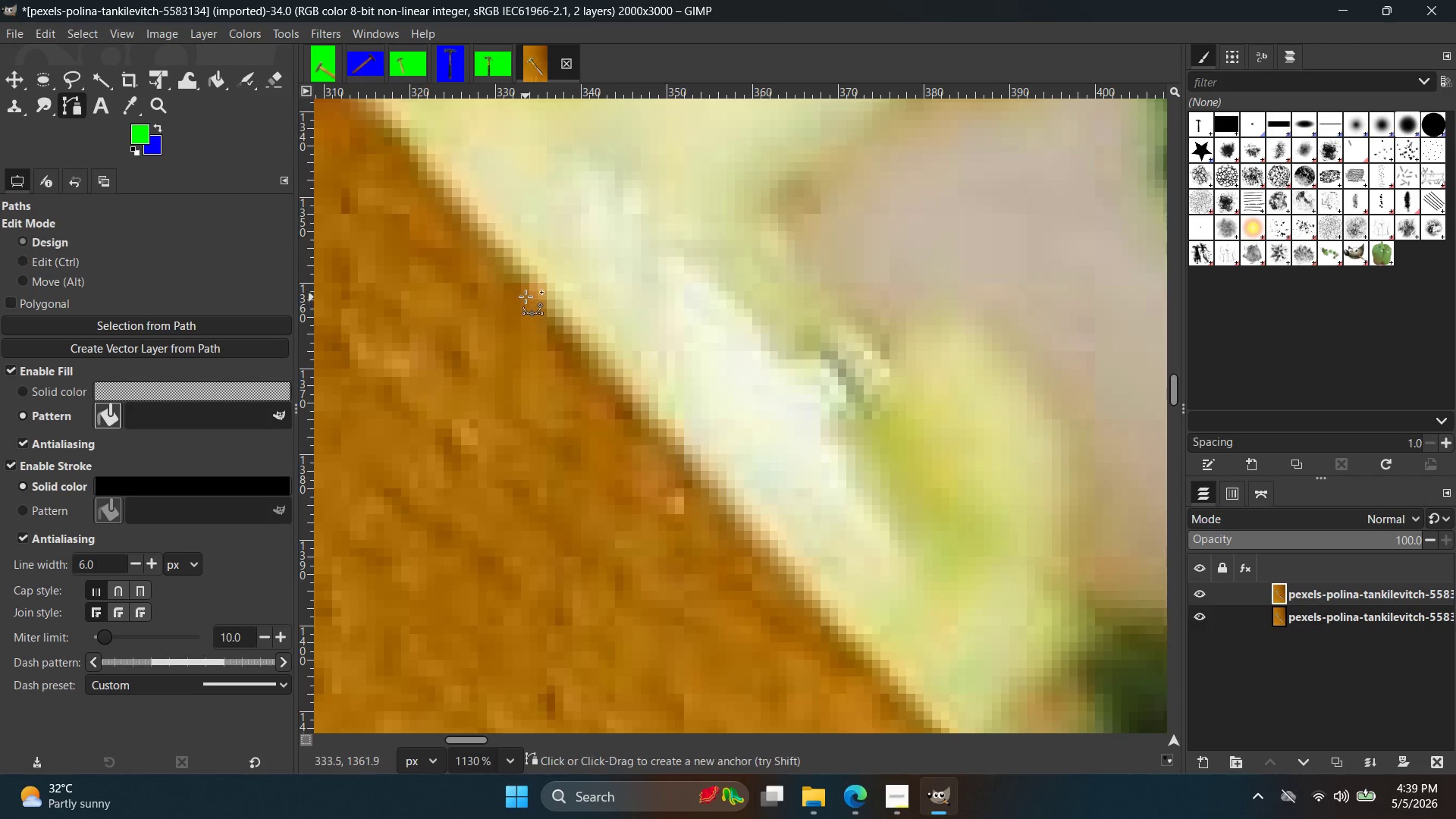 
left_click([526, 295])
 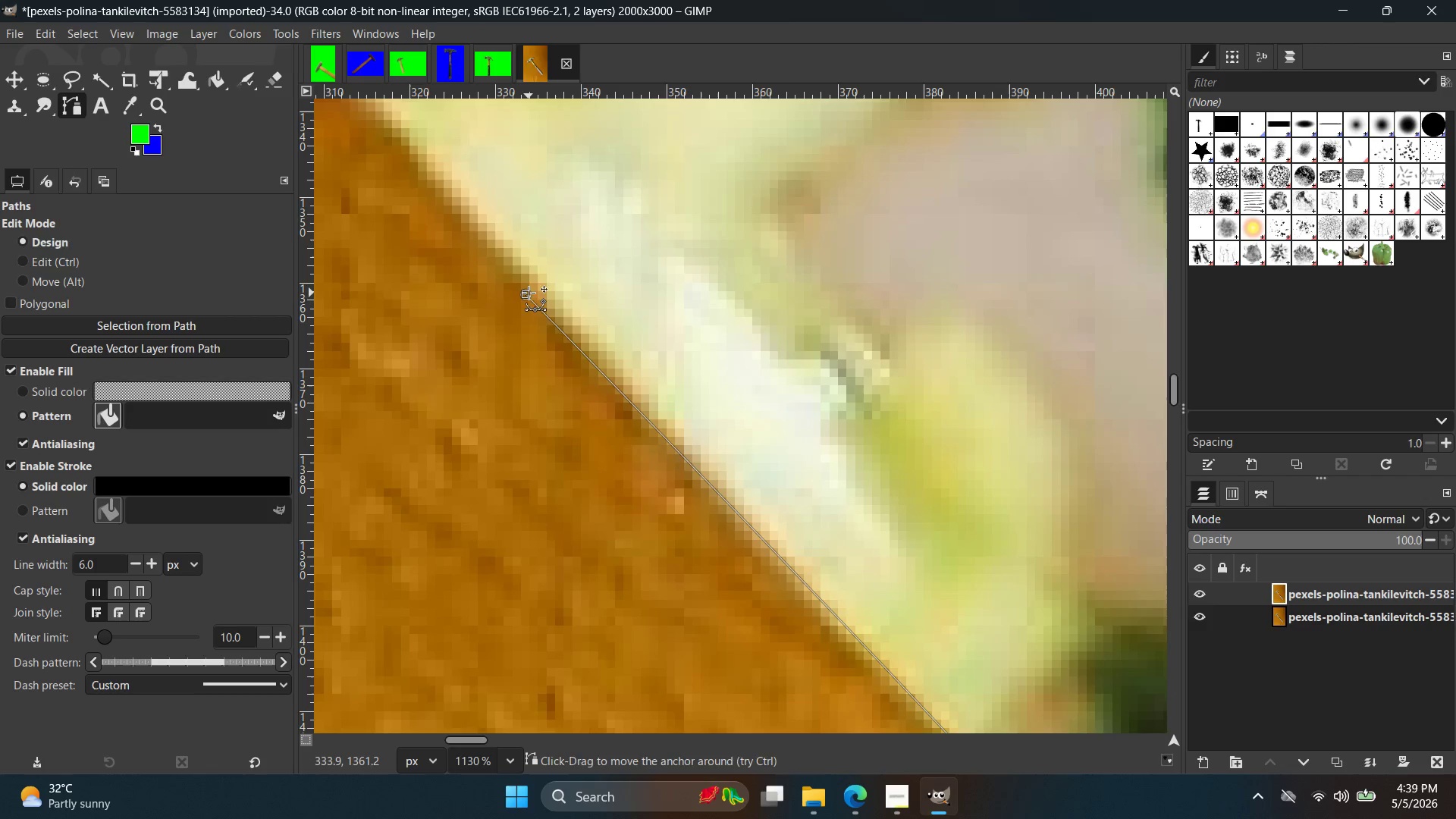 
key(Control+ControlLeft)
 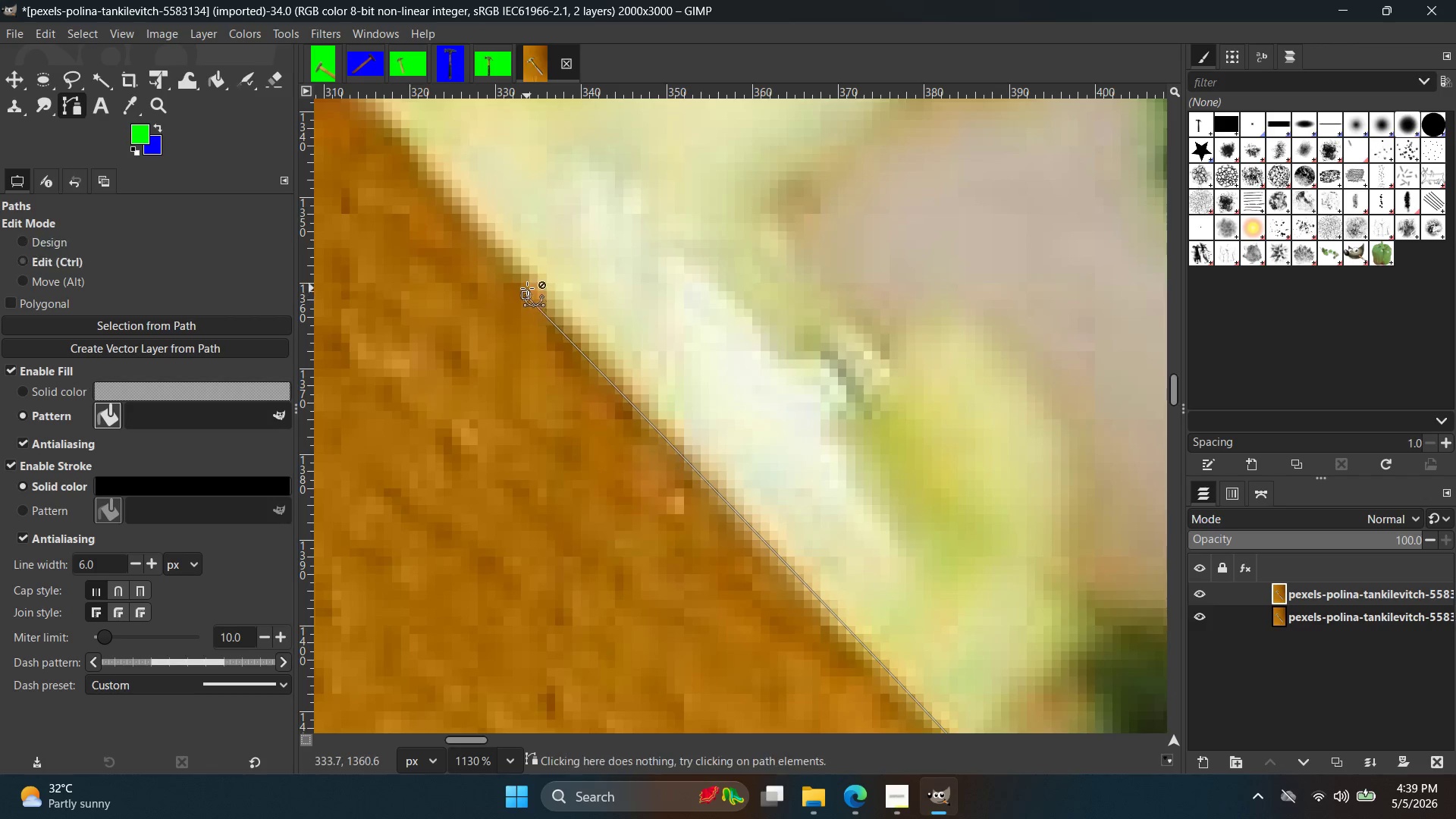 
key(Control+Z)
 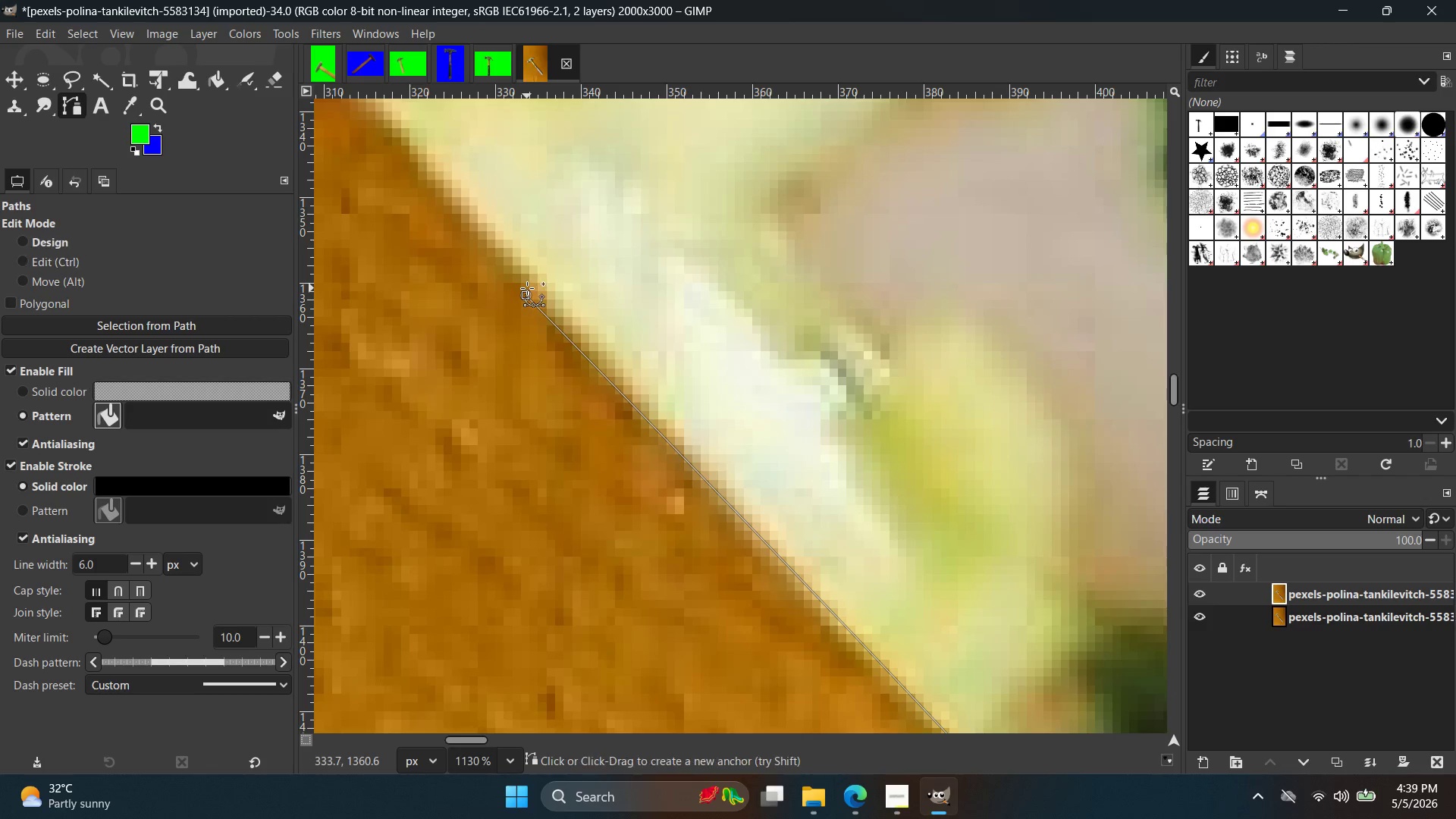 
left_click([527, 288])
 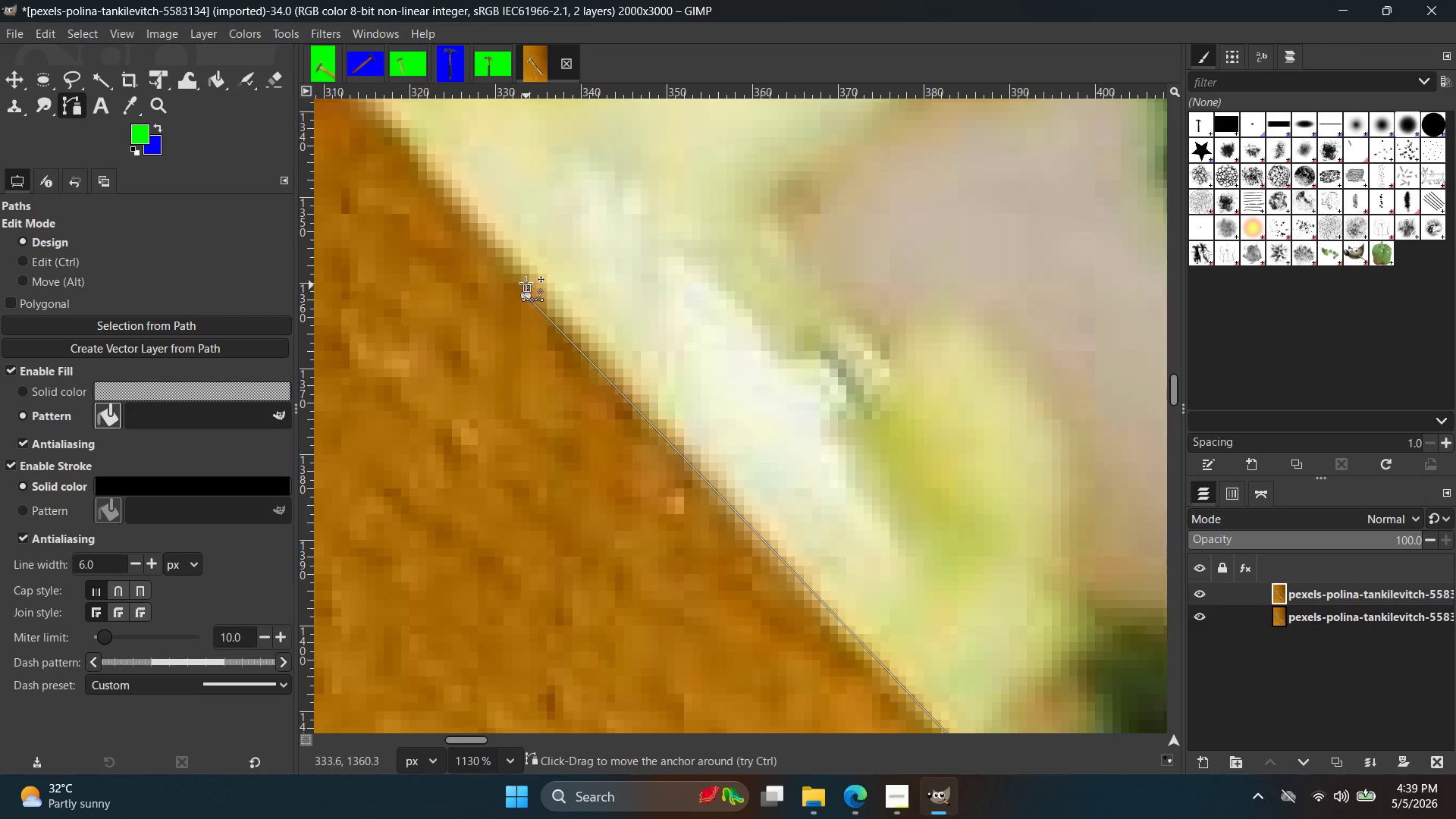 
key(Control+ControlLeft)
 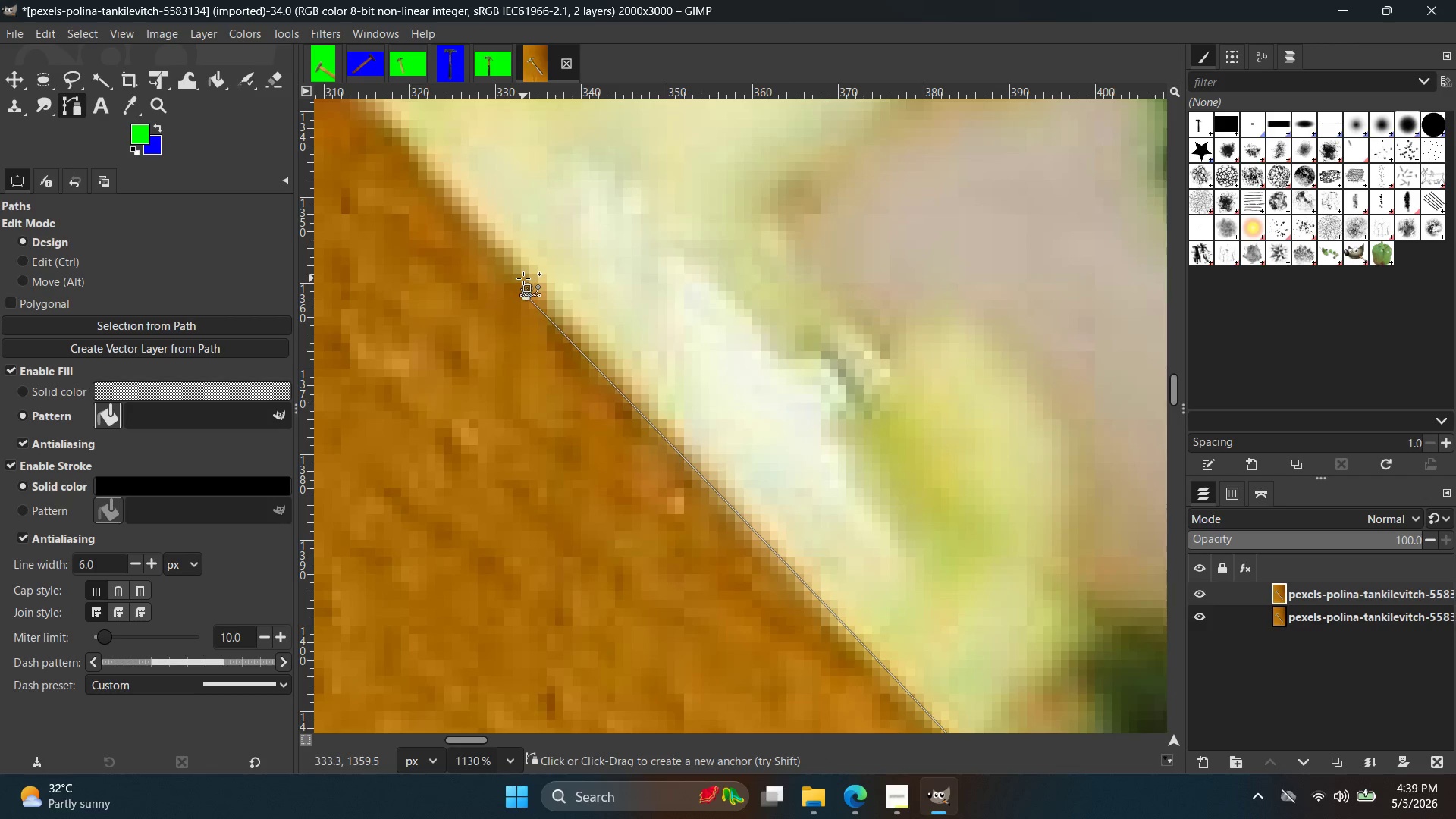 
key(Control+Z)
 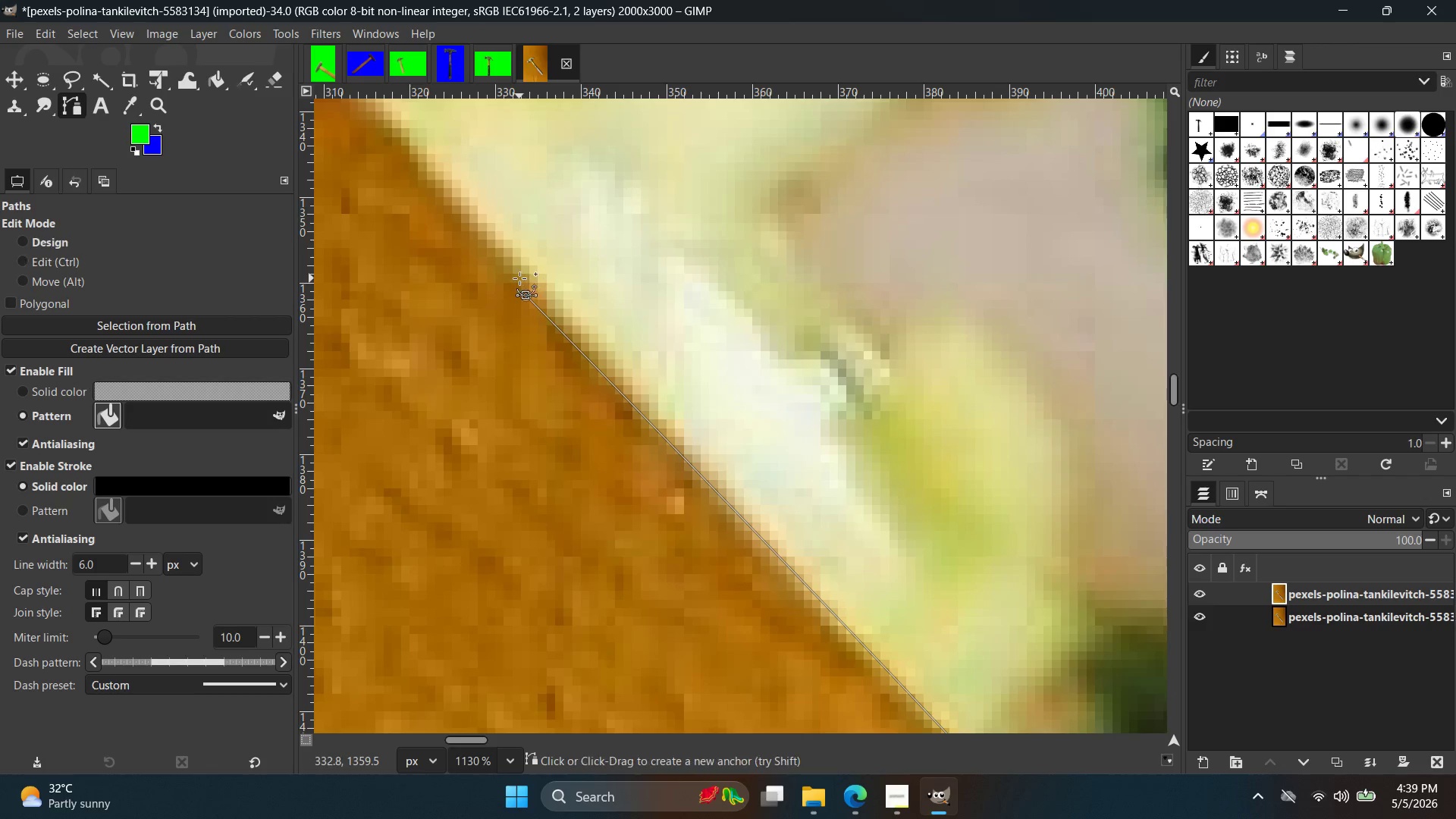 
left_click([519, 278])
 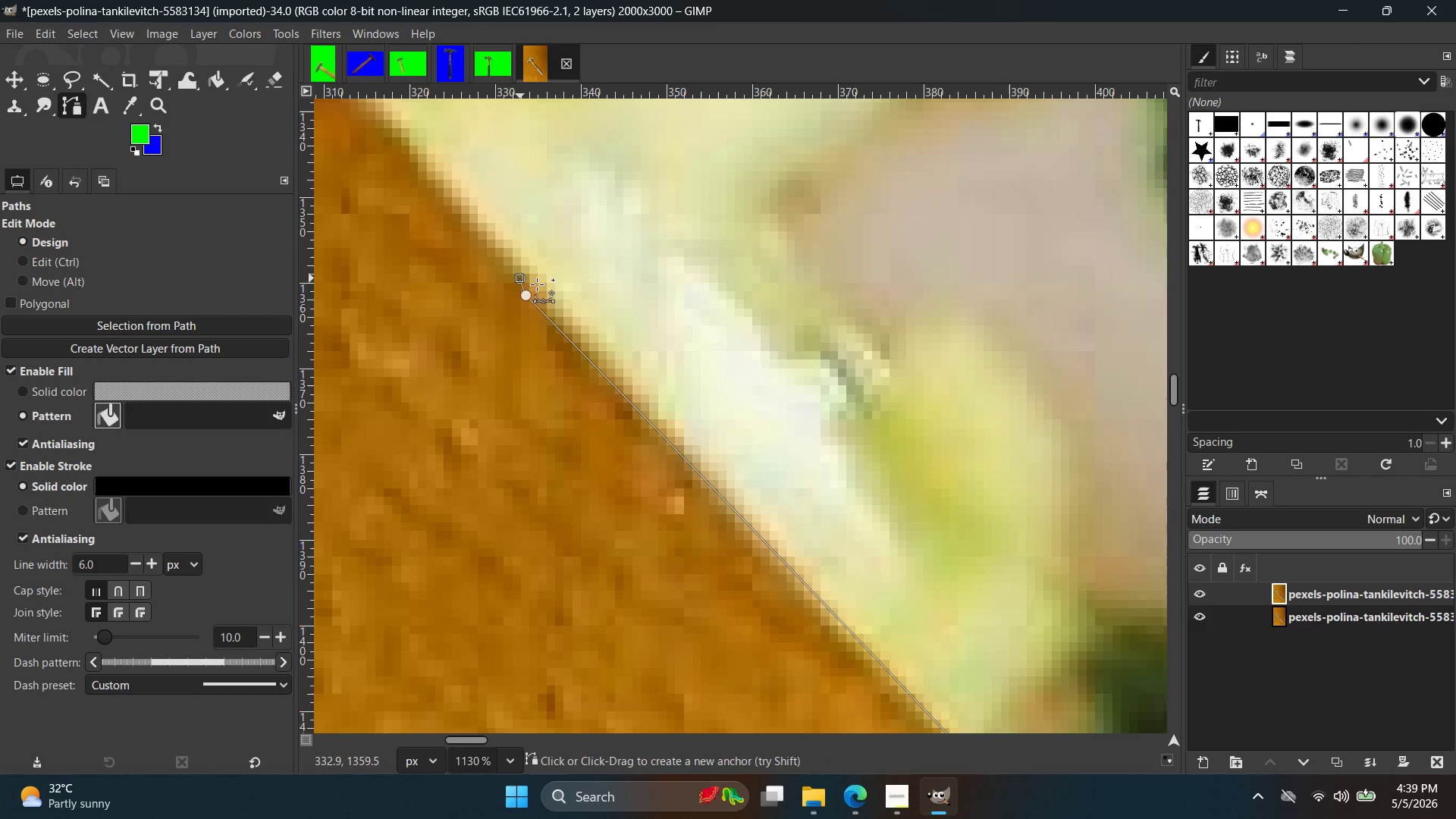 
hold_key(key=ControlLeft, duration=0.95)
scroll: coordinate [755, 435], scroll_direction: down, amount: 6.0
 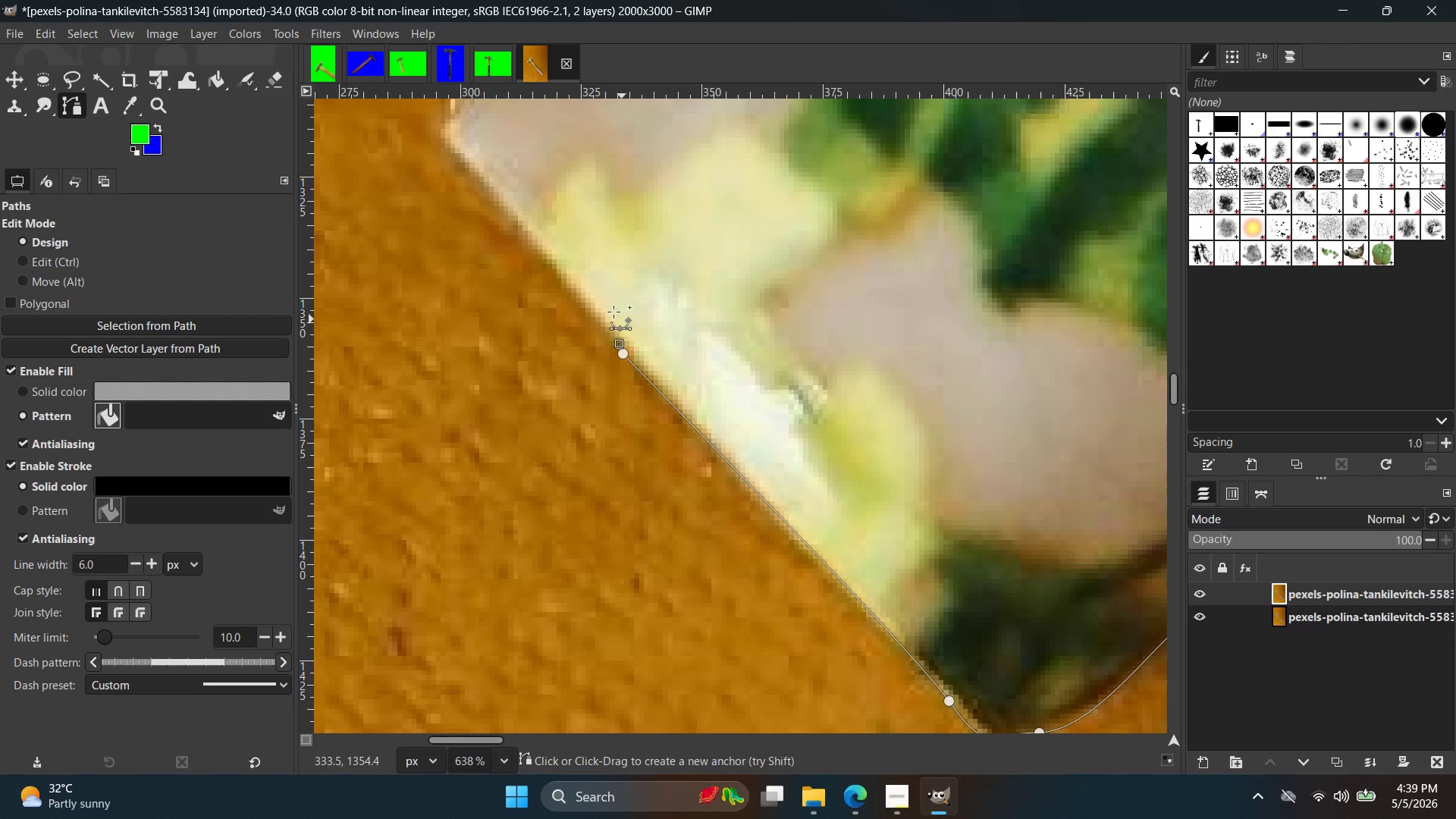 
double_click([569, 279])
 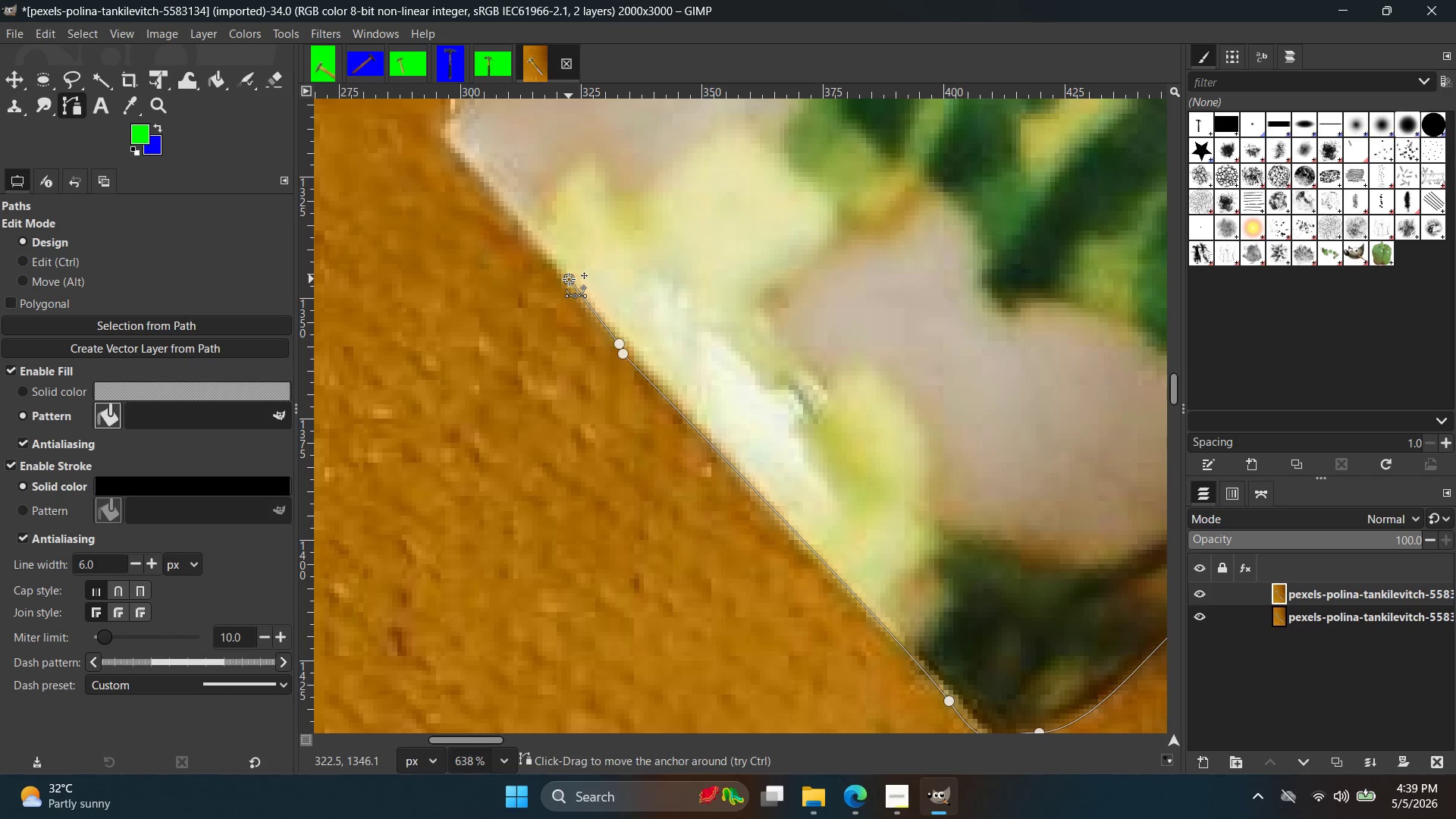 
key(Control+Z)
 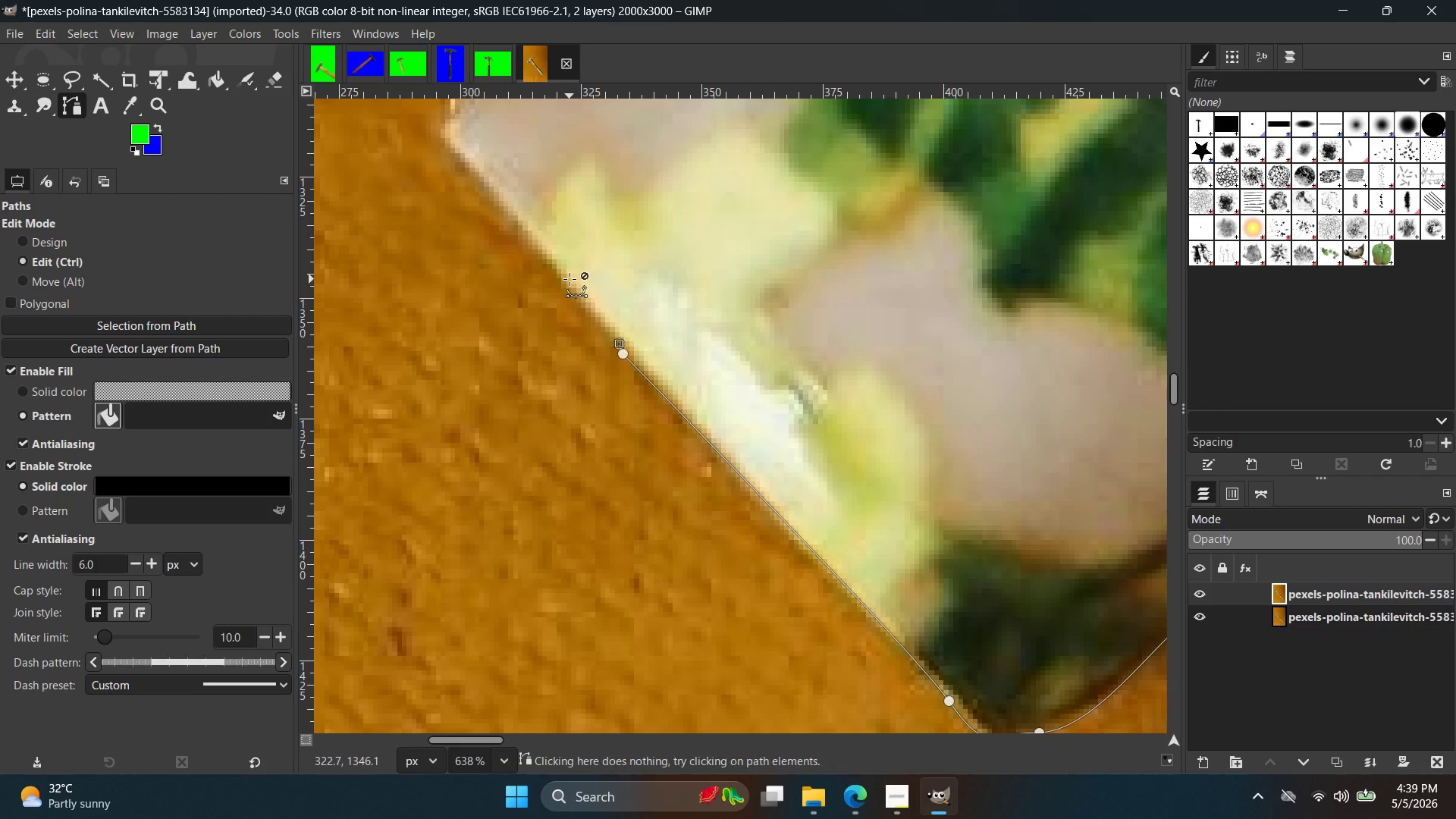 
key(Control+Z)
 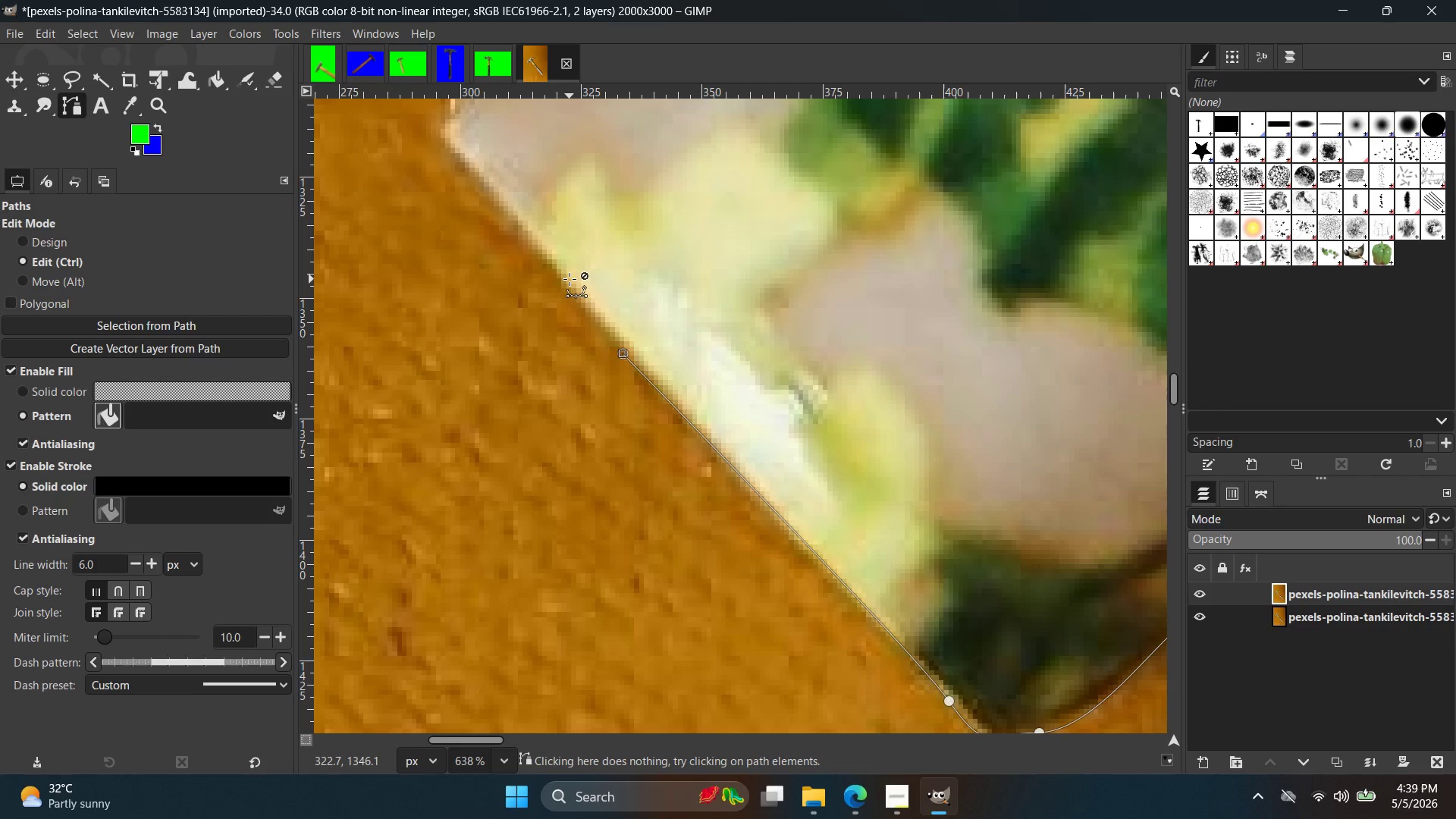 
key(Control+Z)
 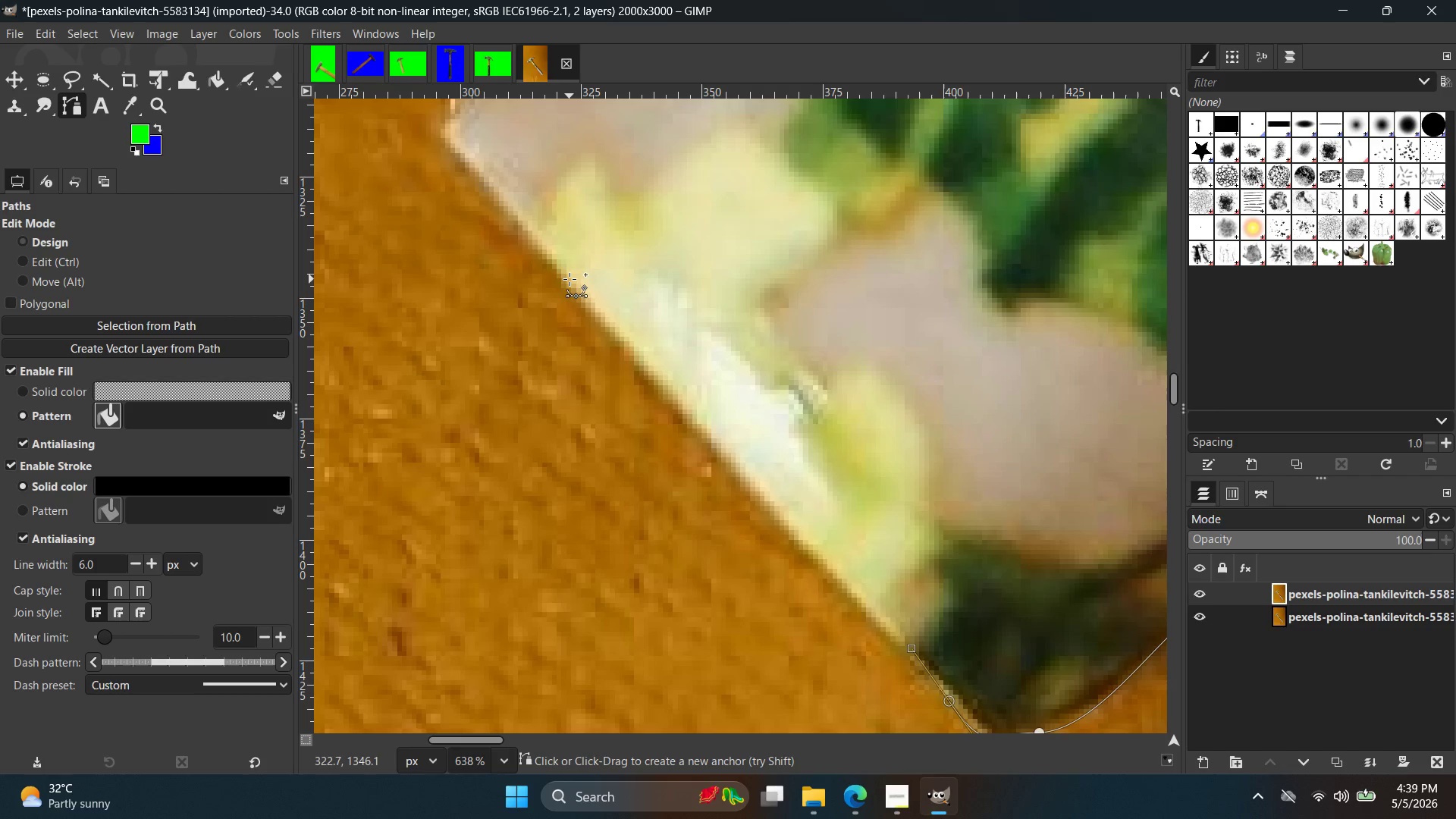 
left_click([570, 279])
 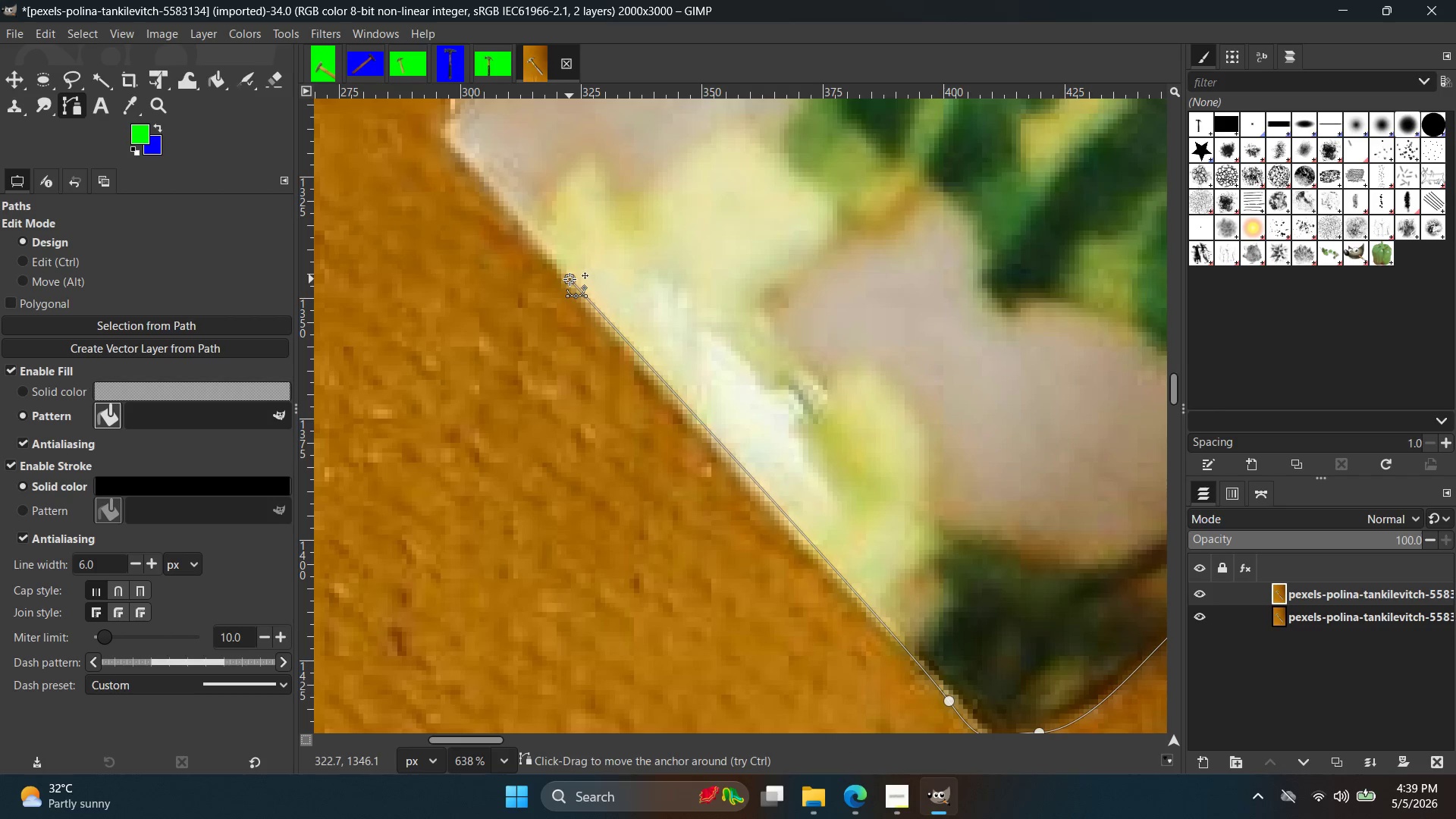 
key(Control+ControlLeft)
 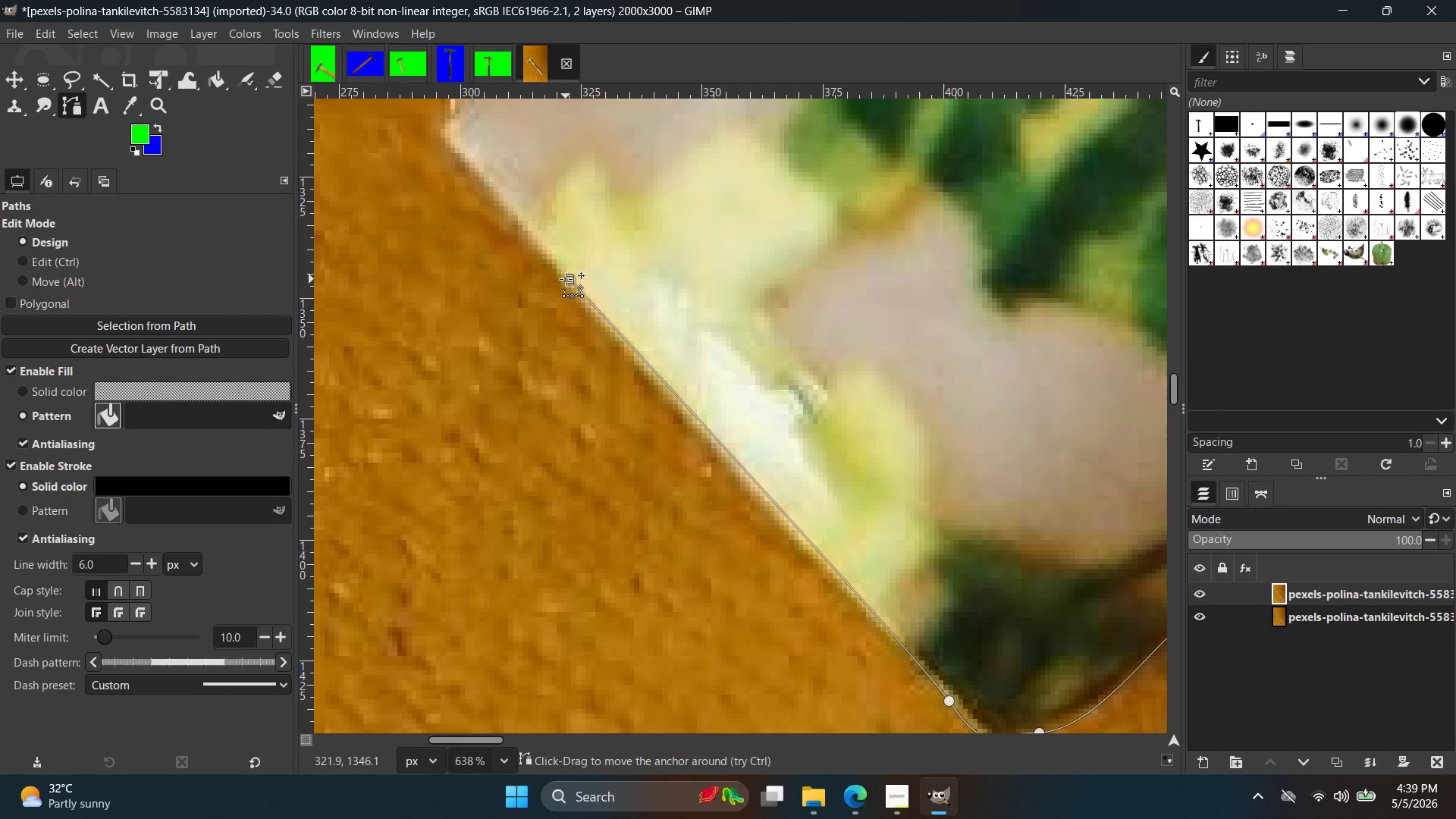 
key(Control+Z)
 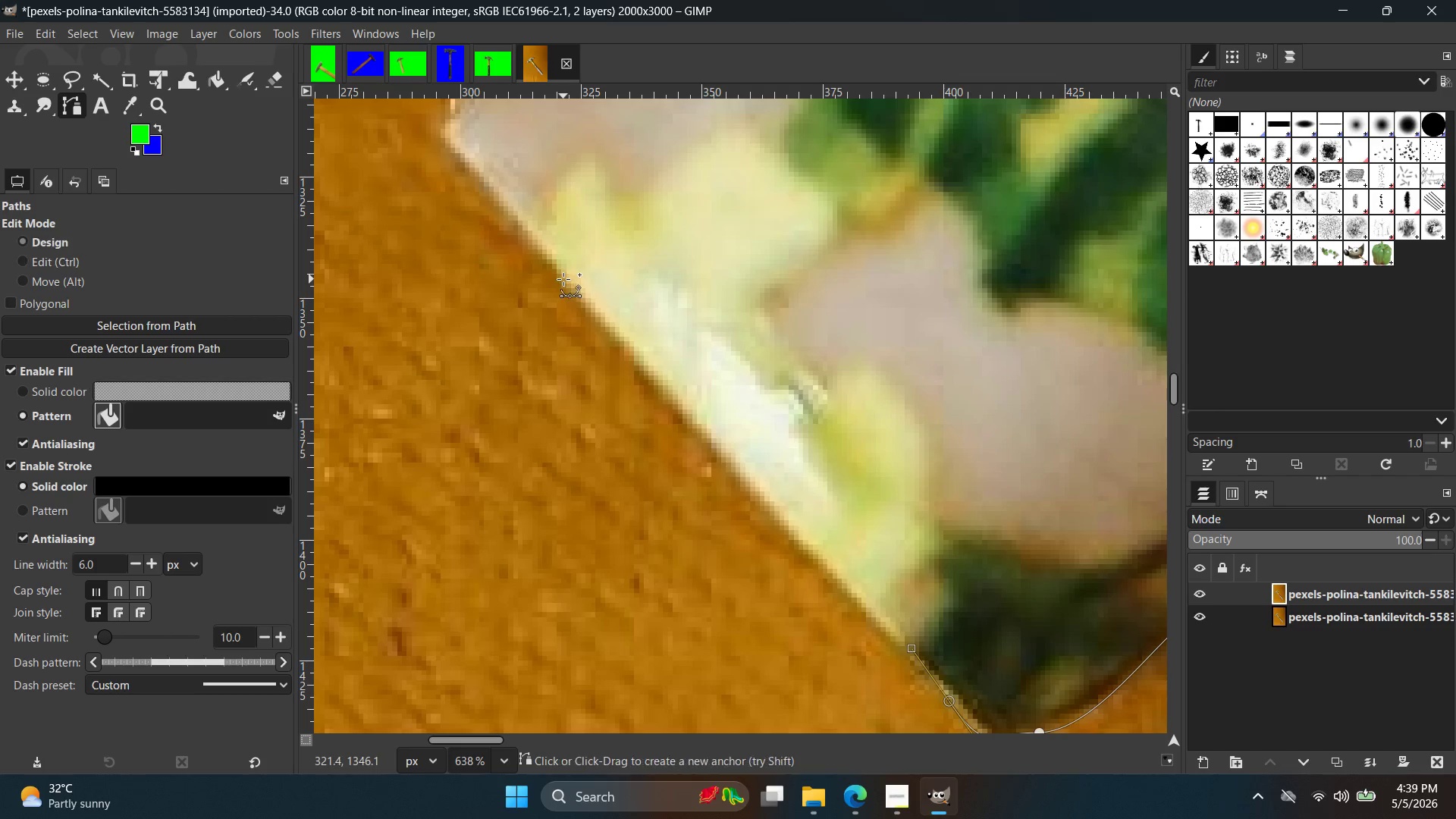 
double_click([563, 279])
 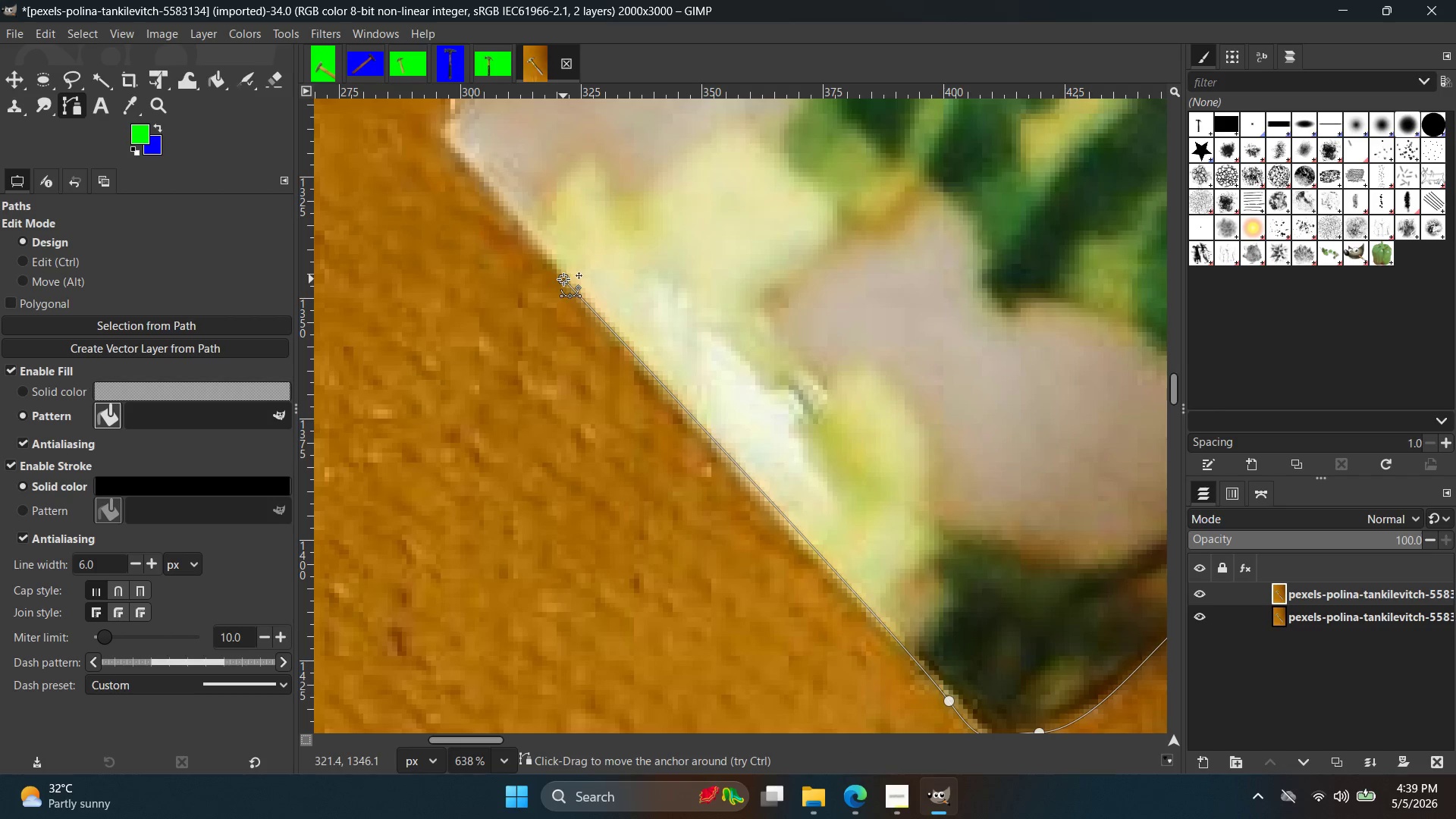 
key(Control+ControlLeft)
 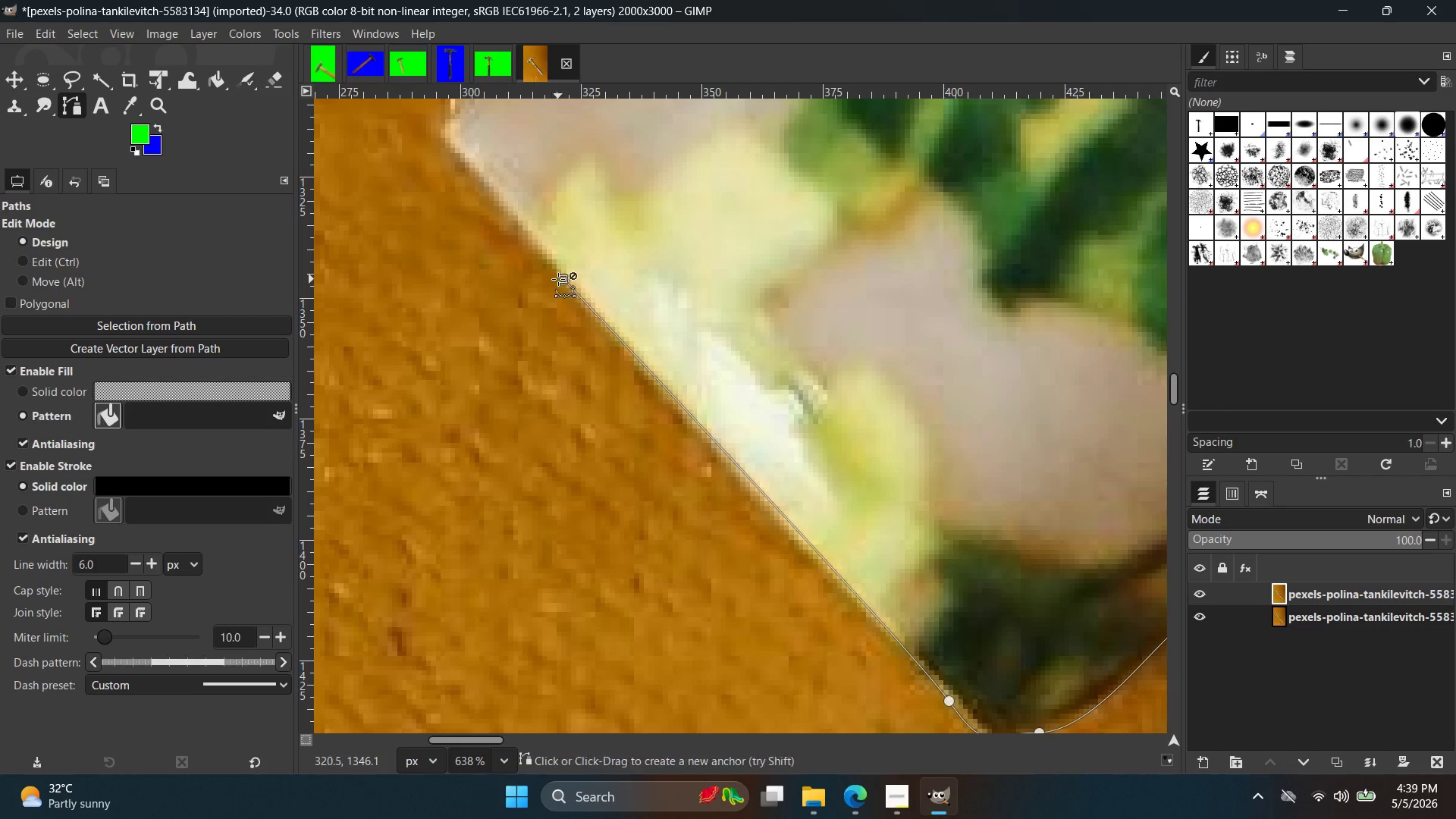 
key(Control+Z)
 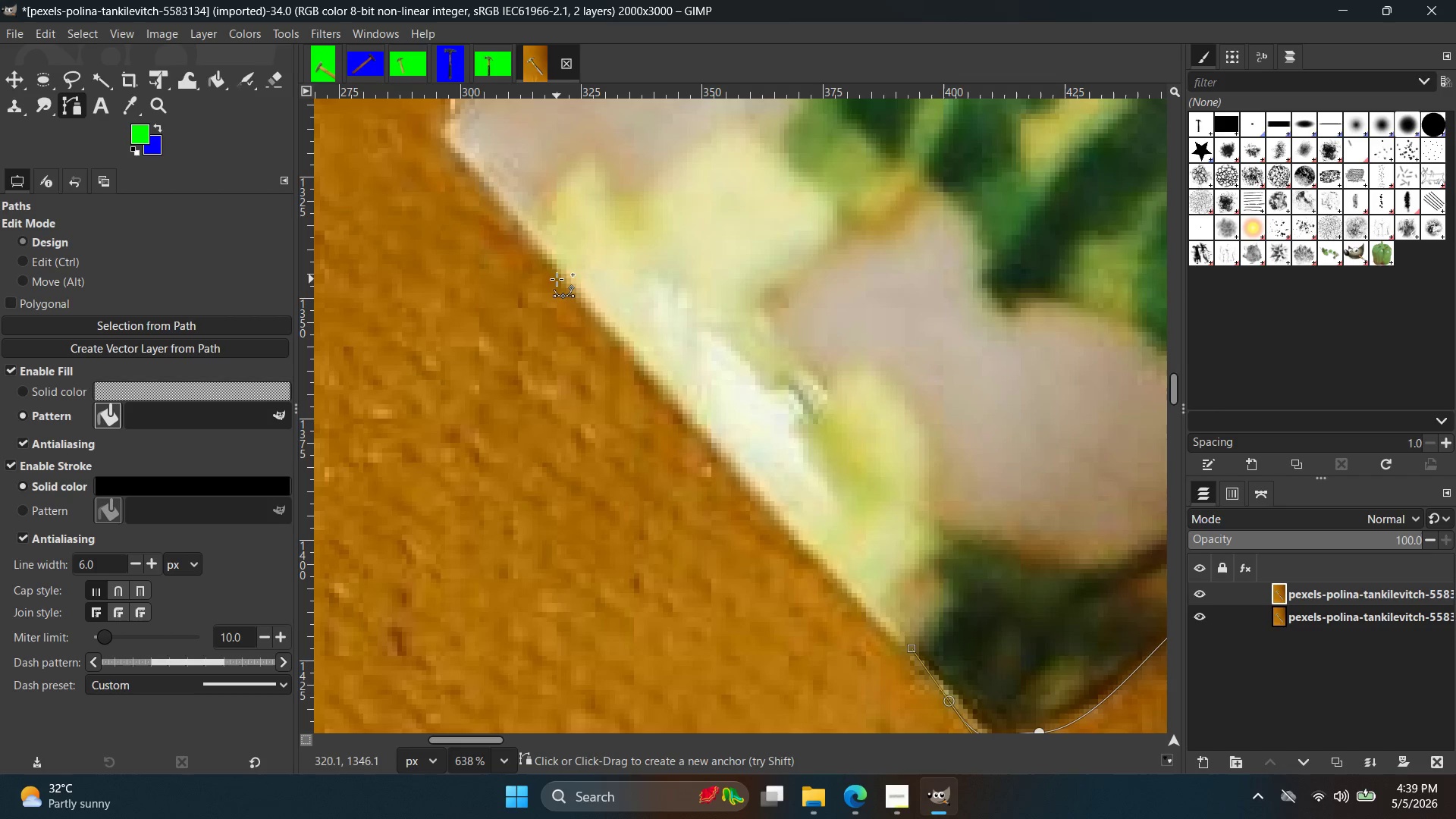 
left_click([554, 280])
 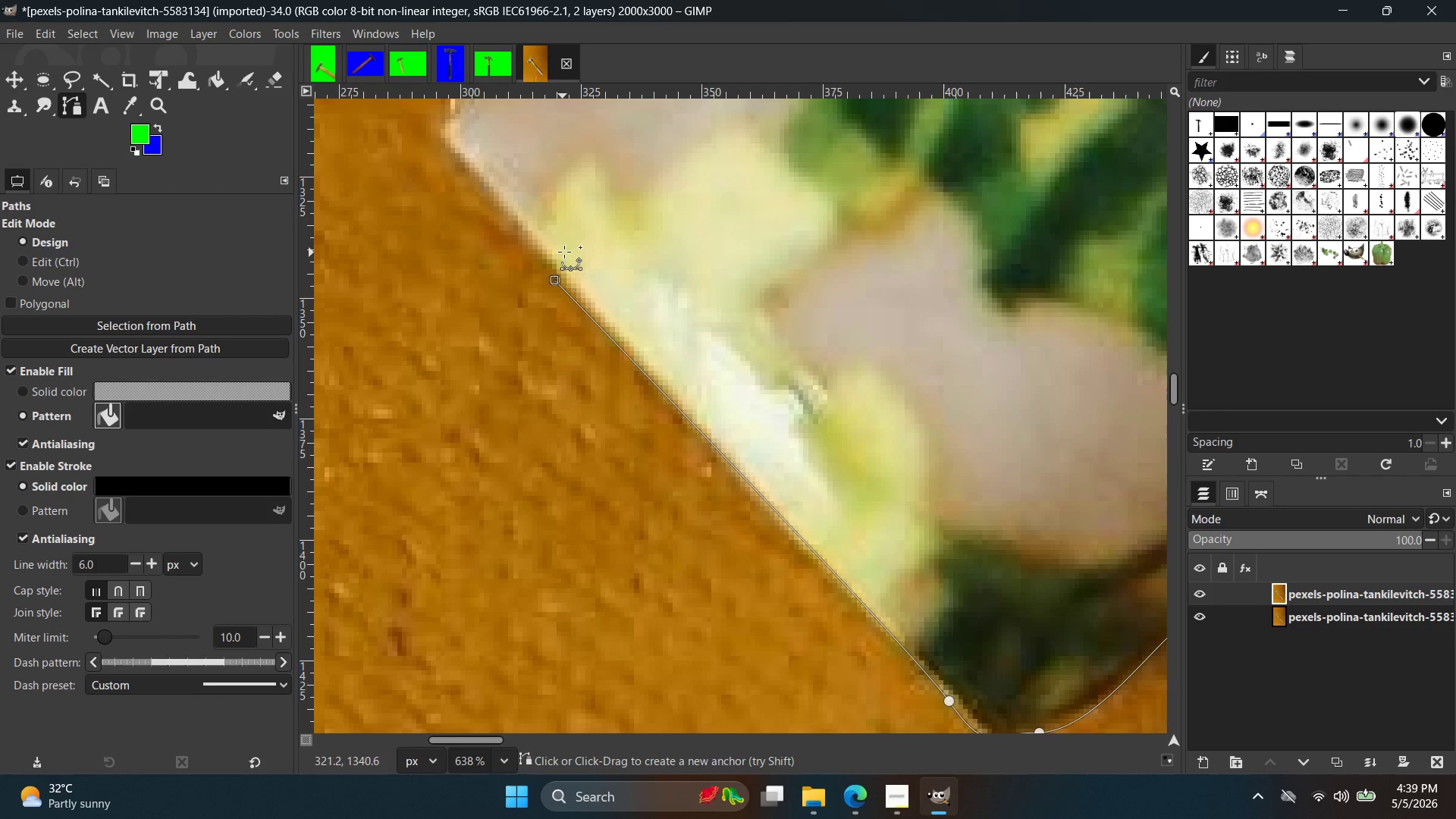 
key(Control+ControlLeft)
 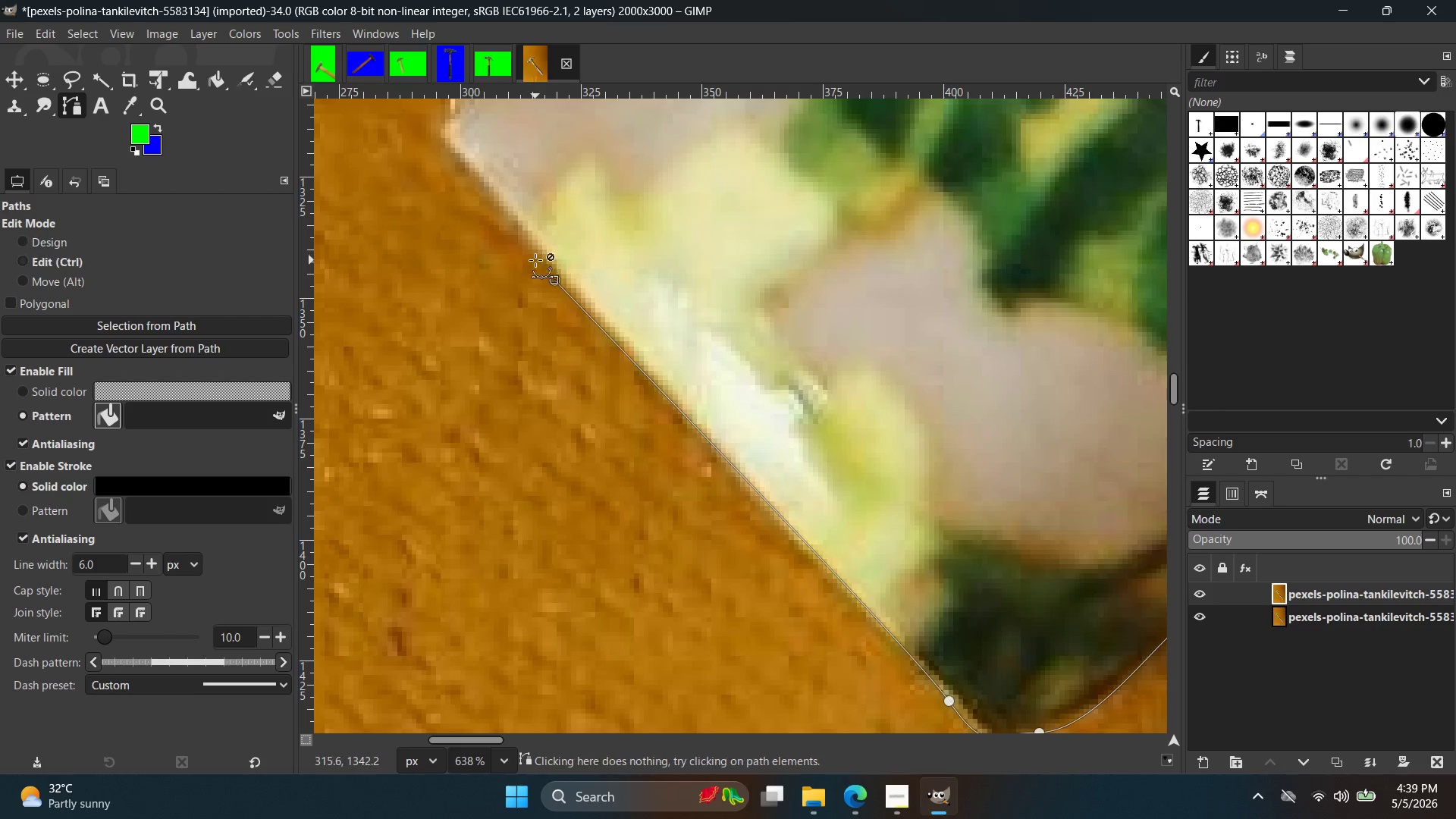 
key(Control+Z)
 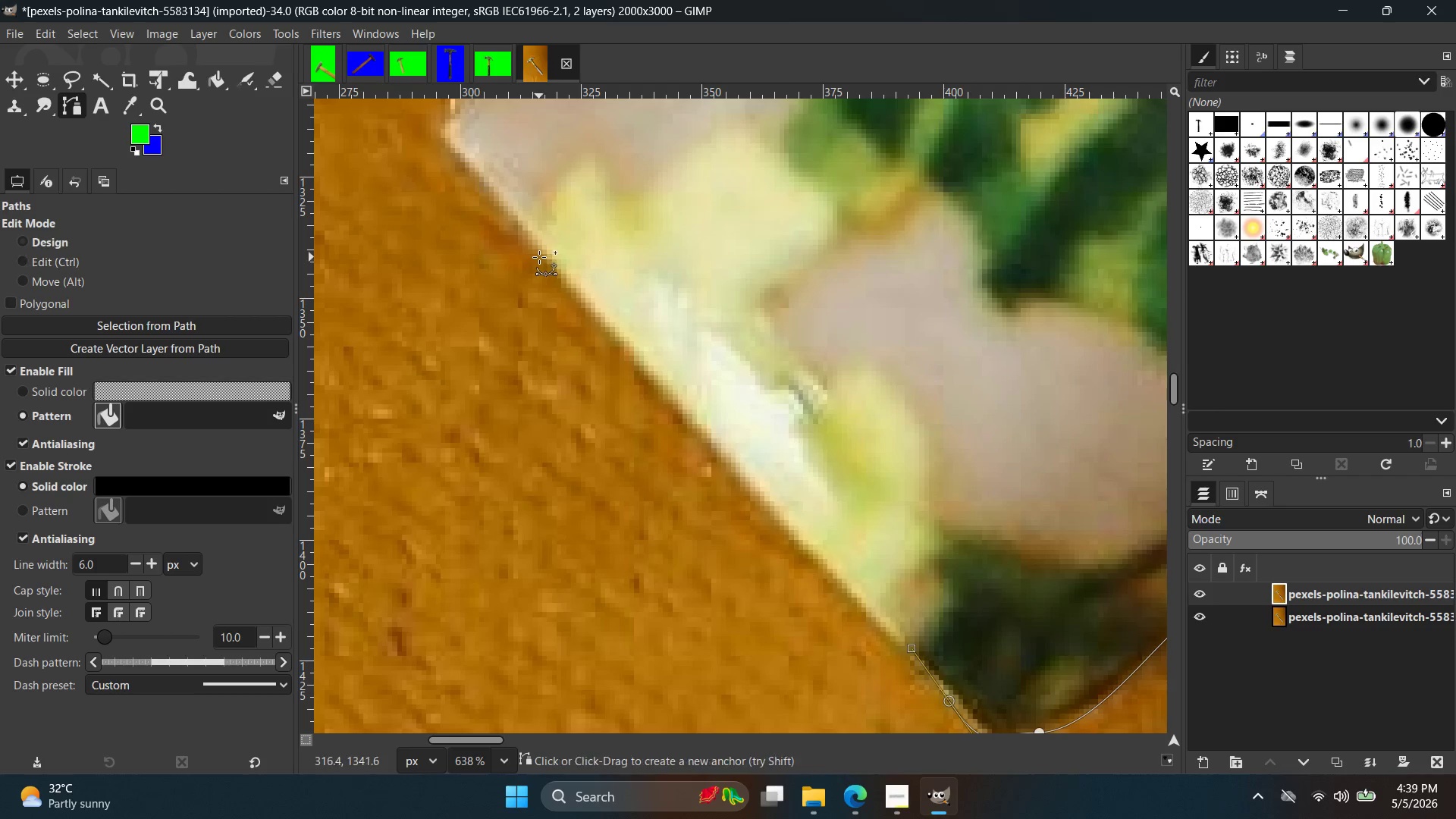 
left_click([539, 257])
 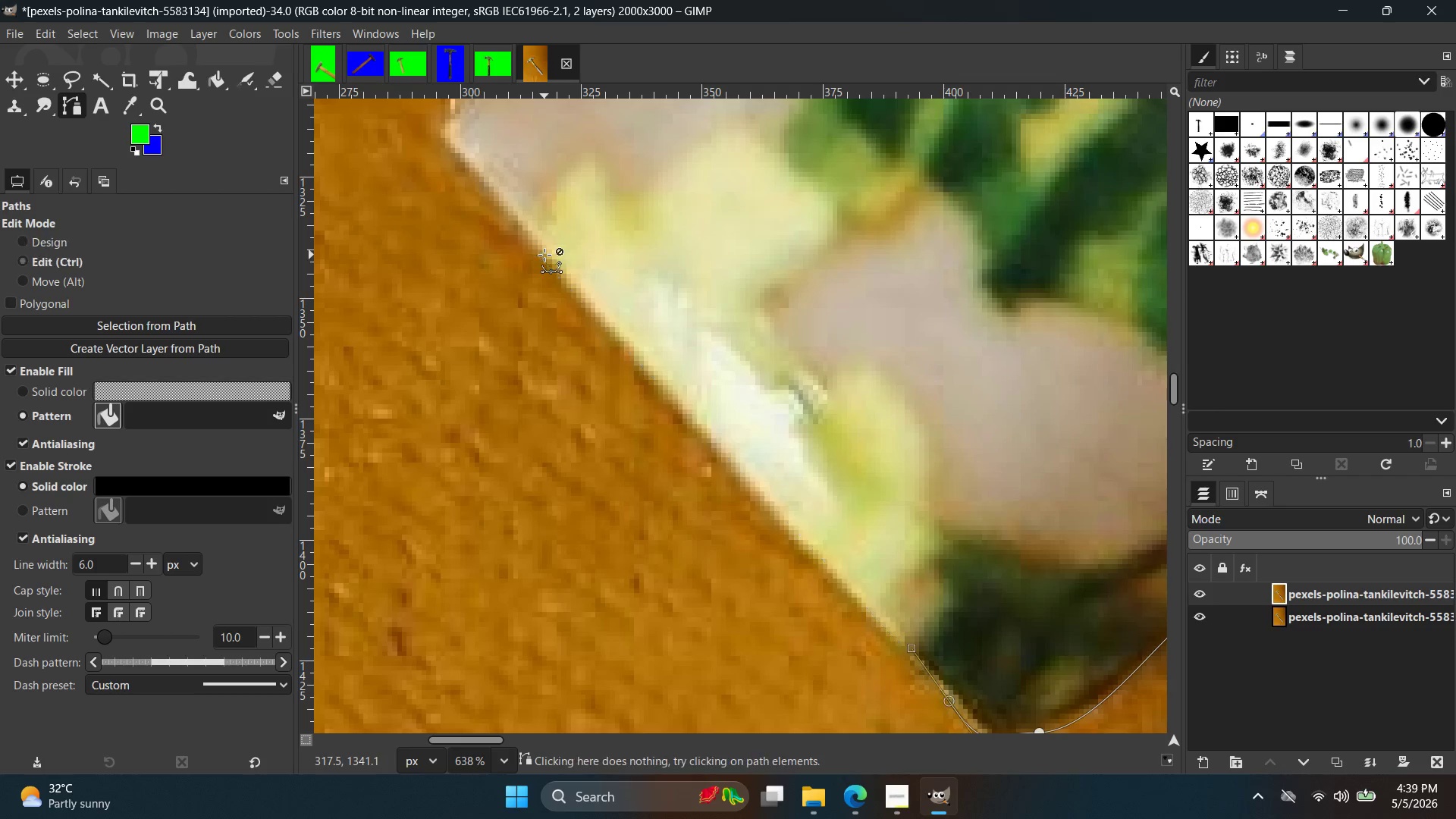 
double_click([539, 257])
 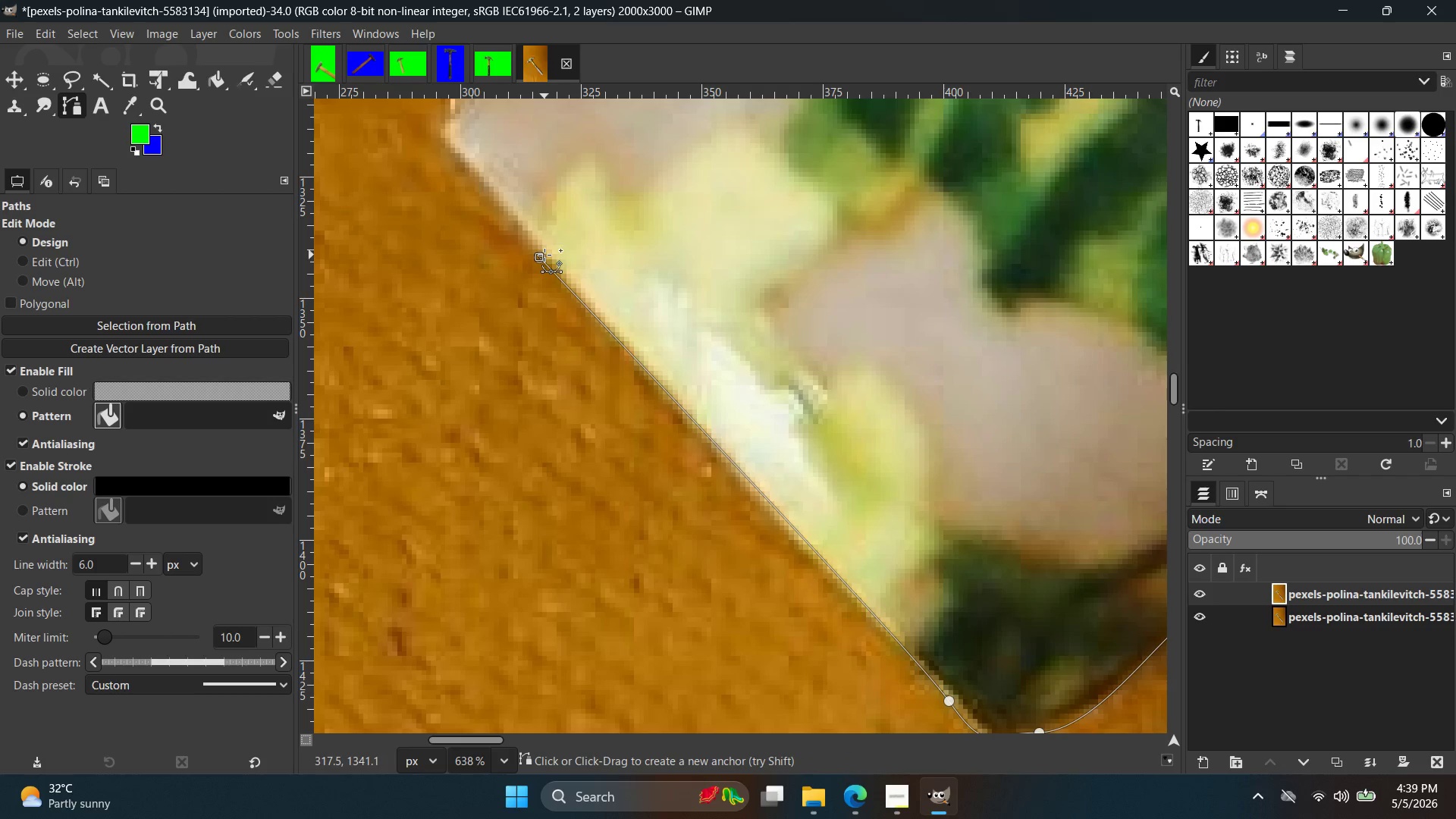 
key(Control+ControlLeft)
 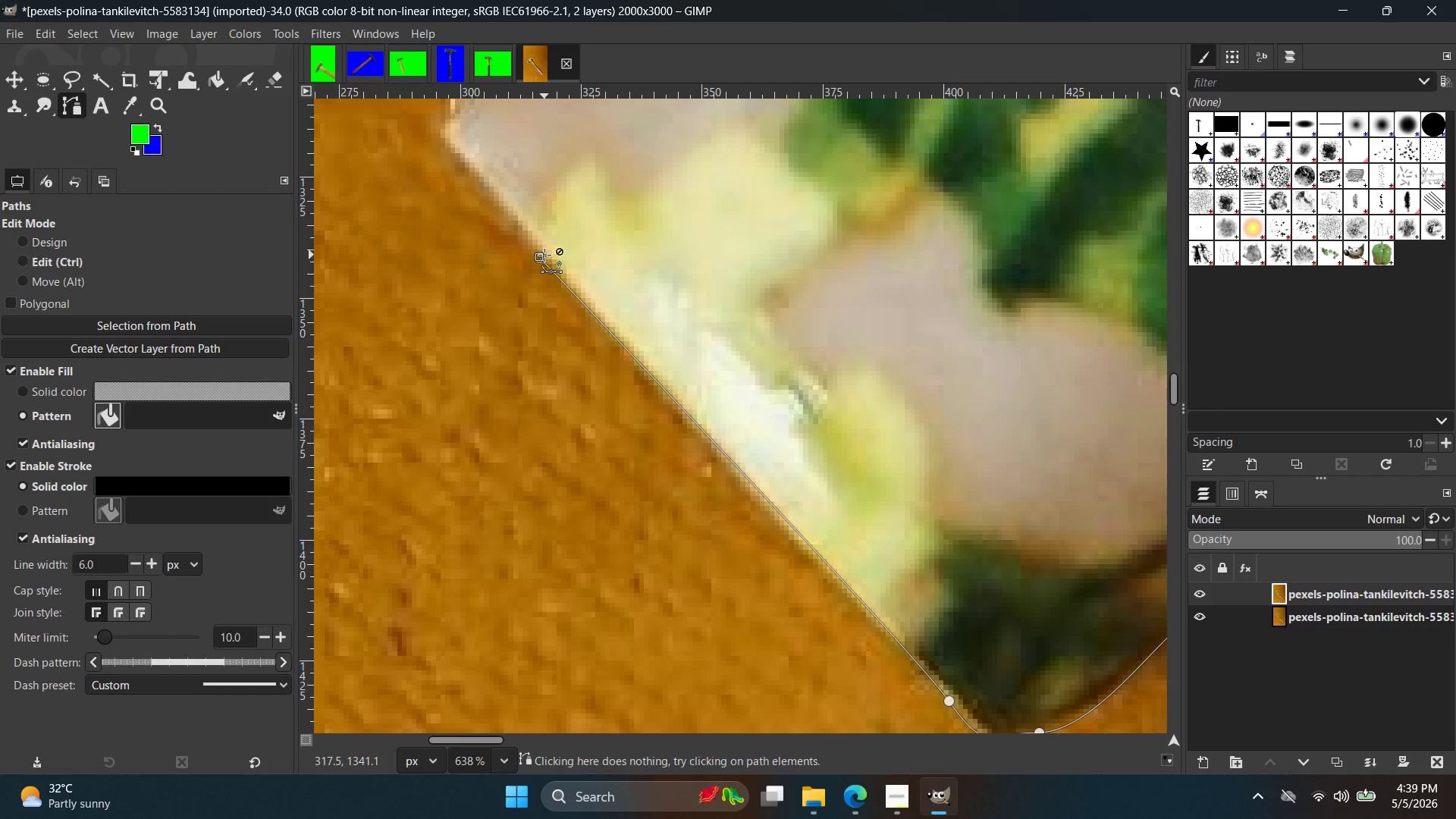 
key(Control+Z)
 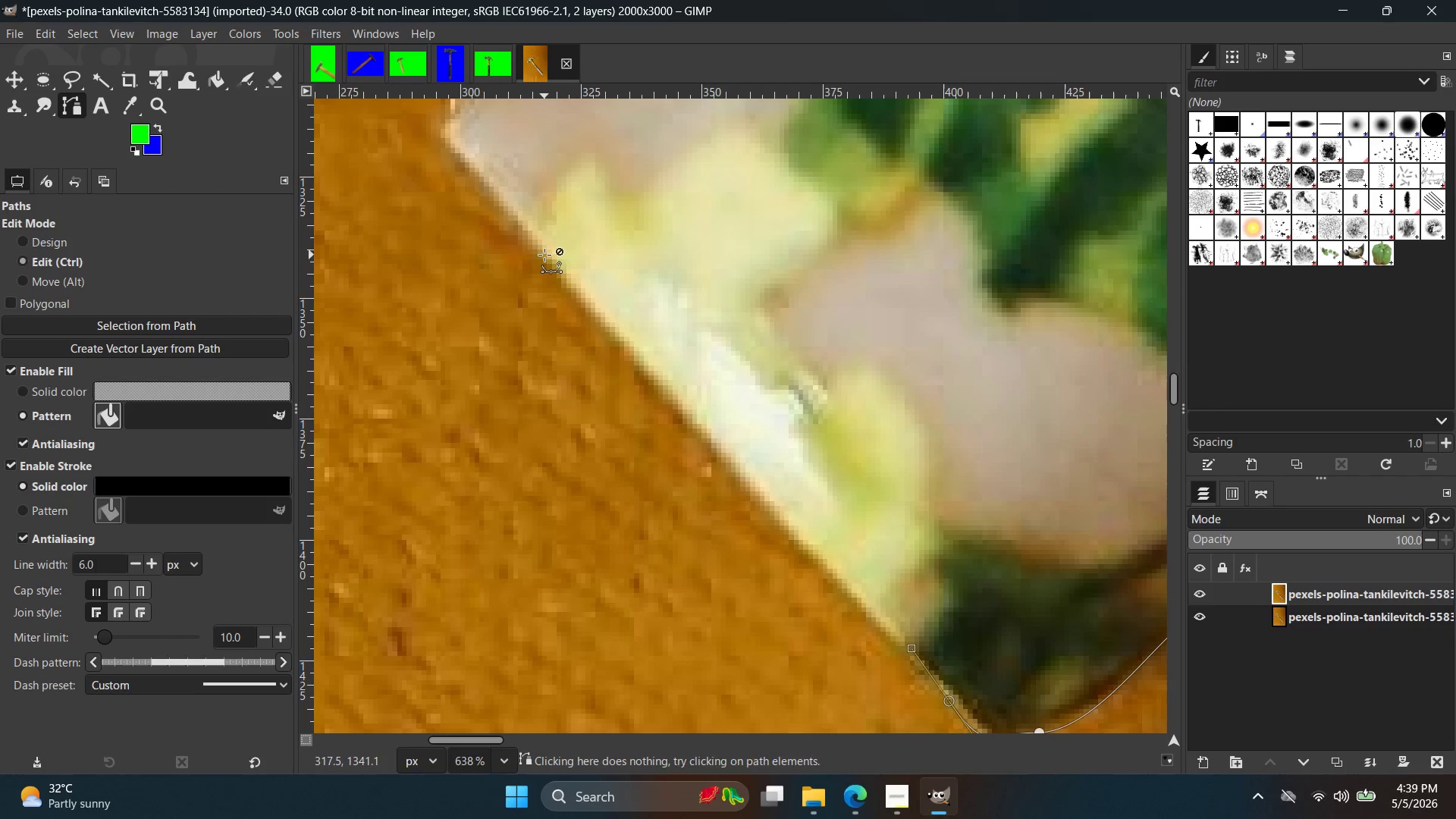 
left_click([544, 255])
 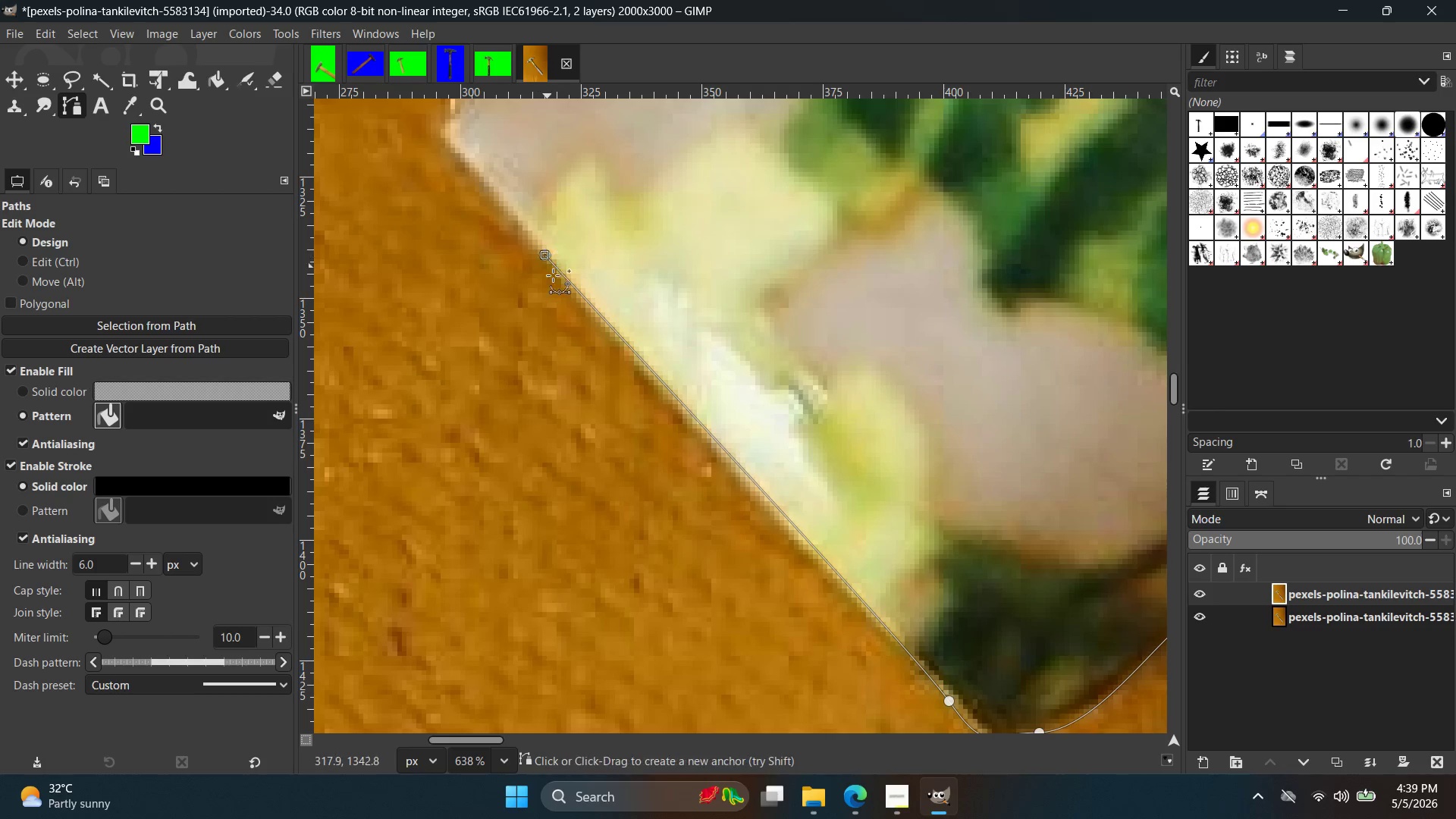 
key(Control+ControlLeft)
 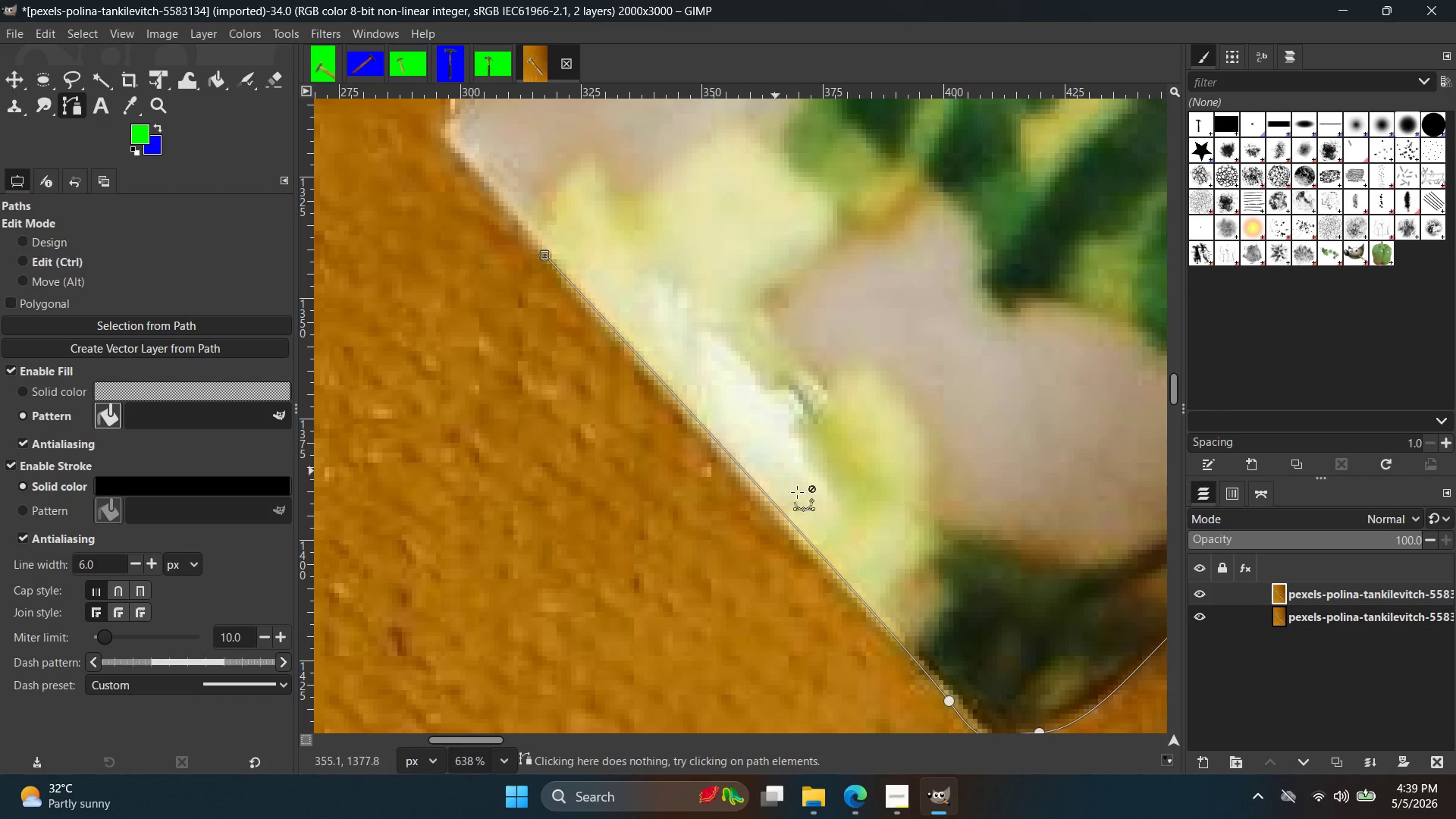 
key(Control+Z)
 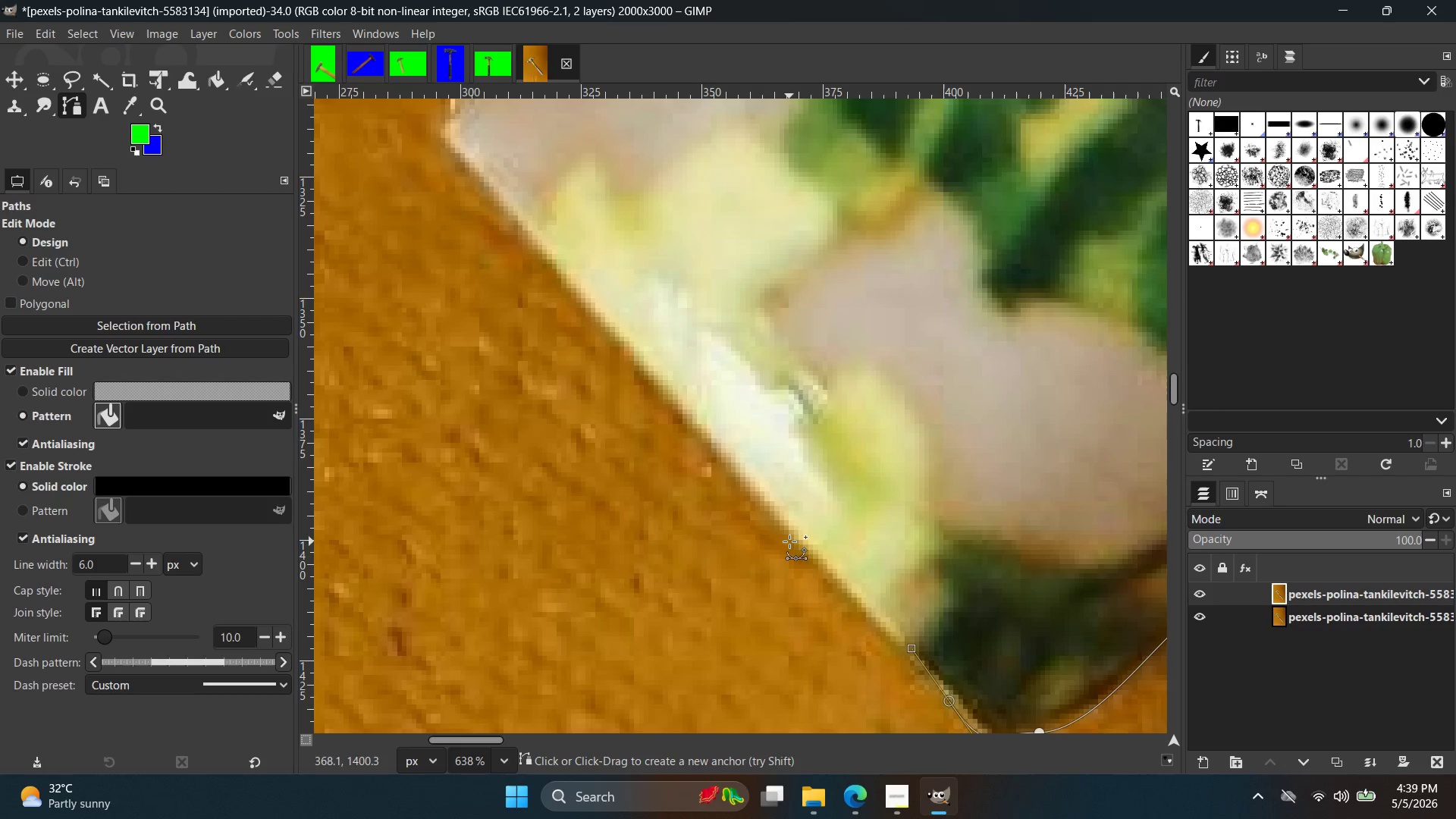 
double_click([789, 539])
 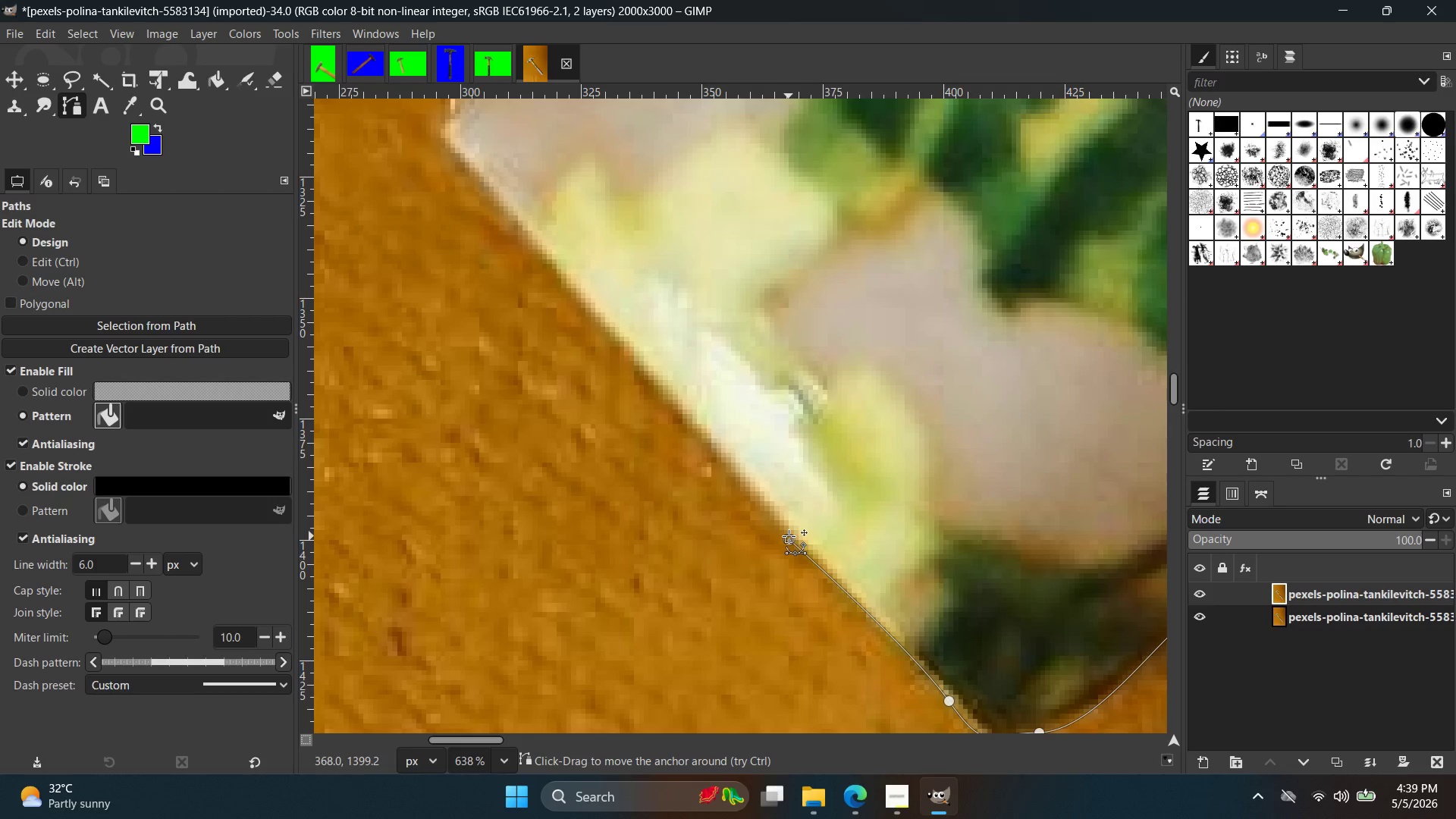 
key(Control+ControlLeft)
 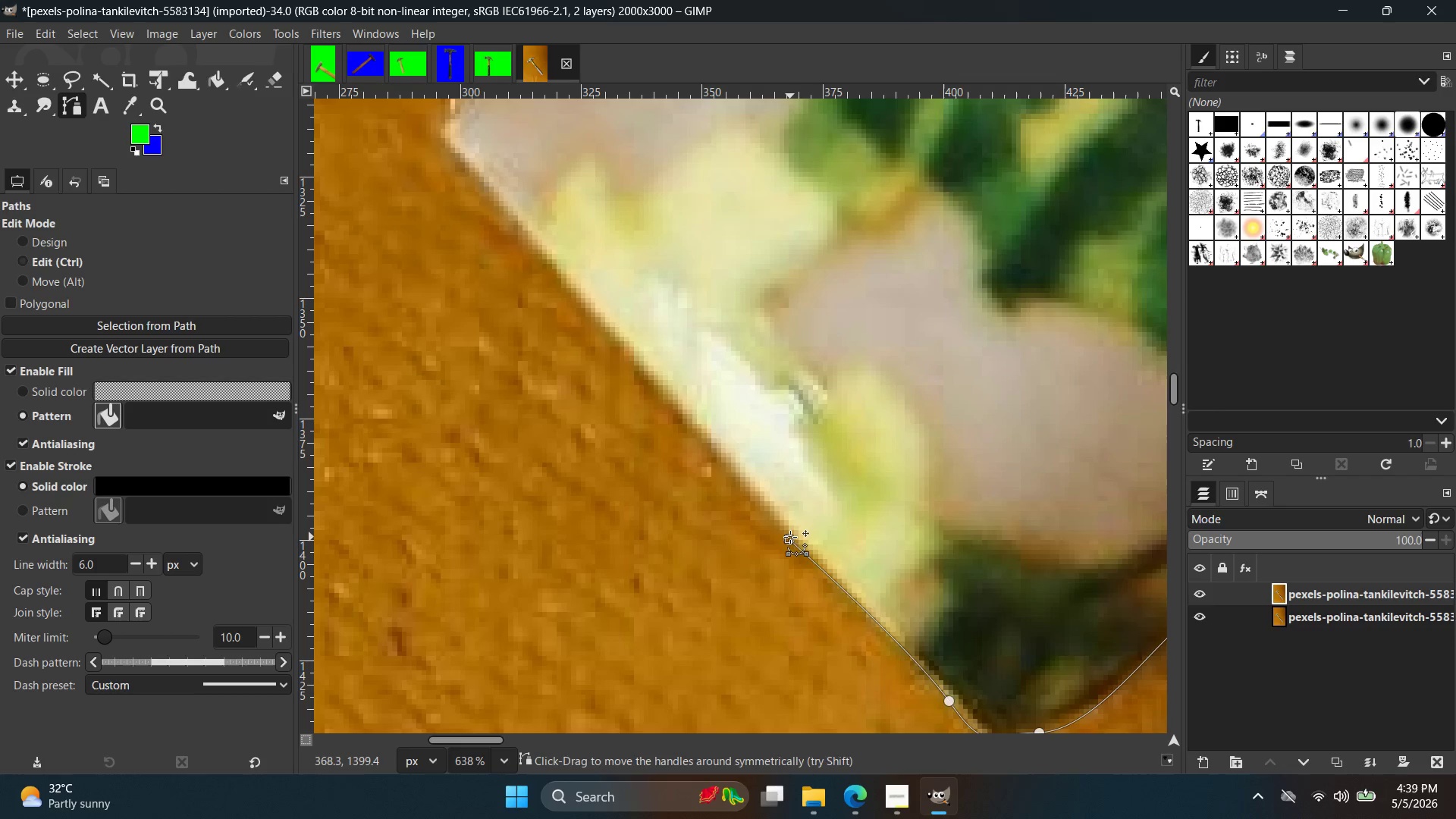 
key(Control+Z)
 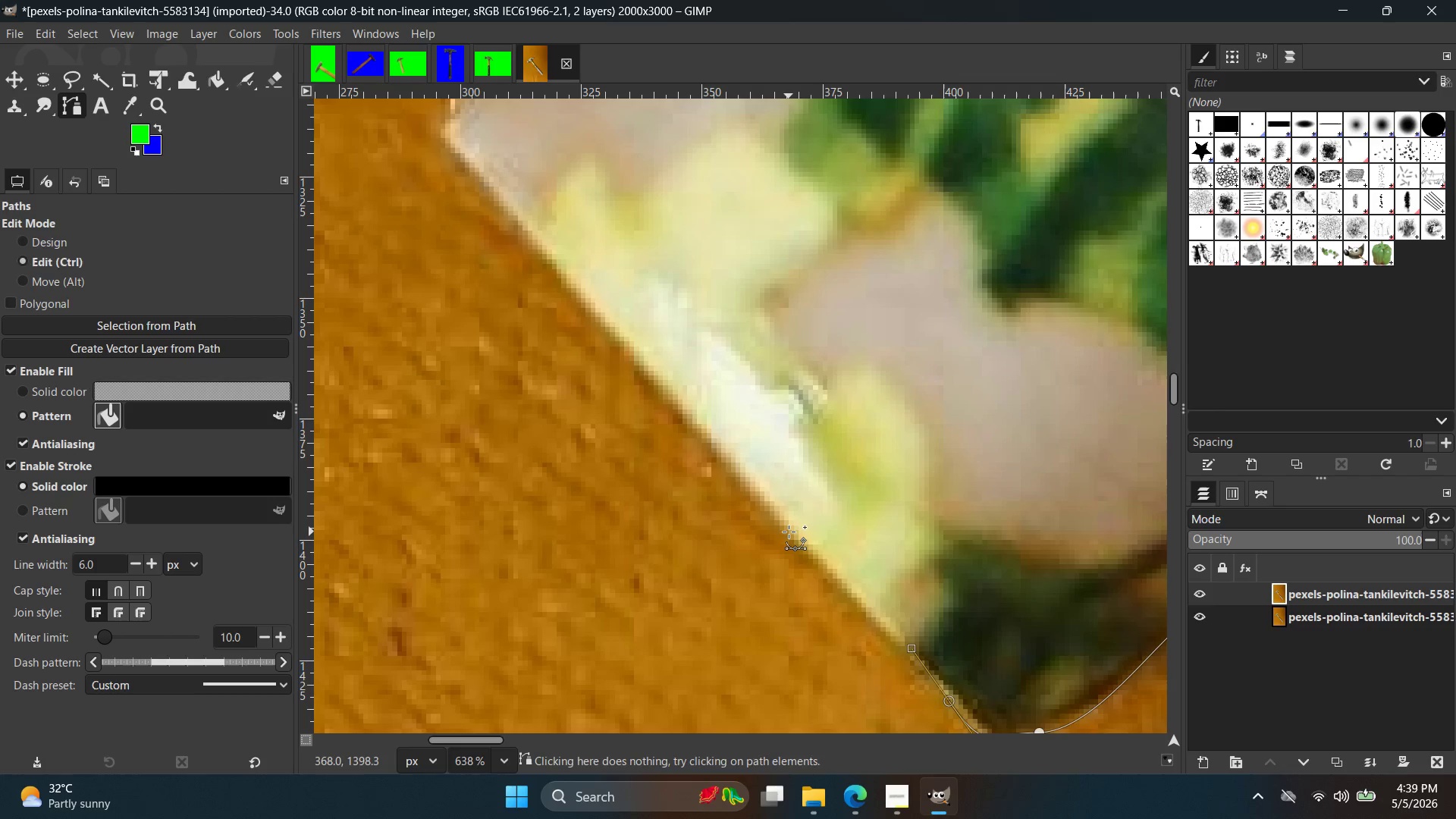 
left_click([789, 532])
 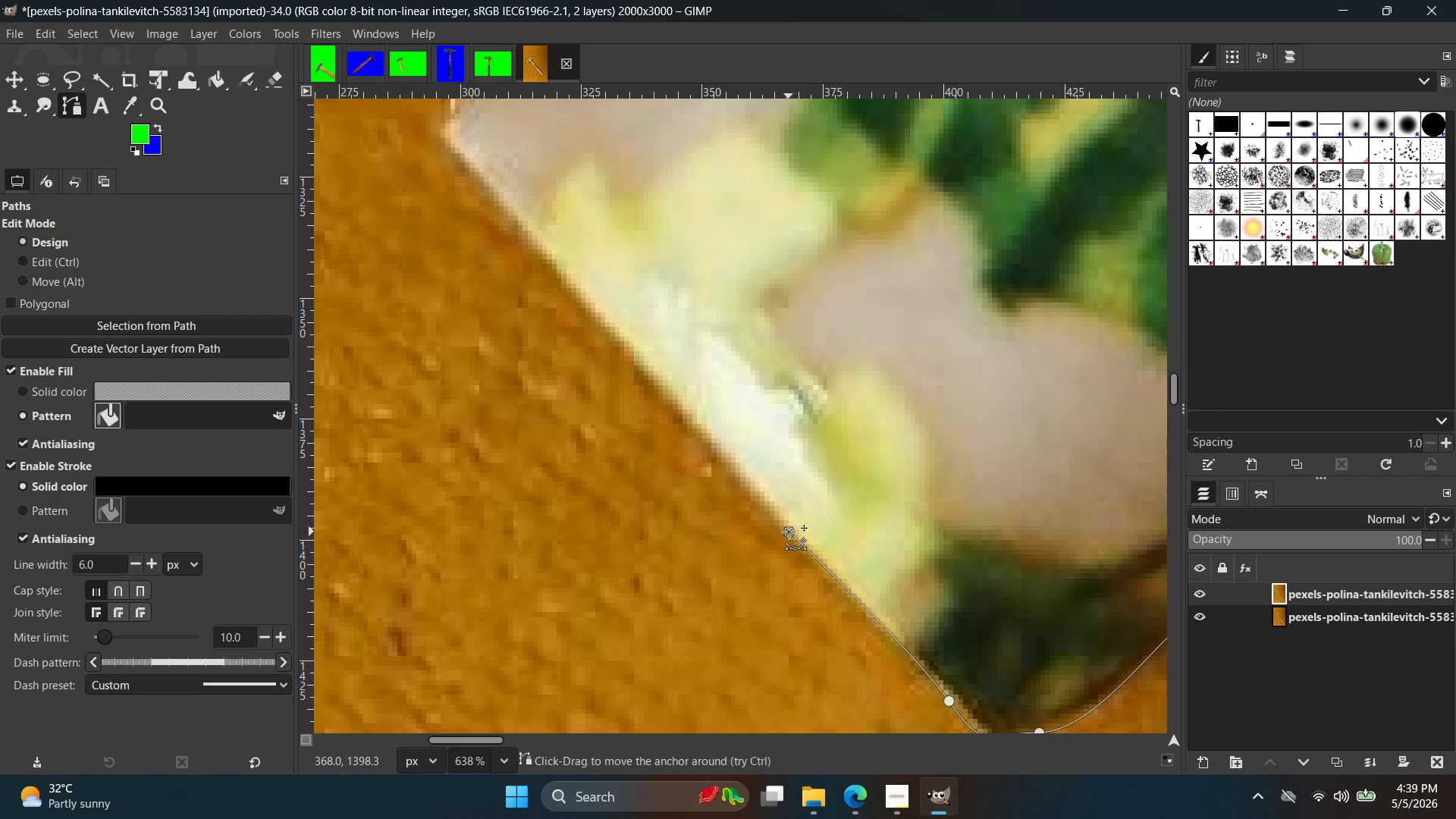 
hold_key(key=ControlLeft, duration=0.67)
scroll: coordinate [804, 513], scroll_direction: up, amount: 8.0
 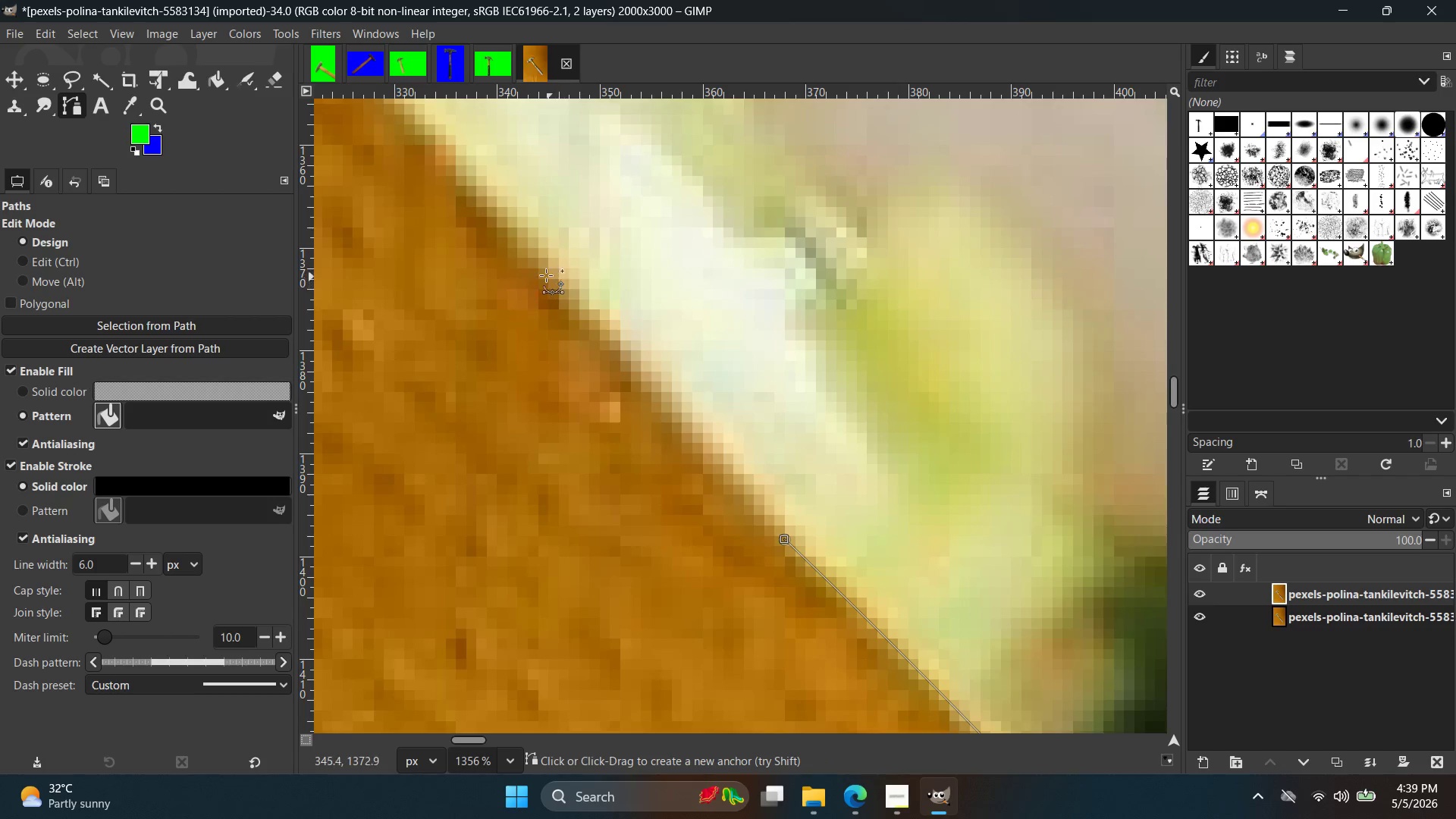 
left_click([528, 264])
 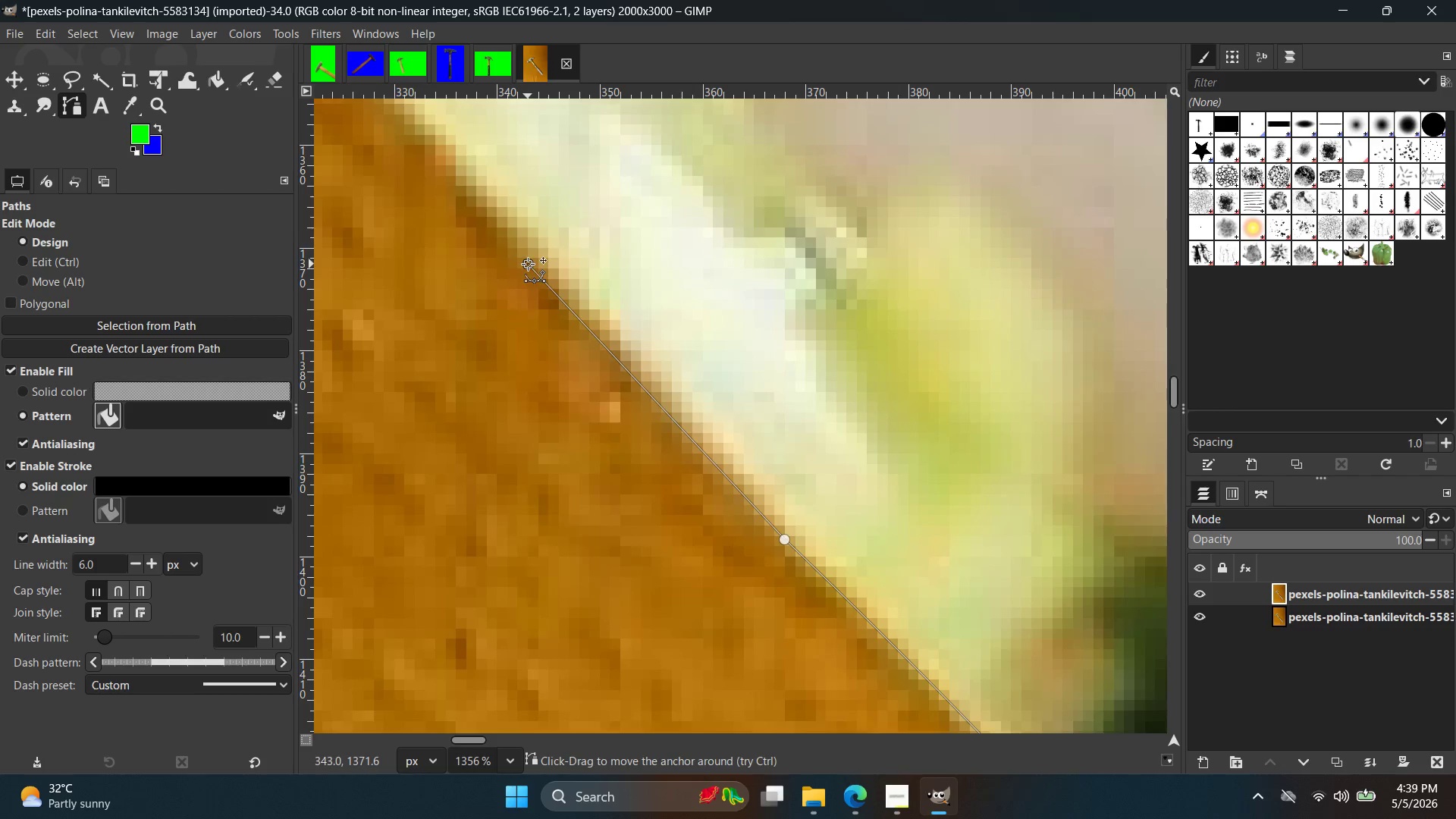 
hold_key(key=Space, duration=0.41)
 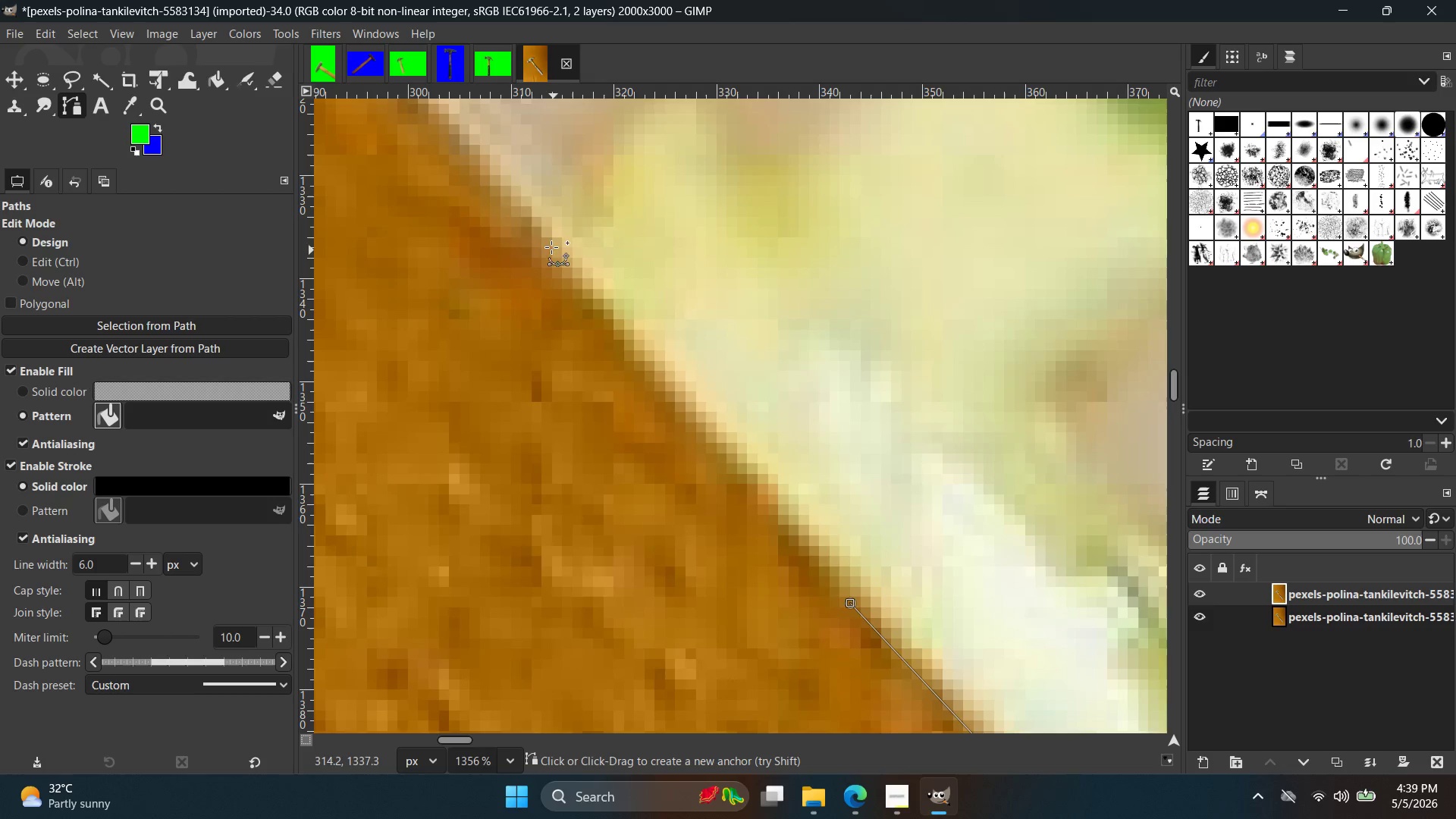 
left_click([531, 241])
 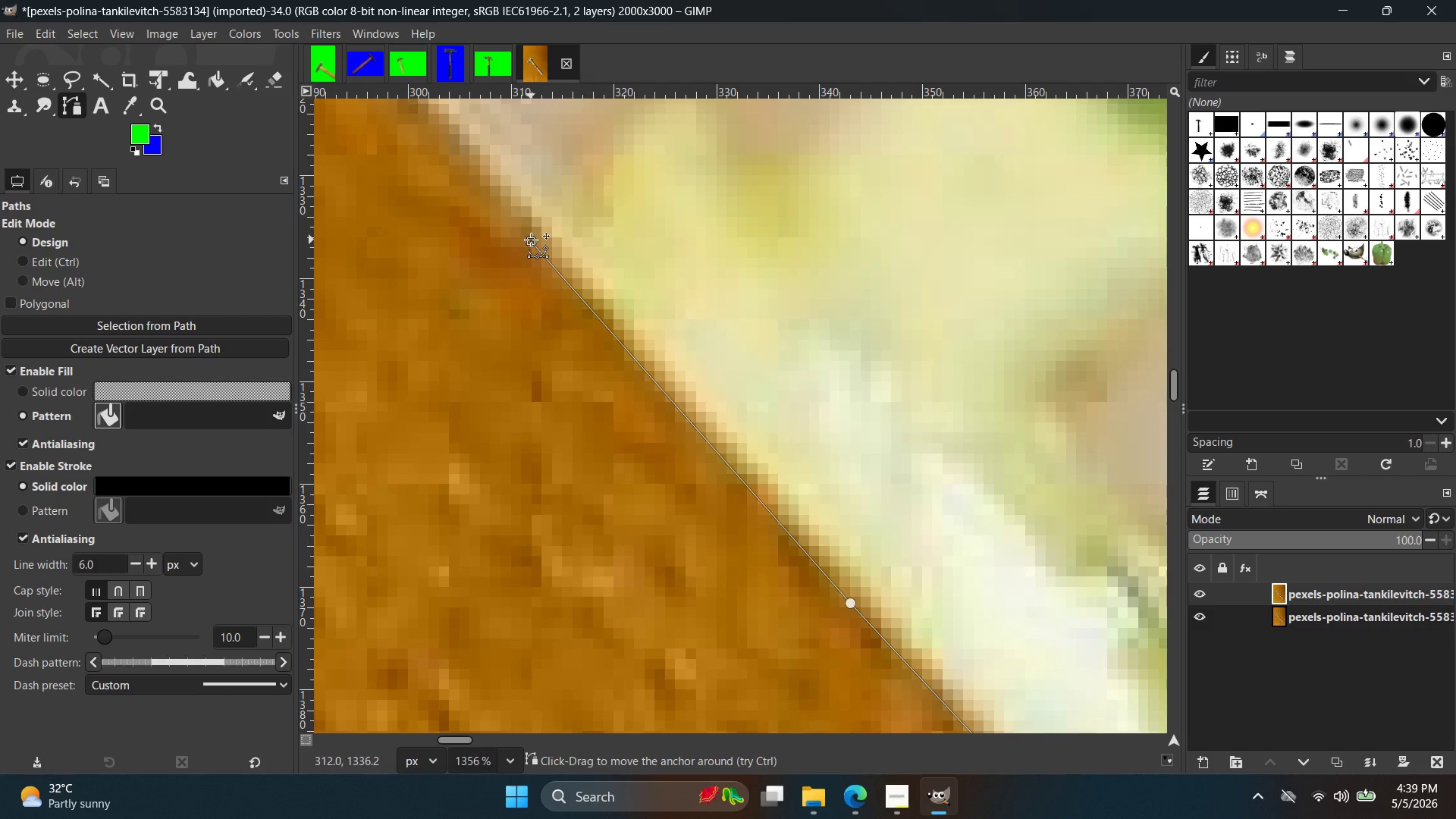 
key(Control+ControlLeft)
 